 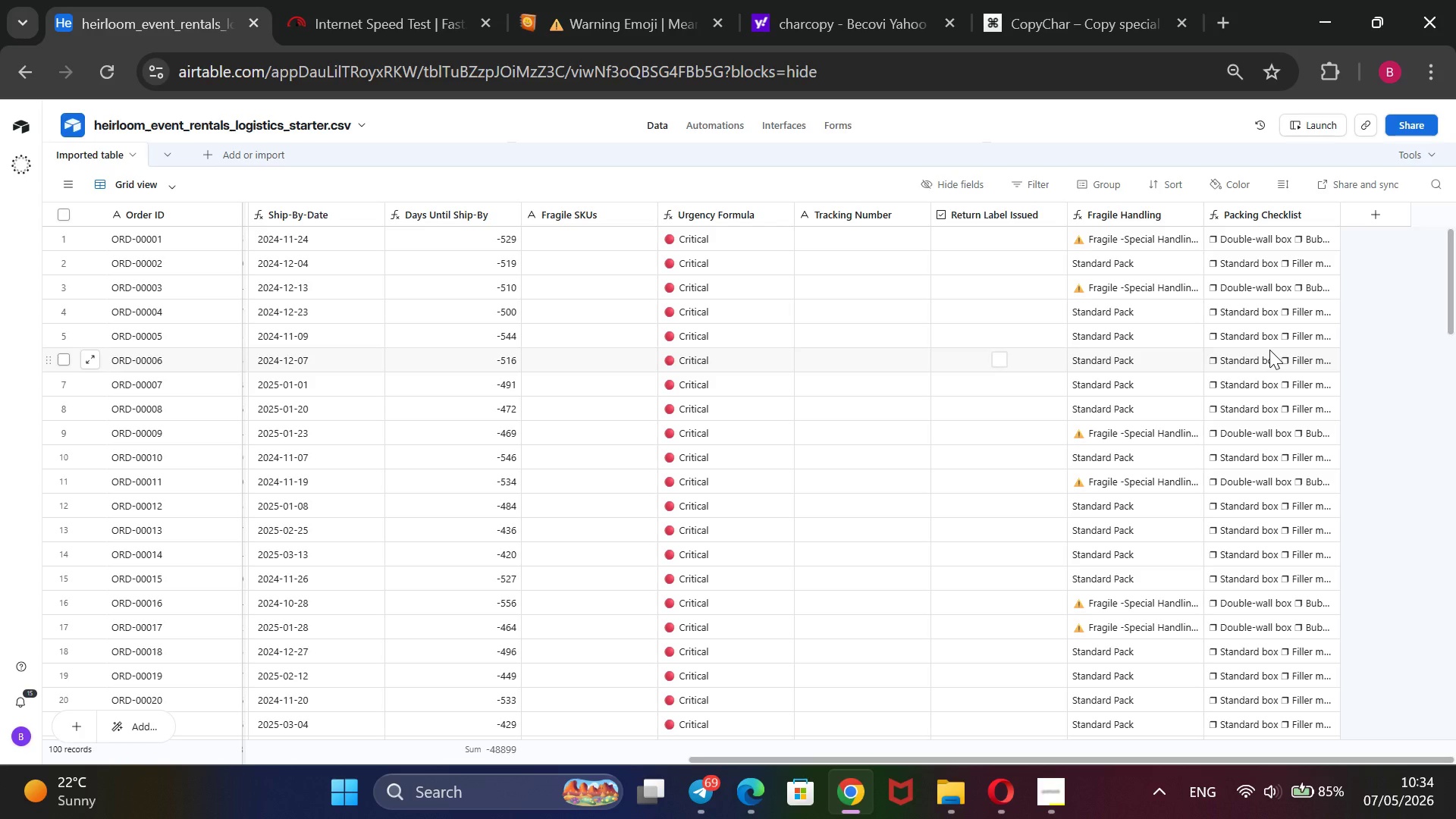 
left_click([1360, 216])
 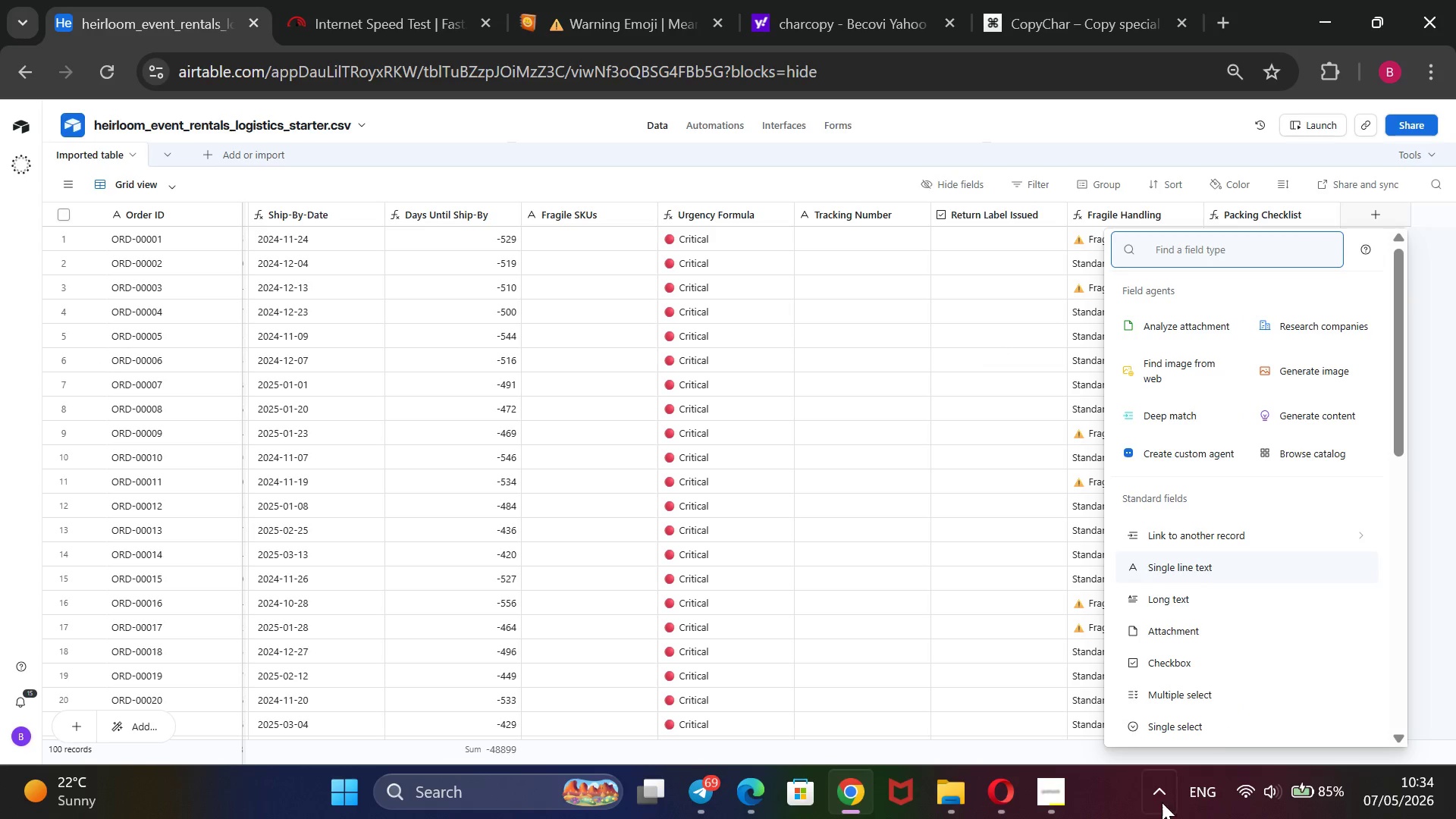 
scroll: coordinate [1233, 605], scroll_direction: down, amount: 4.0
 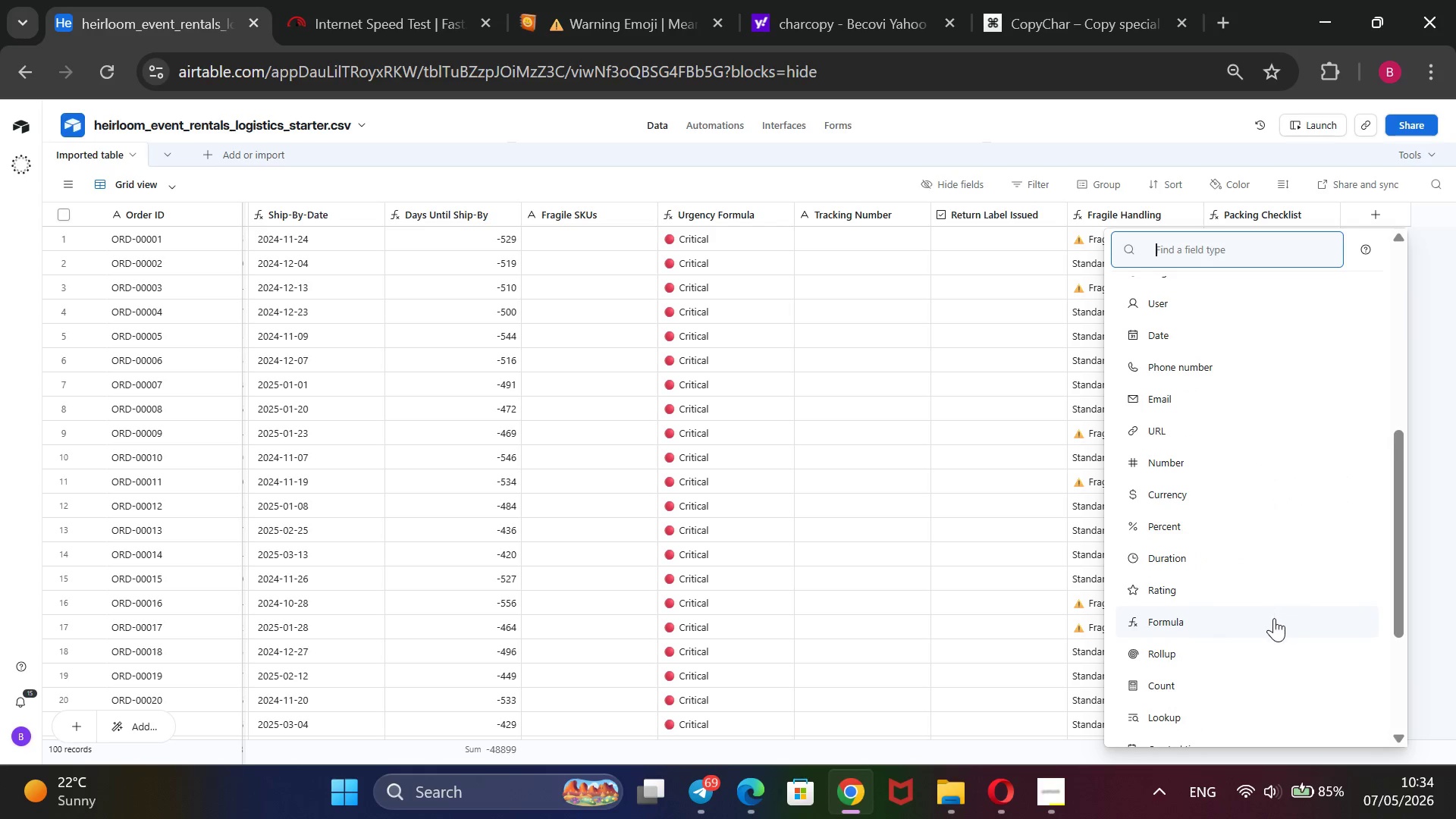 
left_click([1272, 619])
 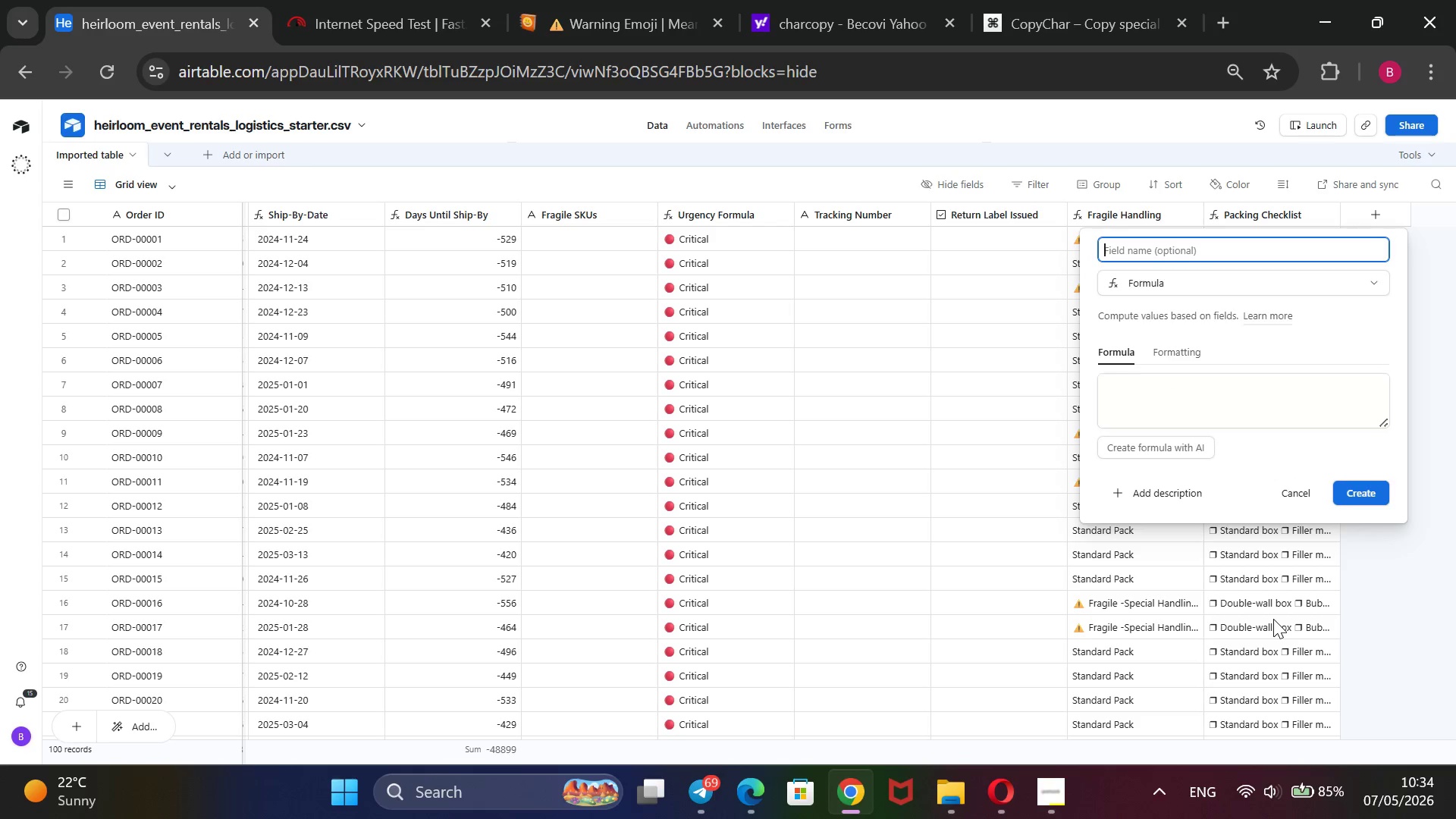 
type(Order Status)
 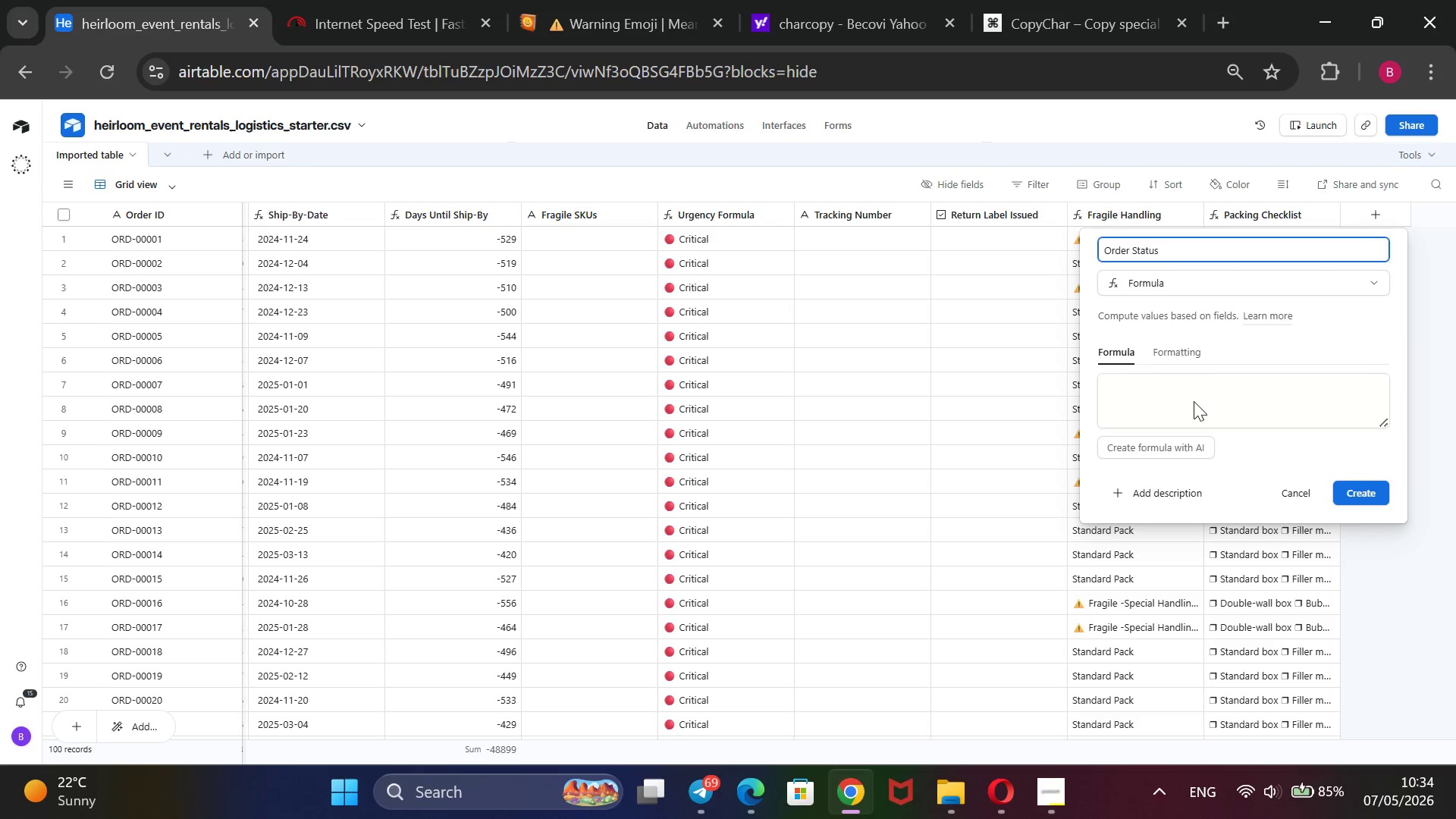 
left_click([1188, 401])
 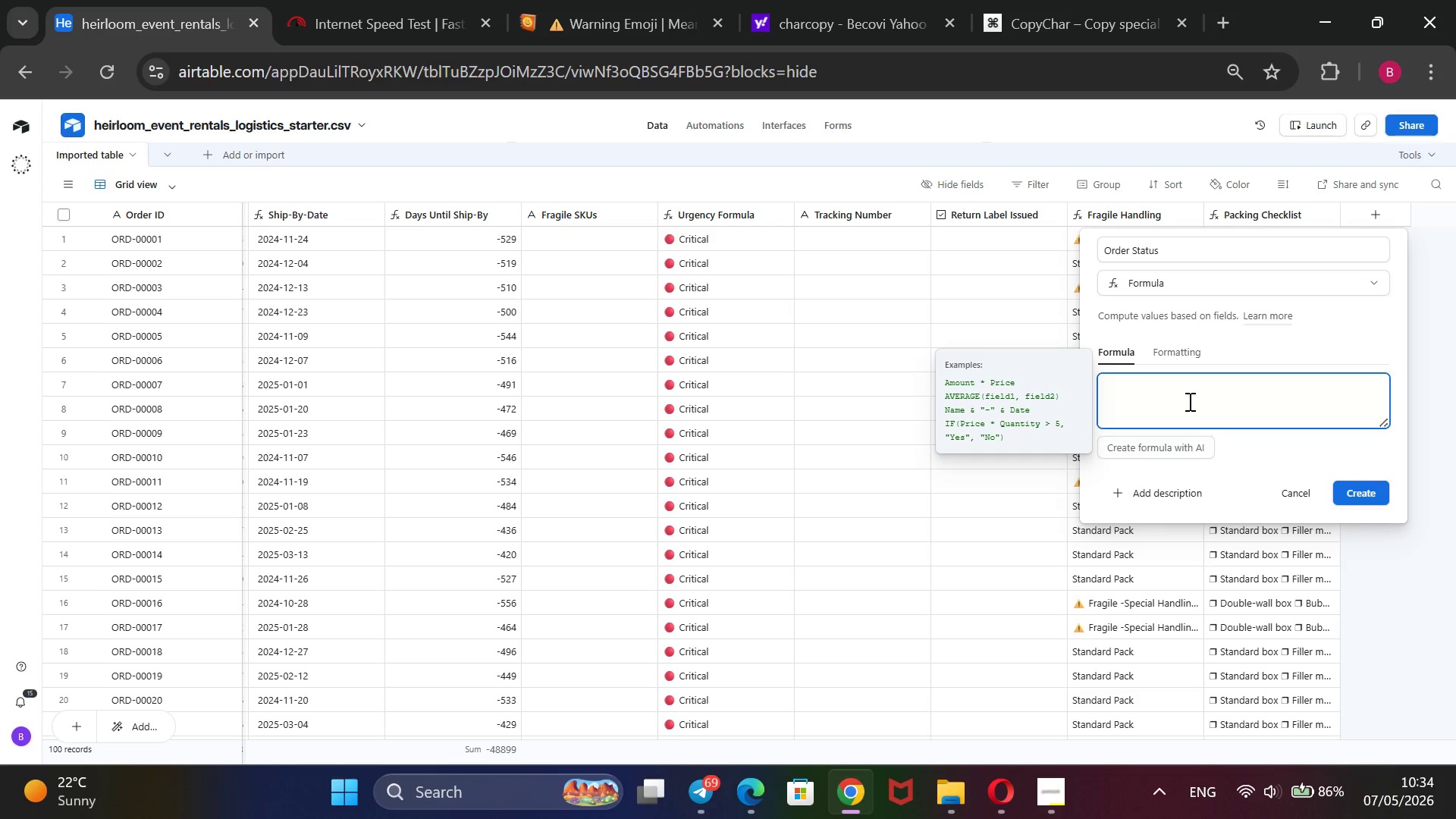 
wait(9.49)
 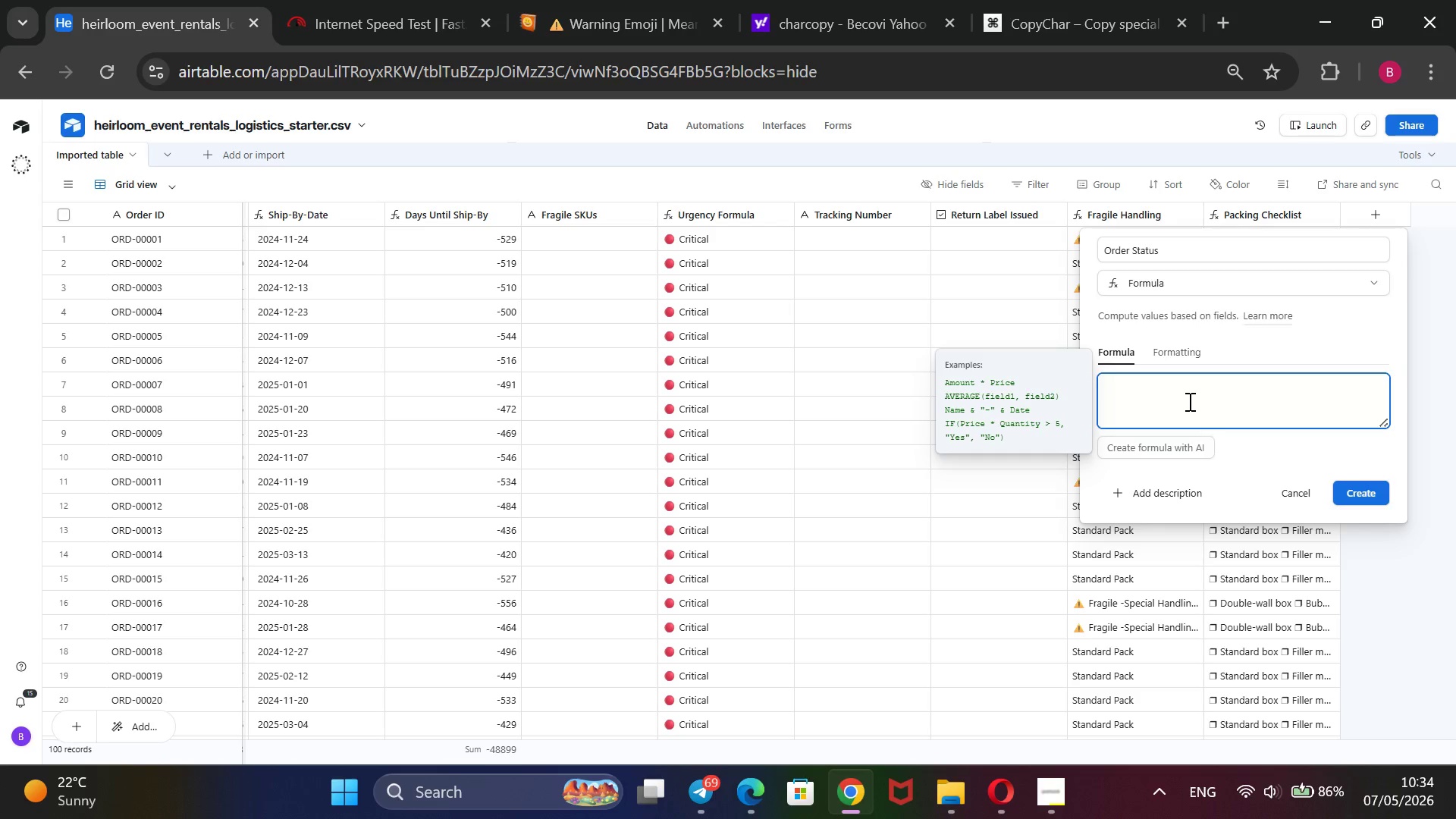 
mouse_move([1266, 292])
 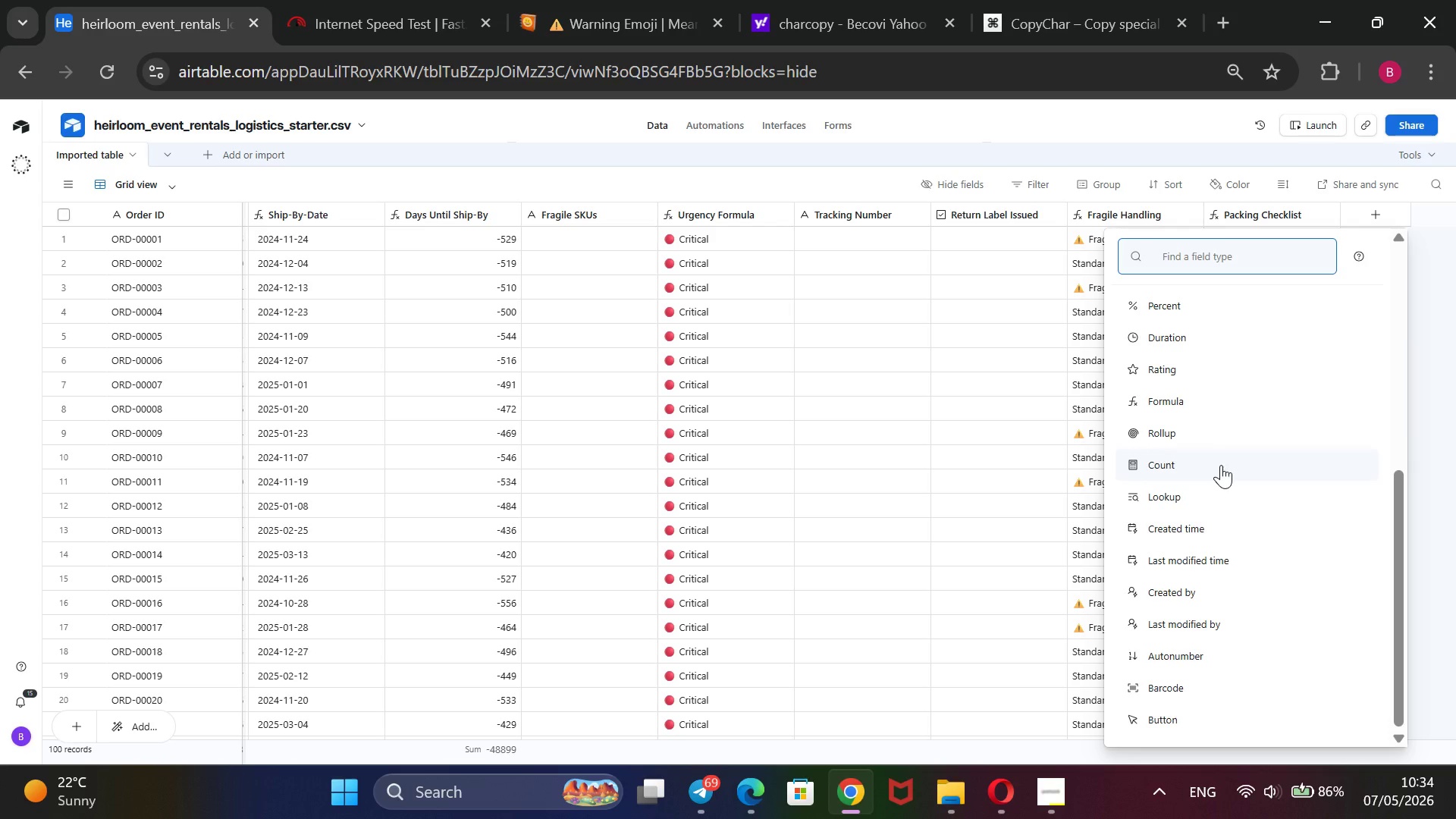 
scroll: coordinate [1221, 465], scroll_direction: none, amount: 0.0
 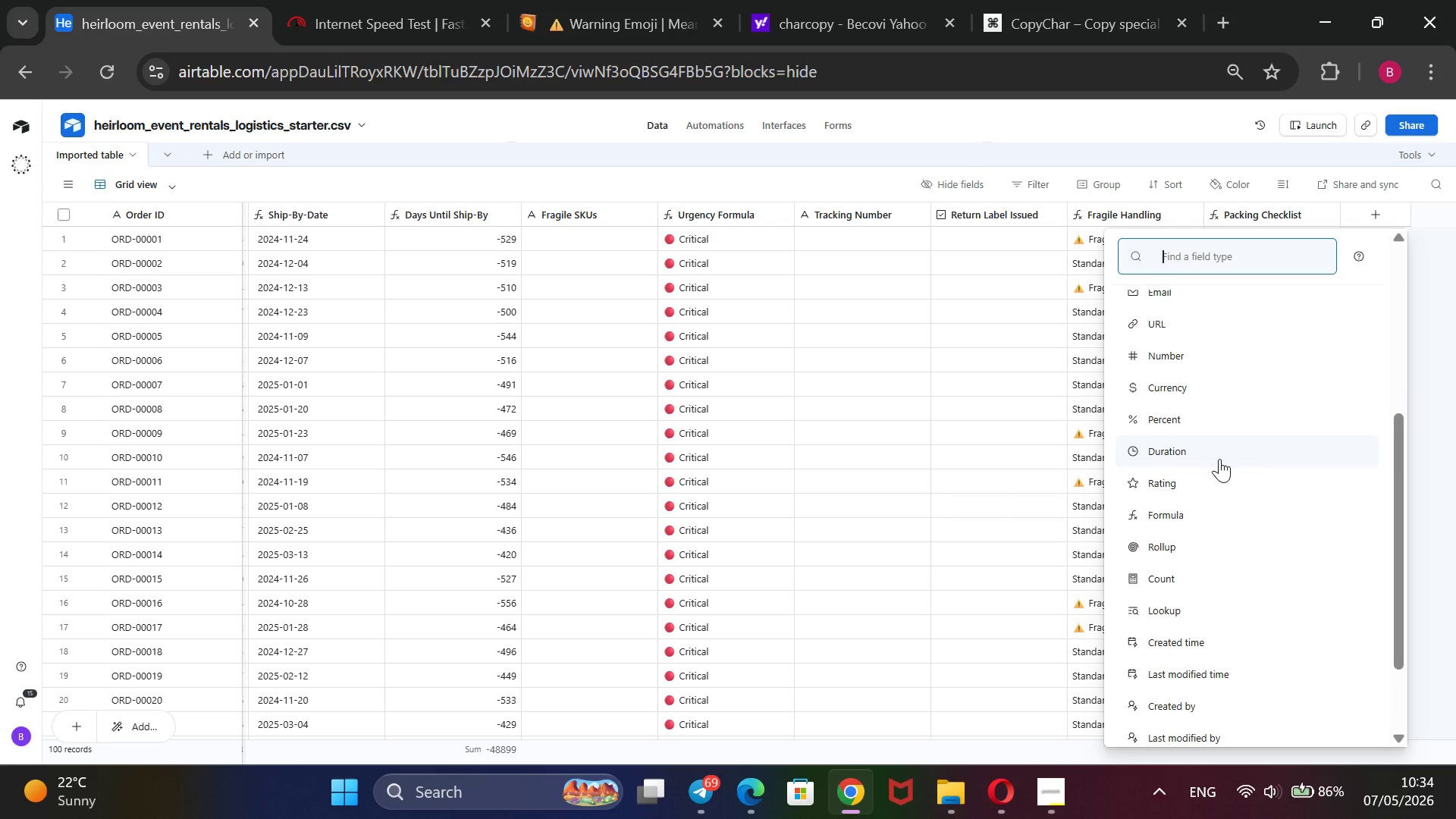 
scroll: coordinate [1216, 446], scroll_direction: up, amount: 4.0
 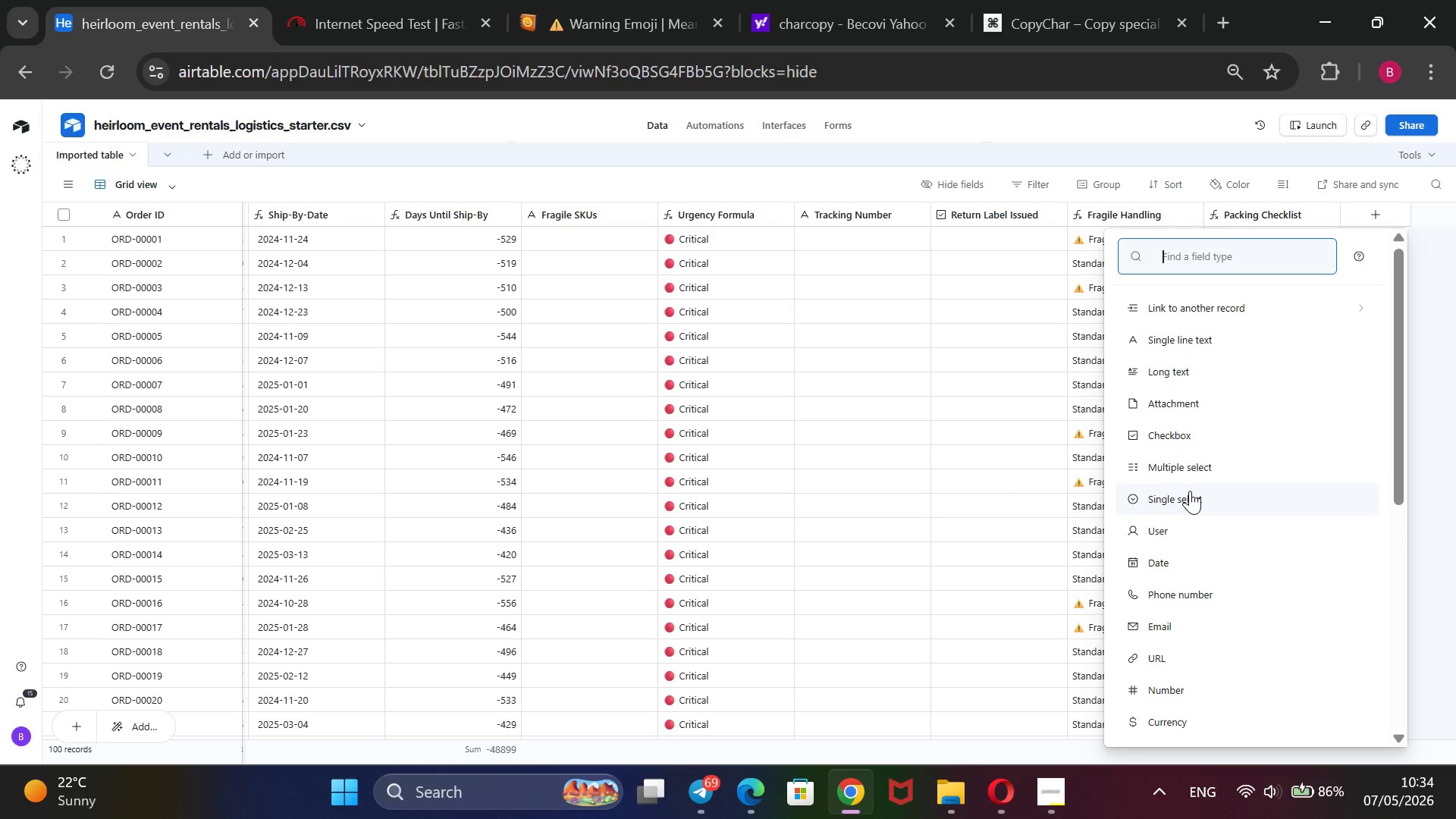 
left_click([1189, 493])
 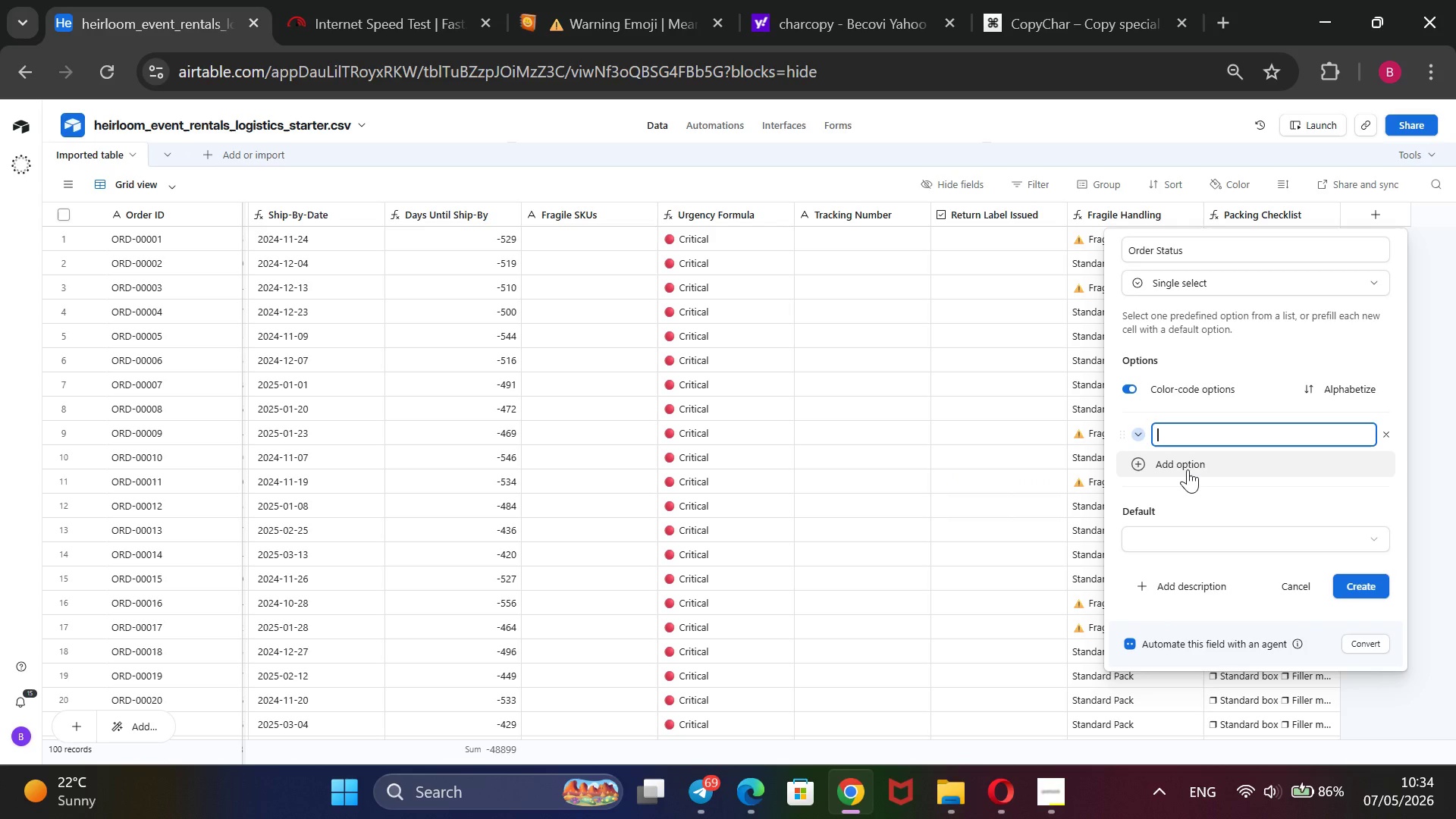 
left_click([1185, 463])
 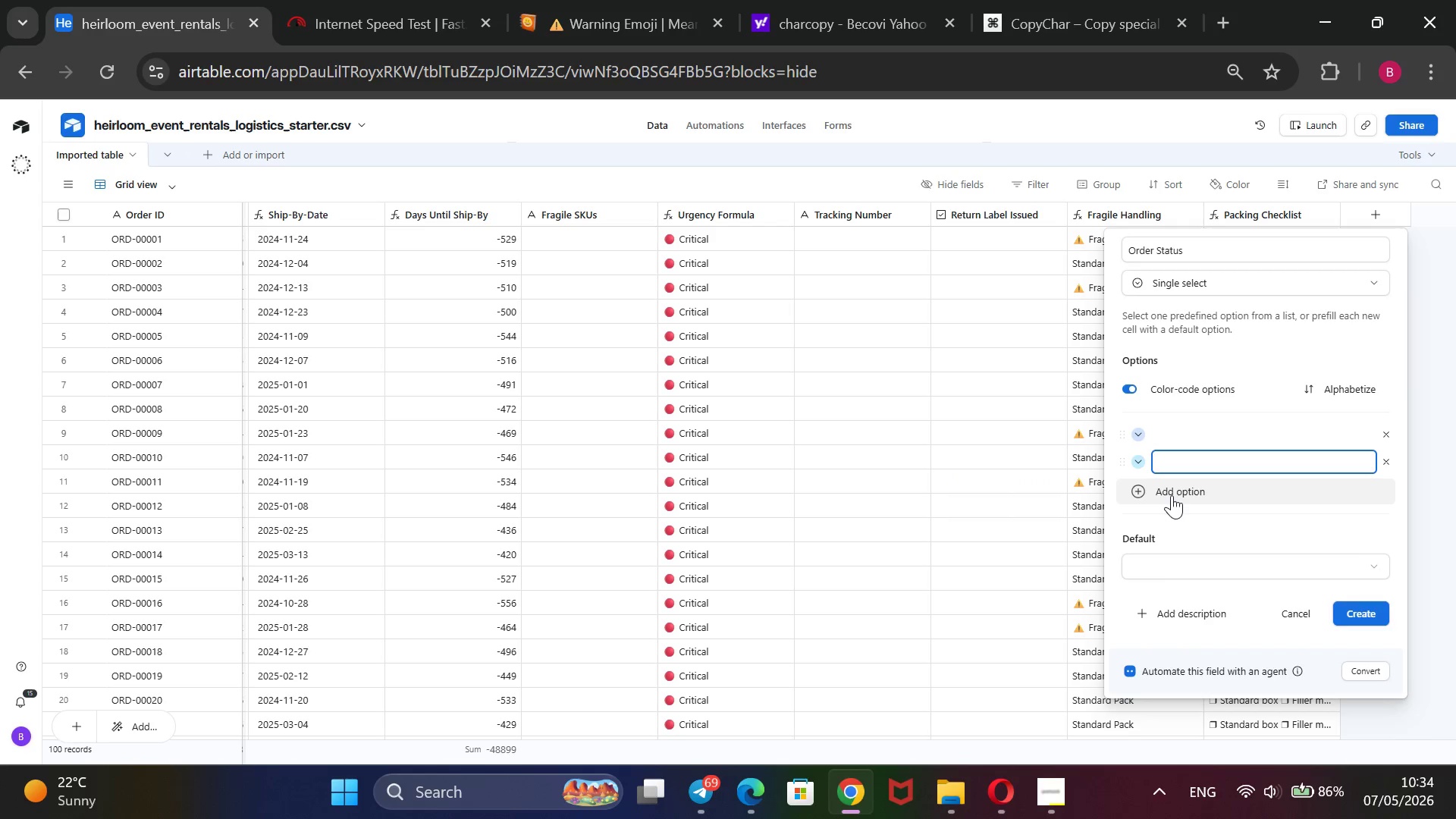 
left_click_drag(start_coordinate=[1169, 496], to_coordinate=[1168, 500])
 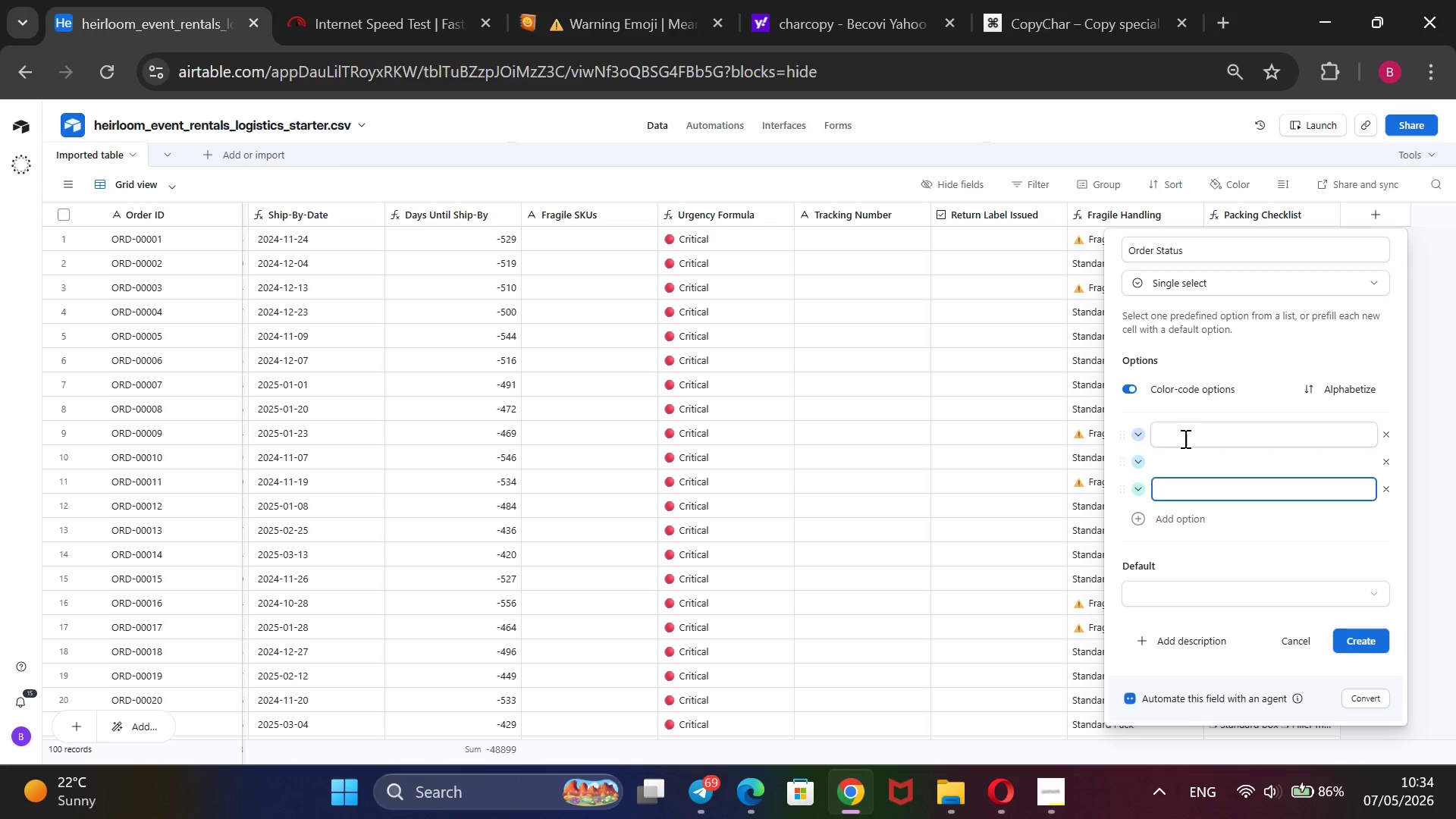 
left_click([1184, 438])
 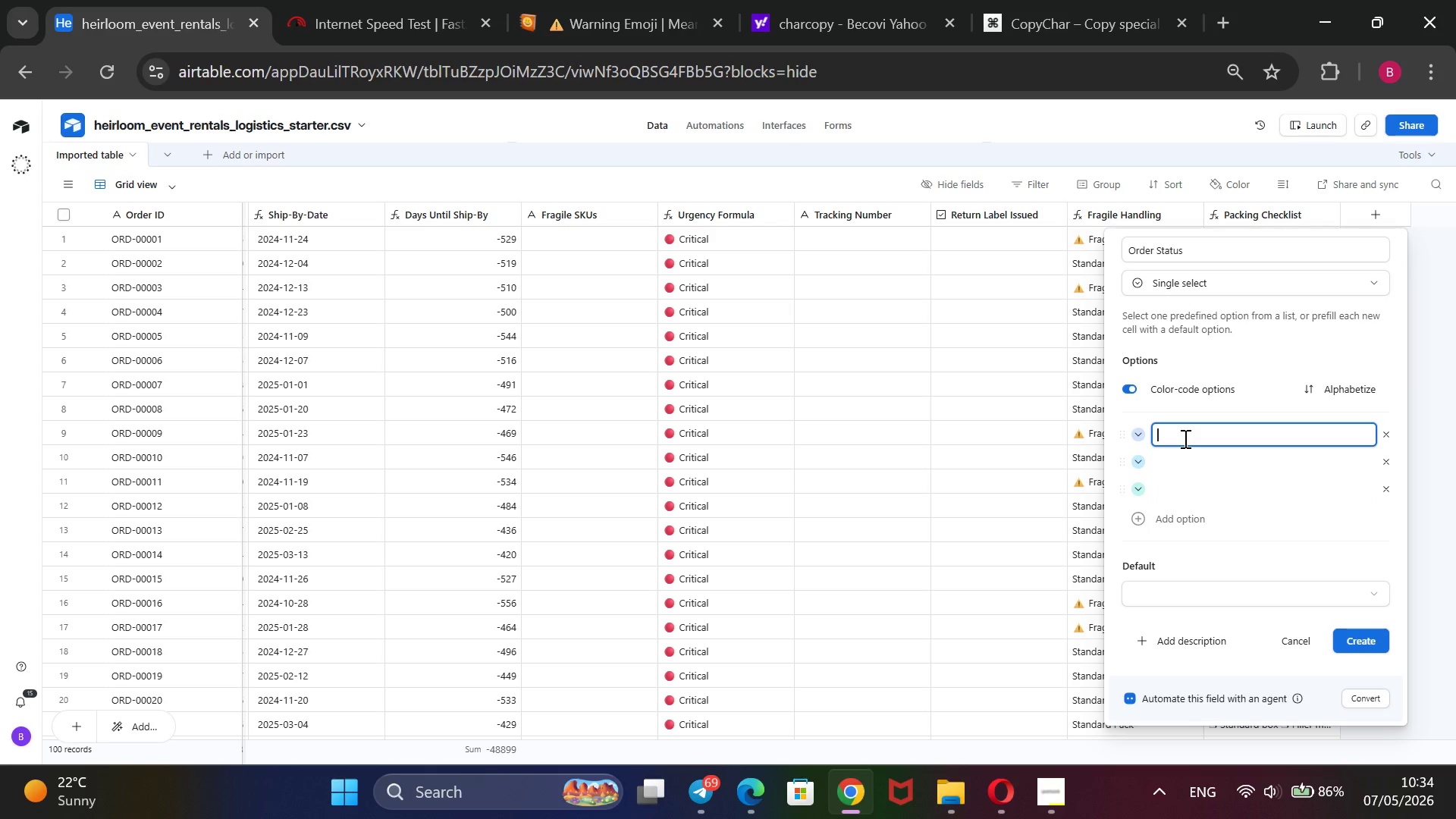 
type(Deposit Paid)
 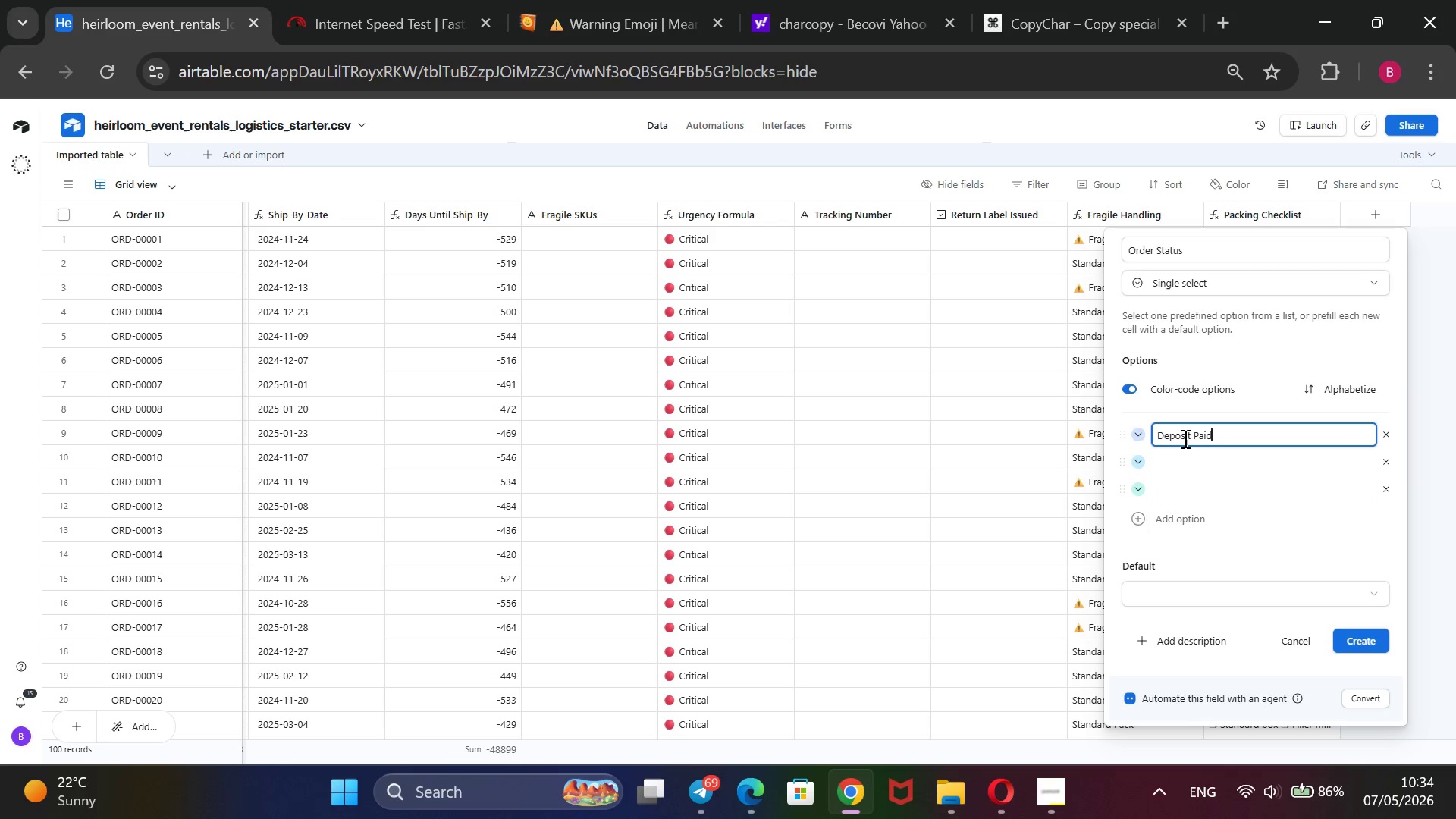 
key(Enter)
 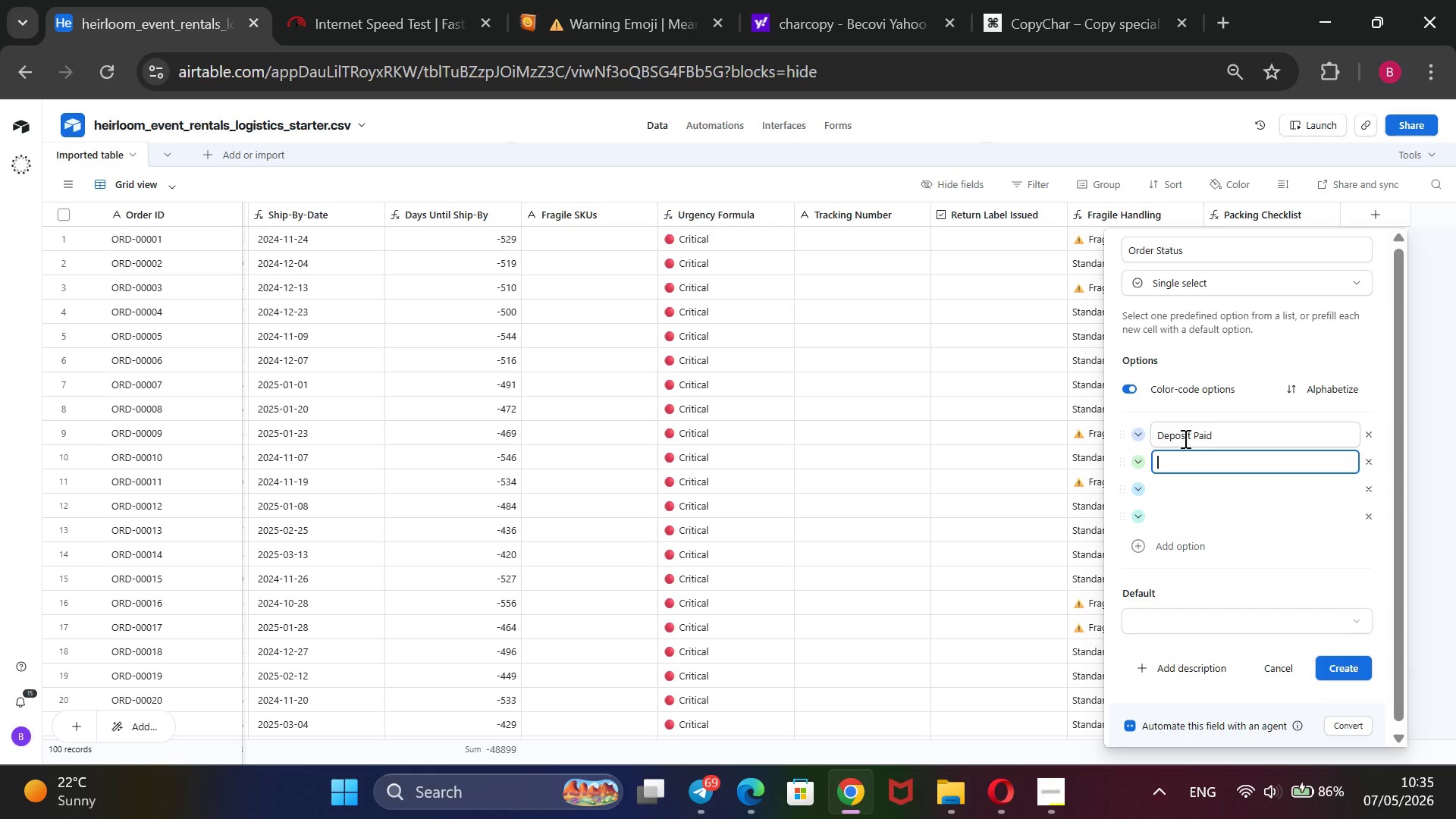 
type(Package Prep)
 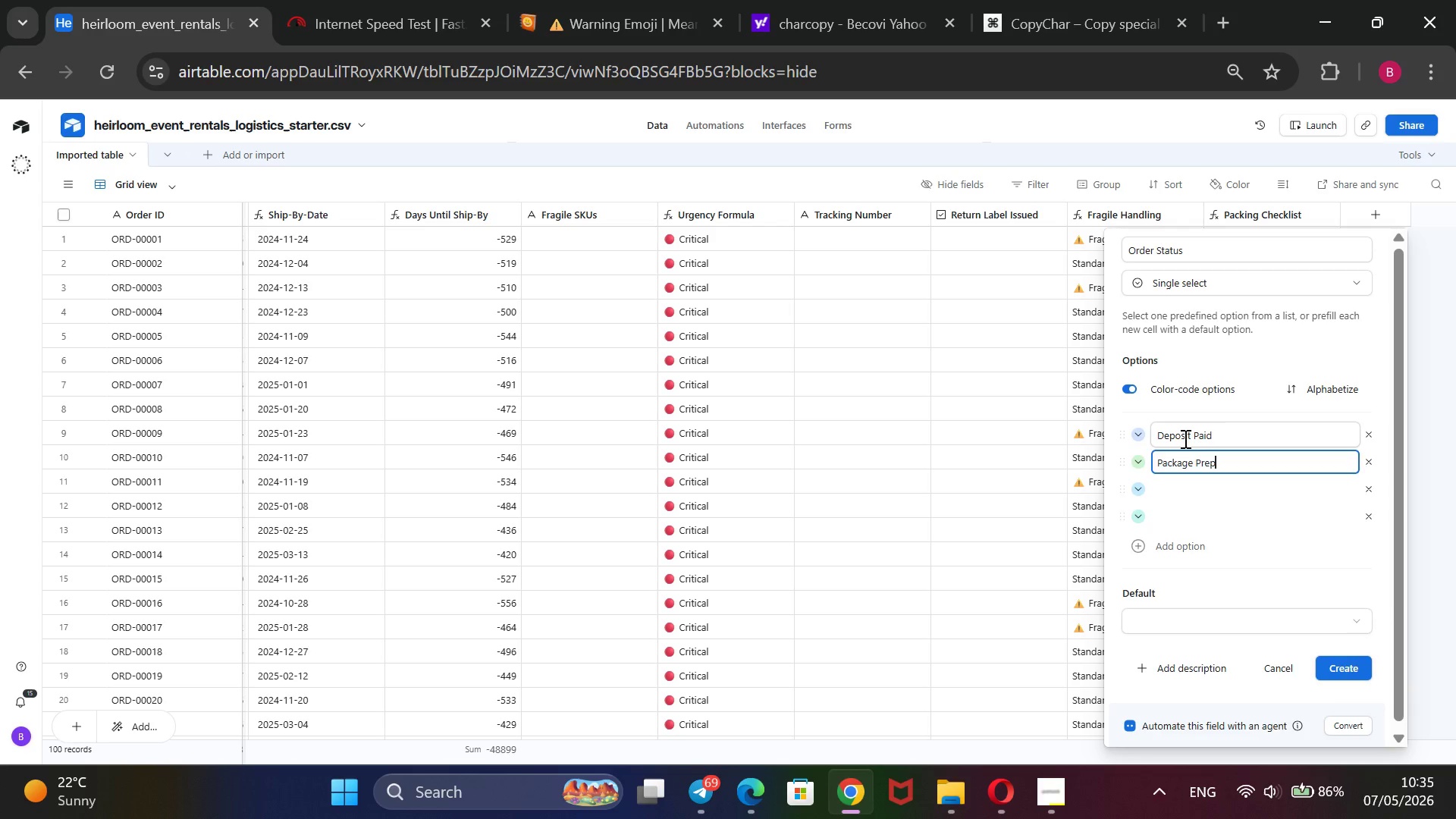 
key(Enter)
 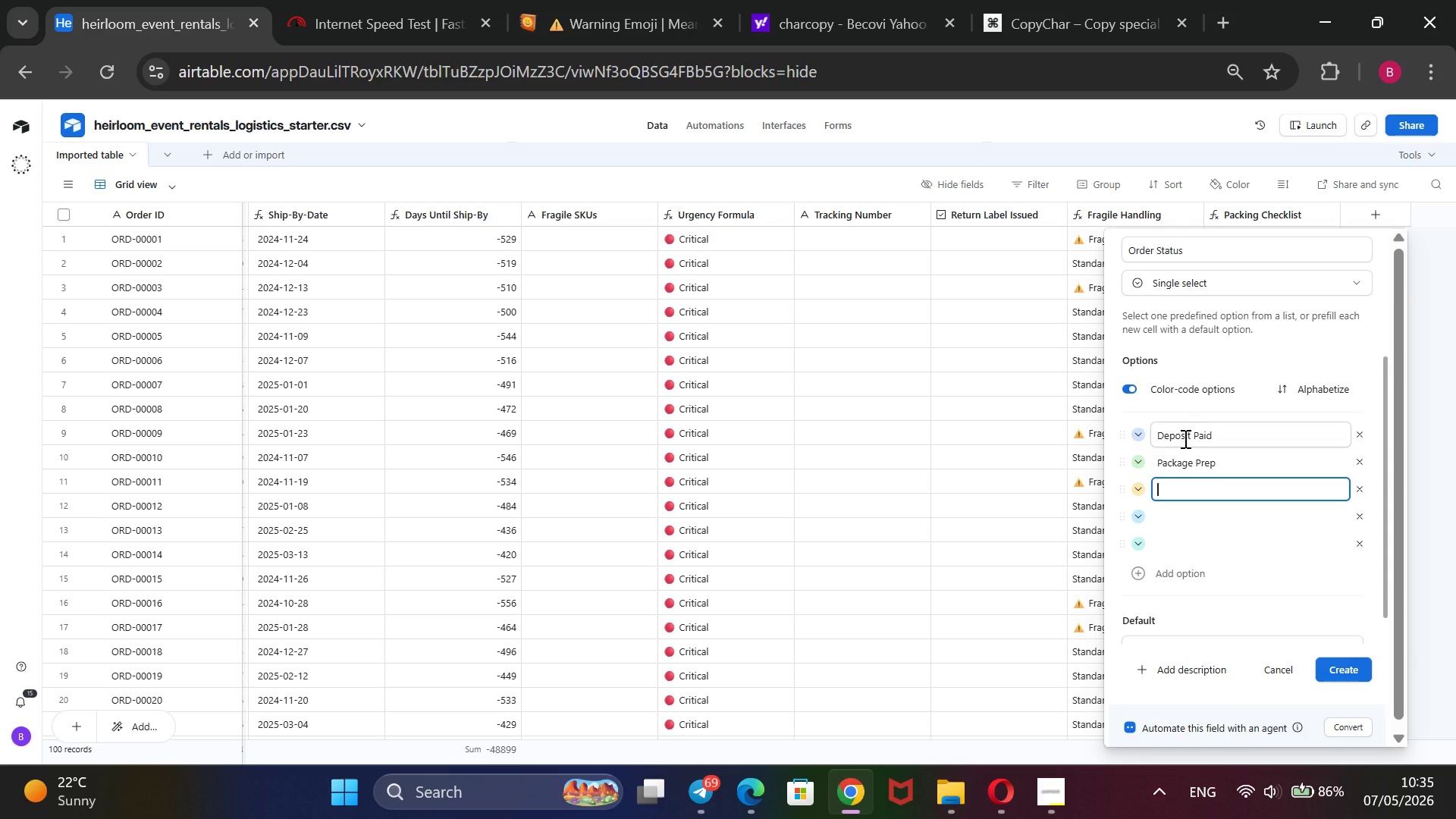 
type(In Transit)
 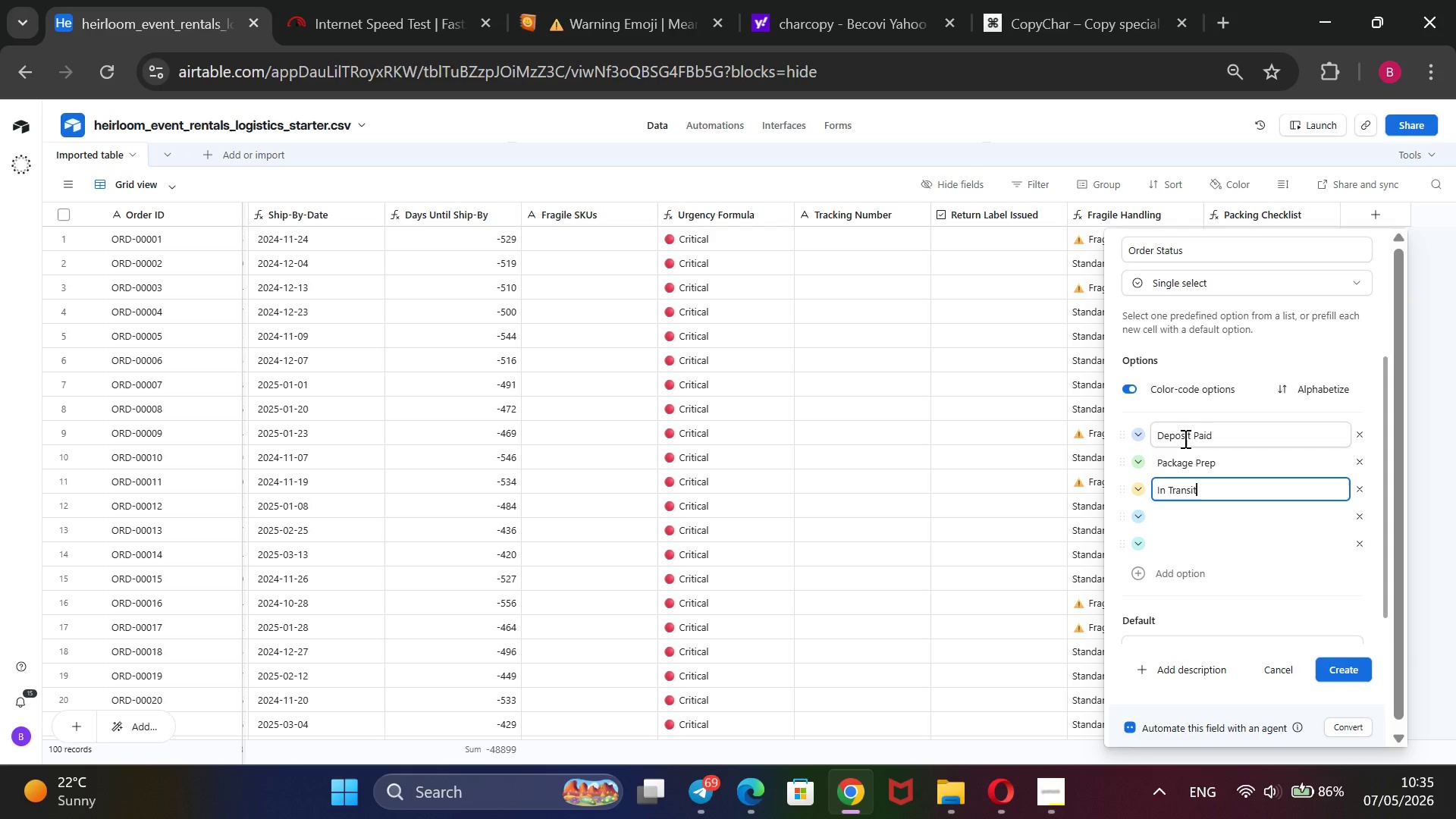 
key(Enter)
 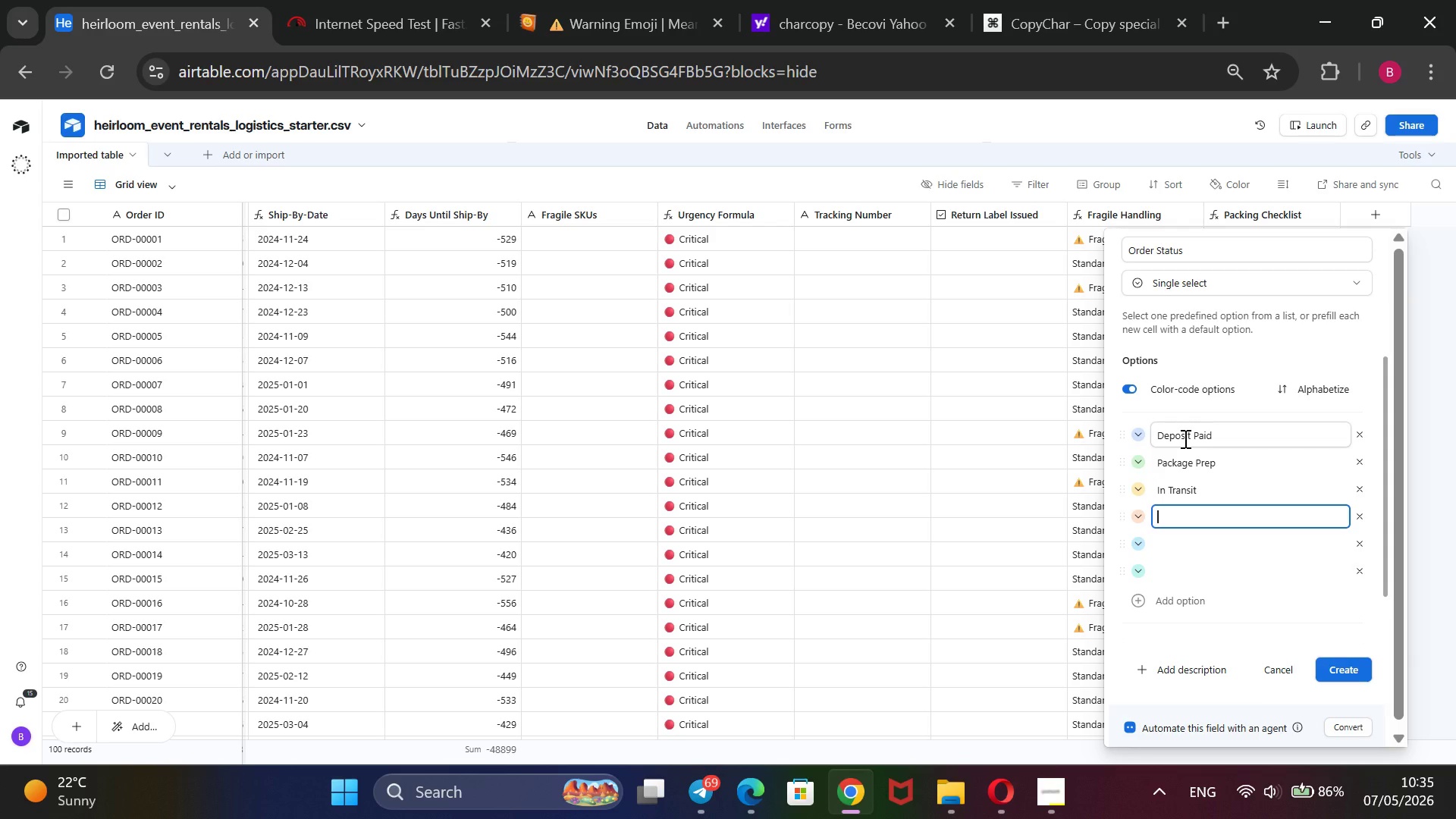 
type(Return Pending)
 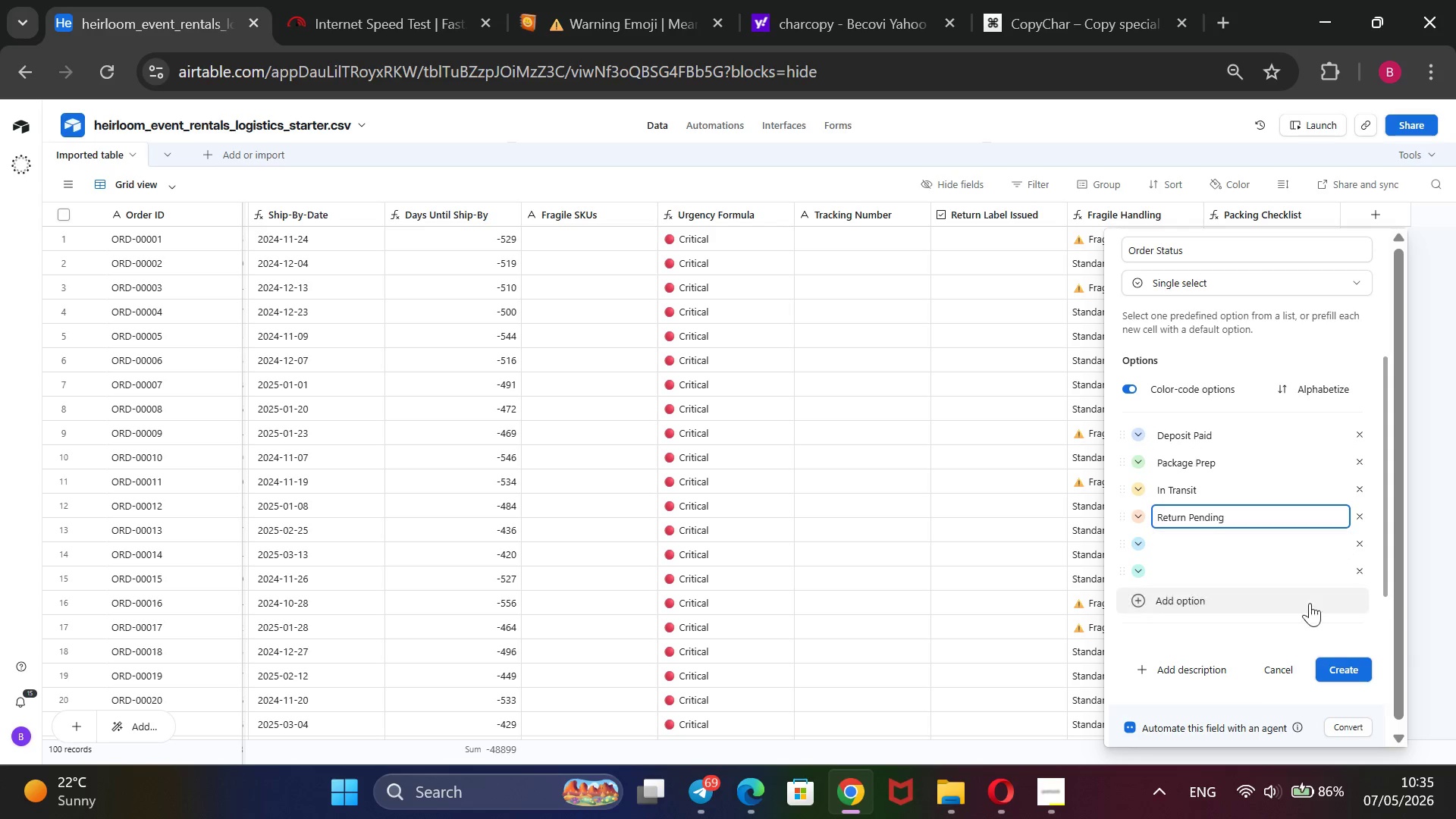 
wait(5.19)
 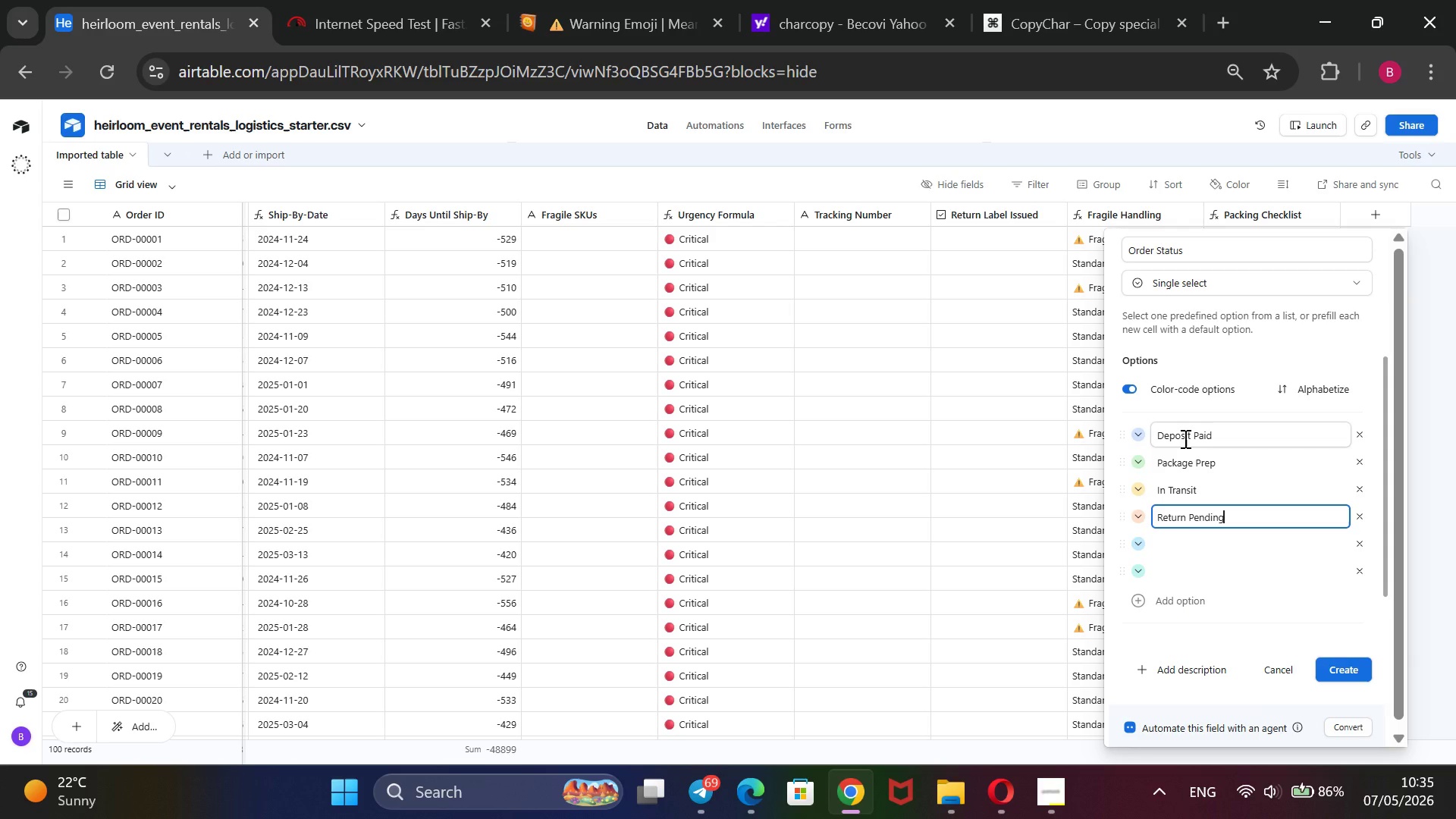 
left_click([1334, 669])
 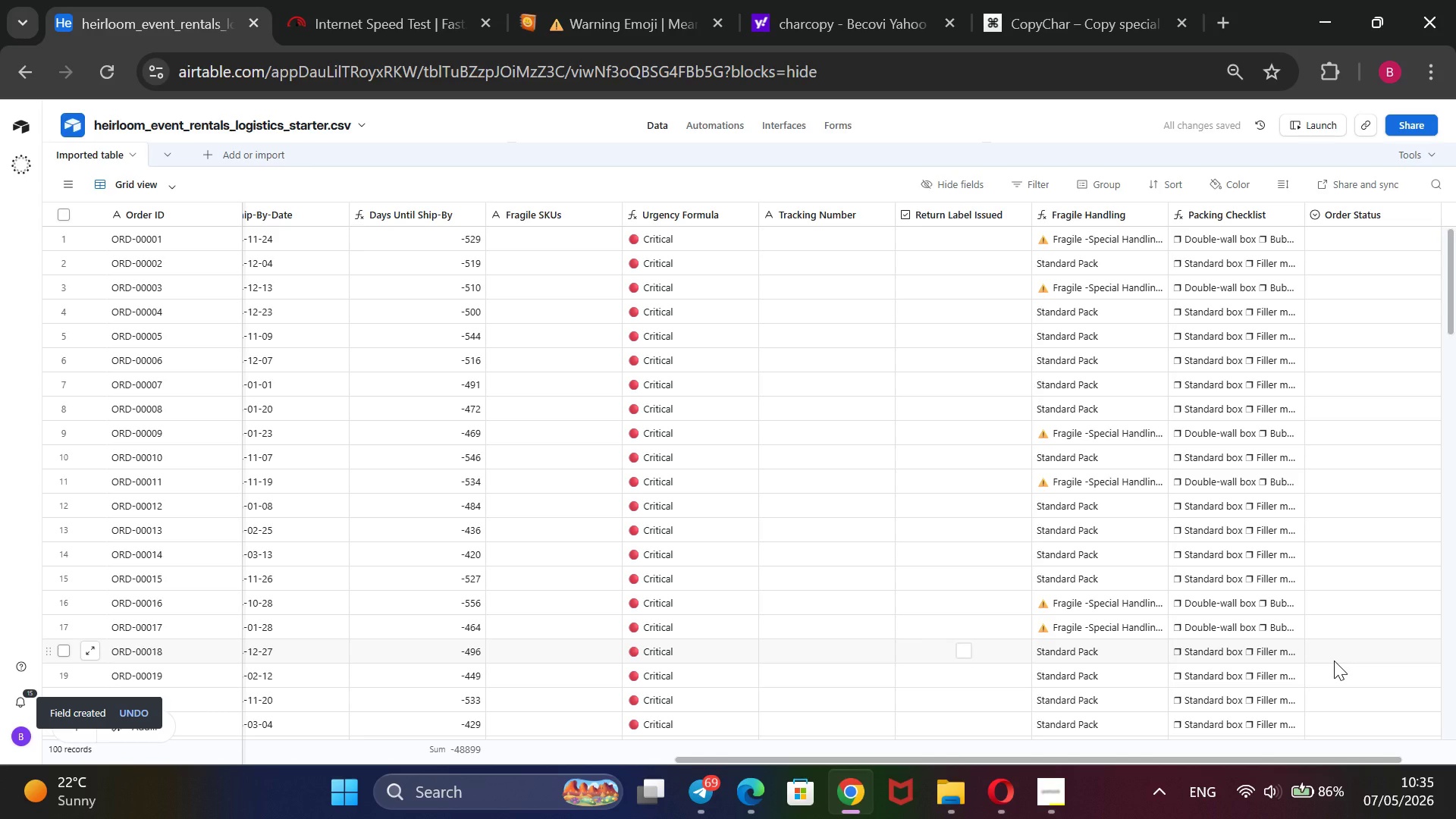 
wait(15.24)
 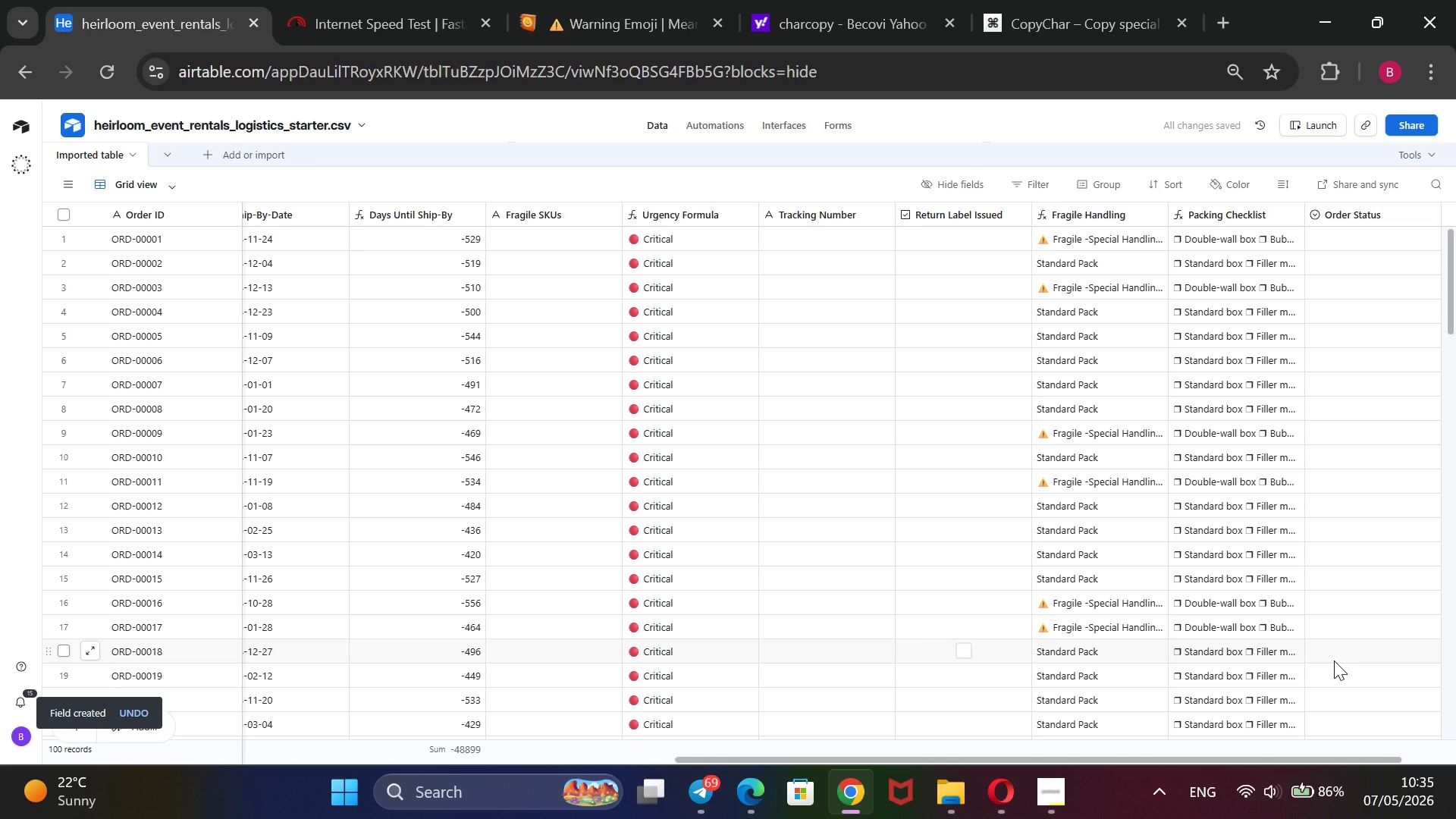 
scroll: coordinate [770, 361], scroll_direction: up, amount: 10.0
 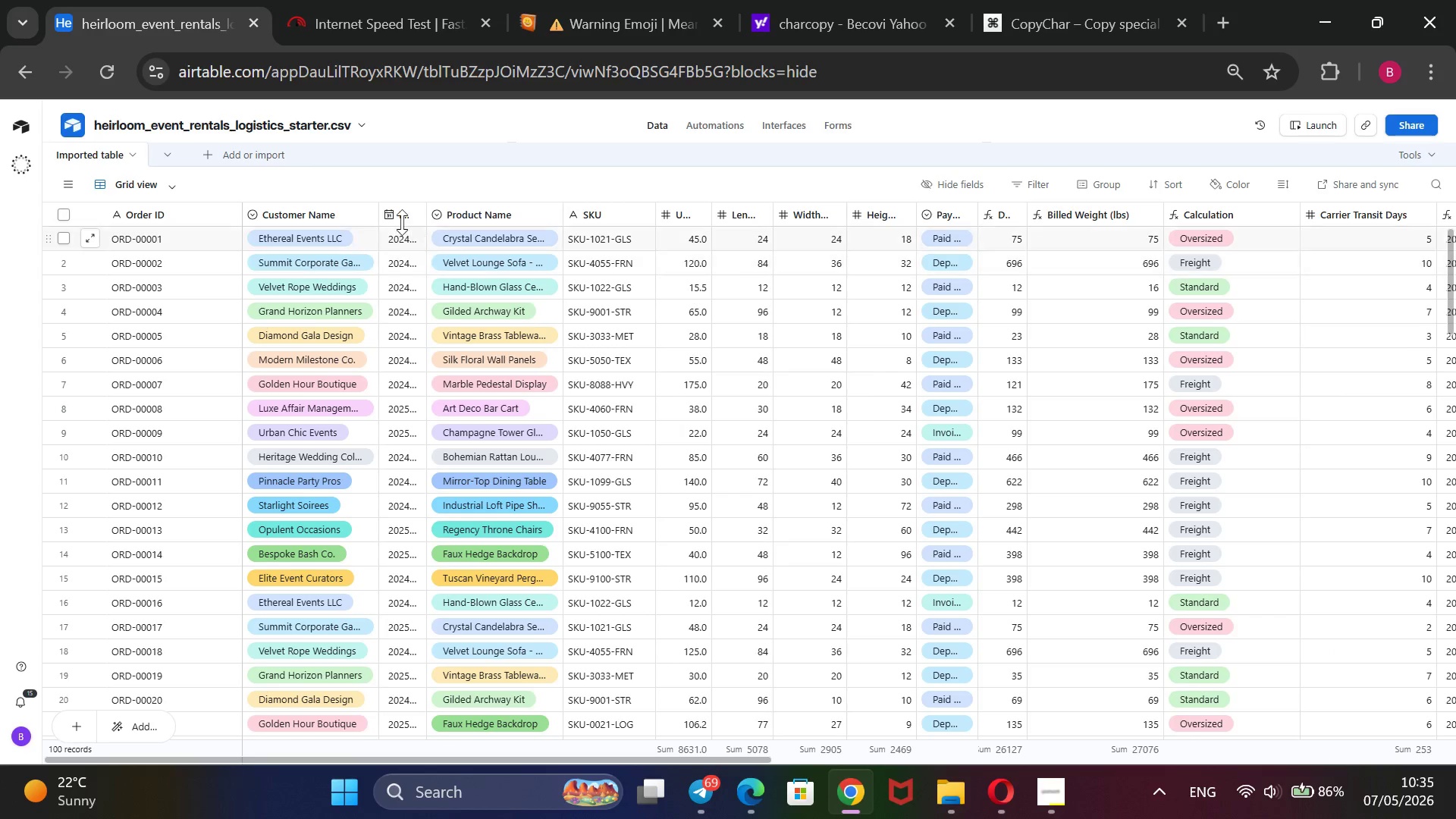 
wait(7.09)
 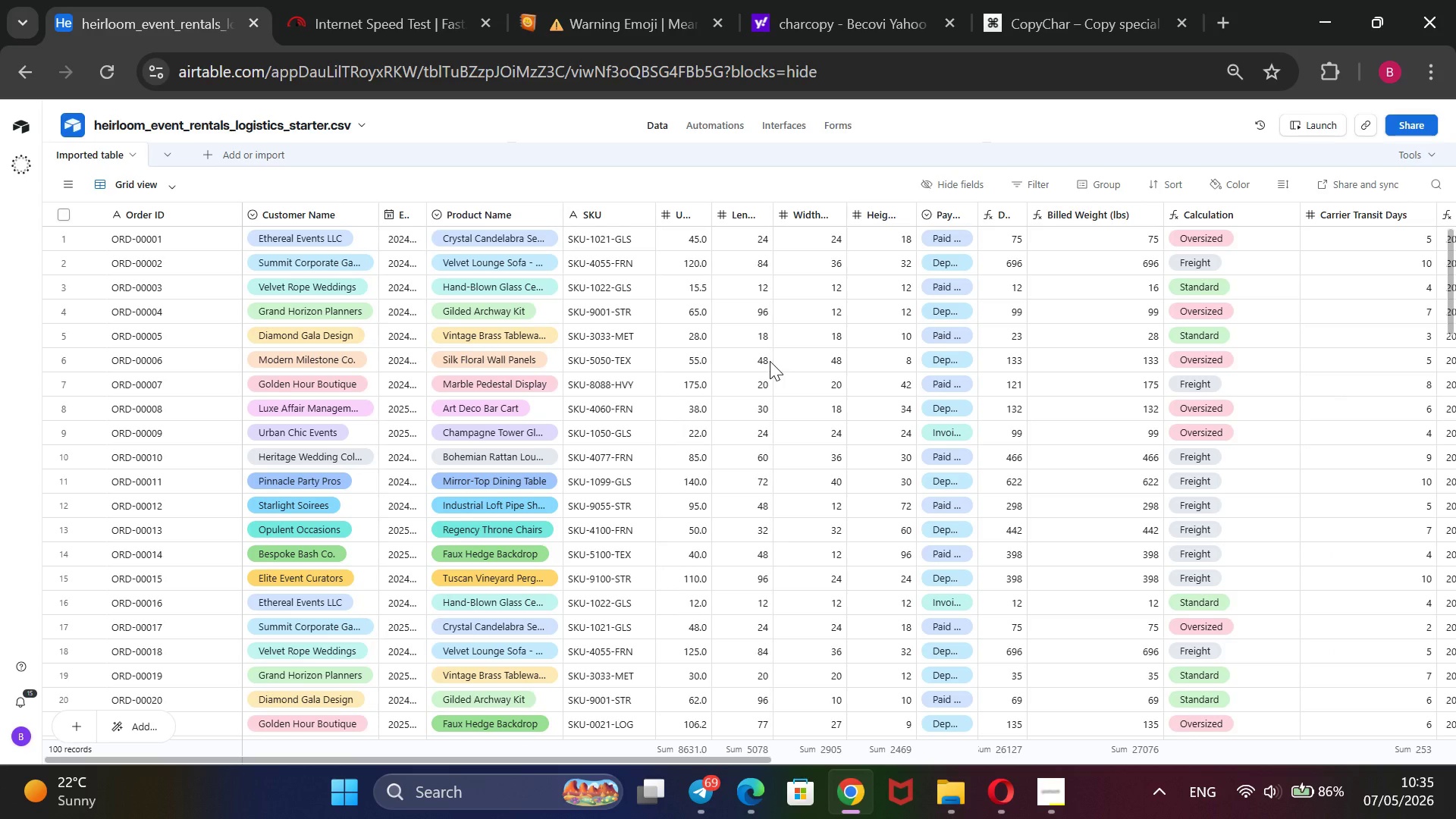 
left_click_drag(start_coordinate=[421, 209], to_coordinate=[490, 205])
 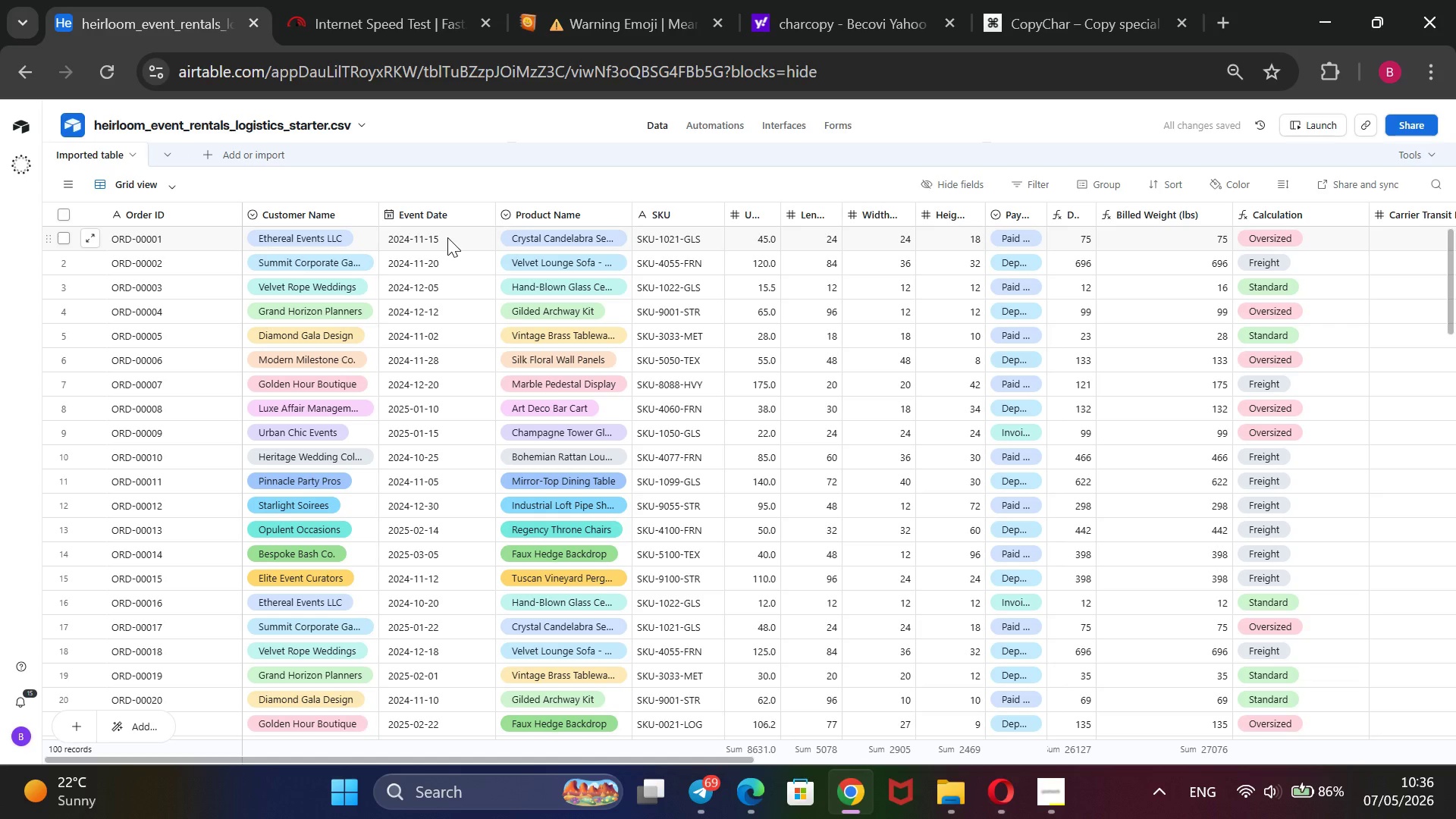 
wait(8.03)
 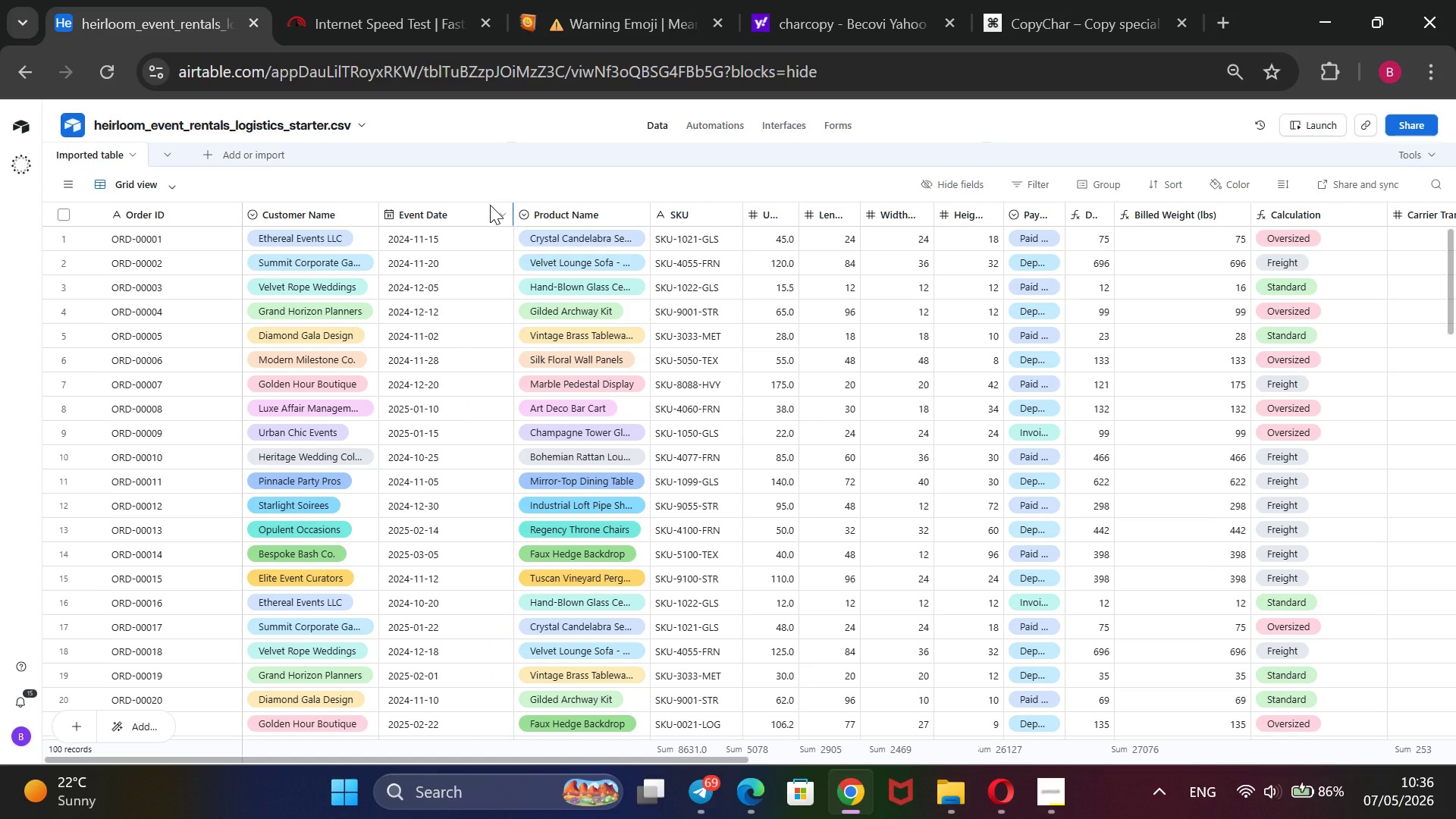 
left_click([445, 240])
 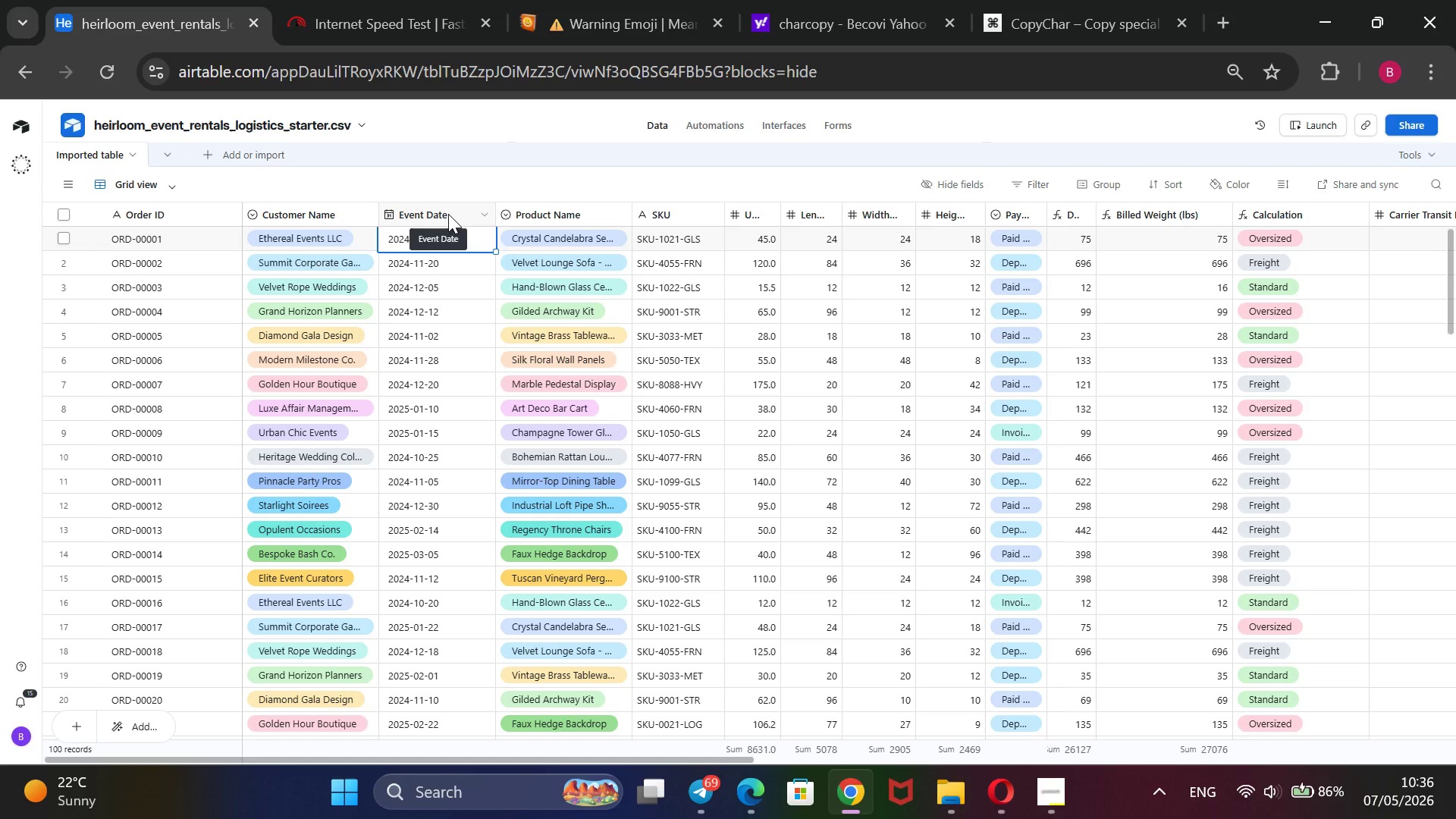 
wait(9.28)
 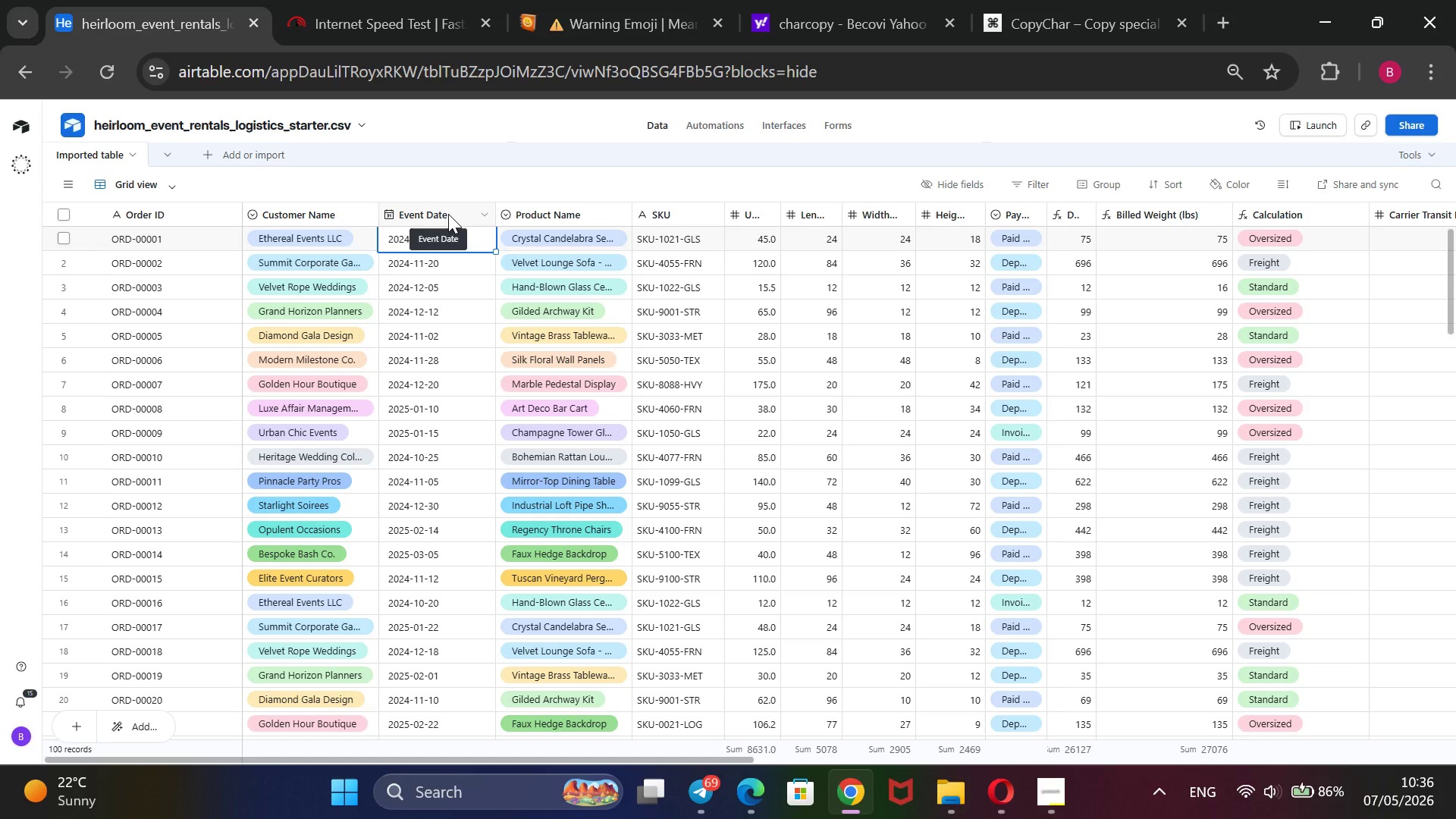 
right_click([450, 214])
 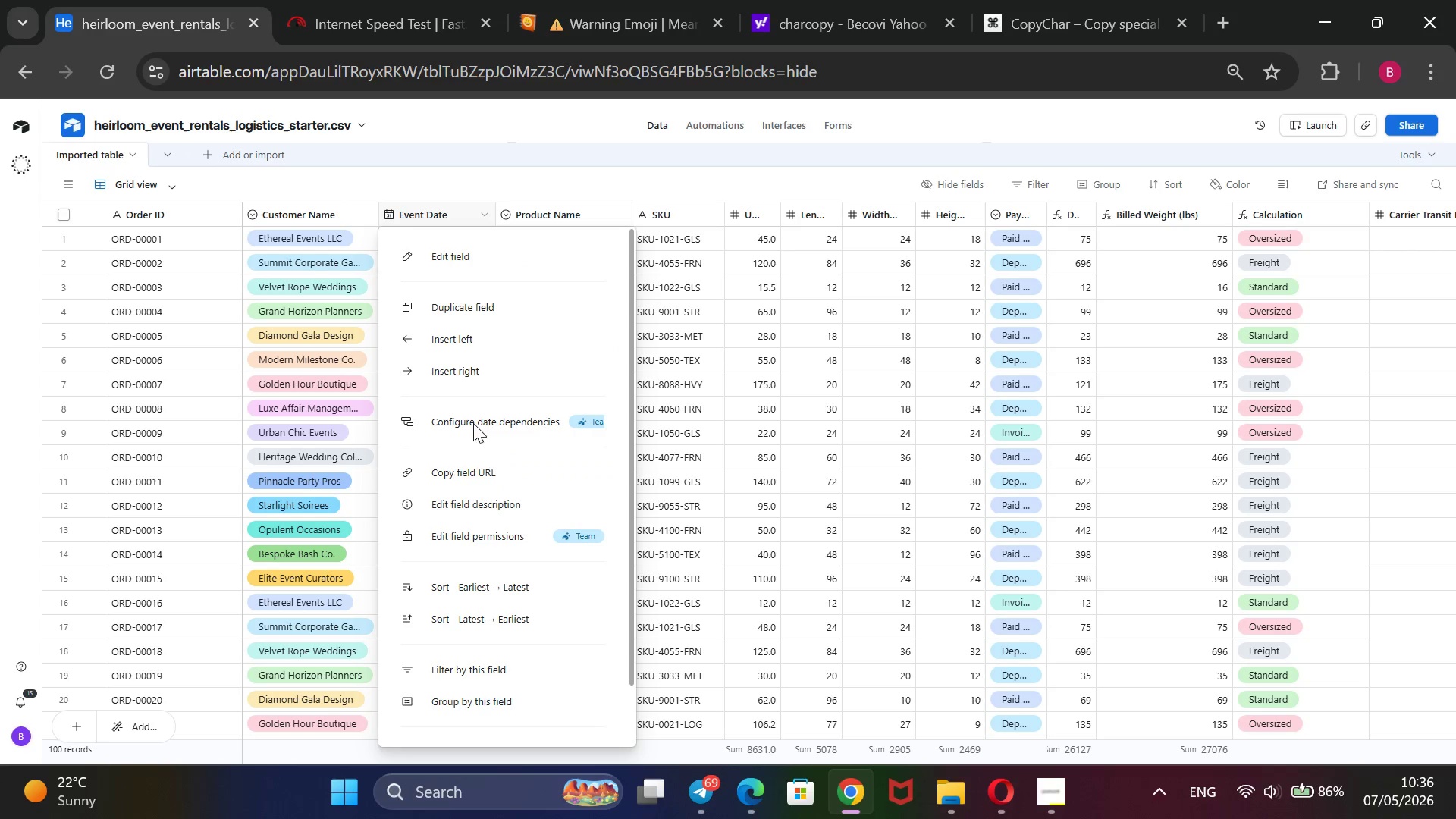 
scroll: coordinate [487, 682], scroll_direction: down, amount: 6.0
 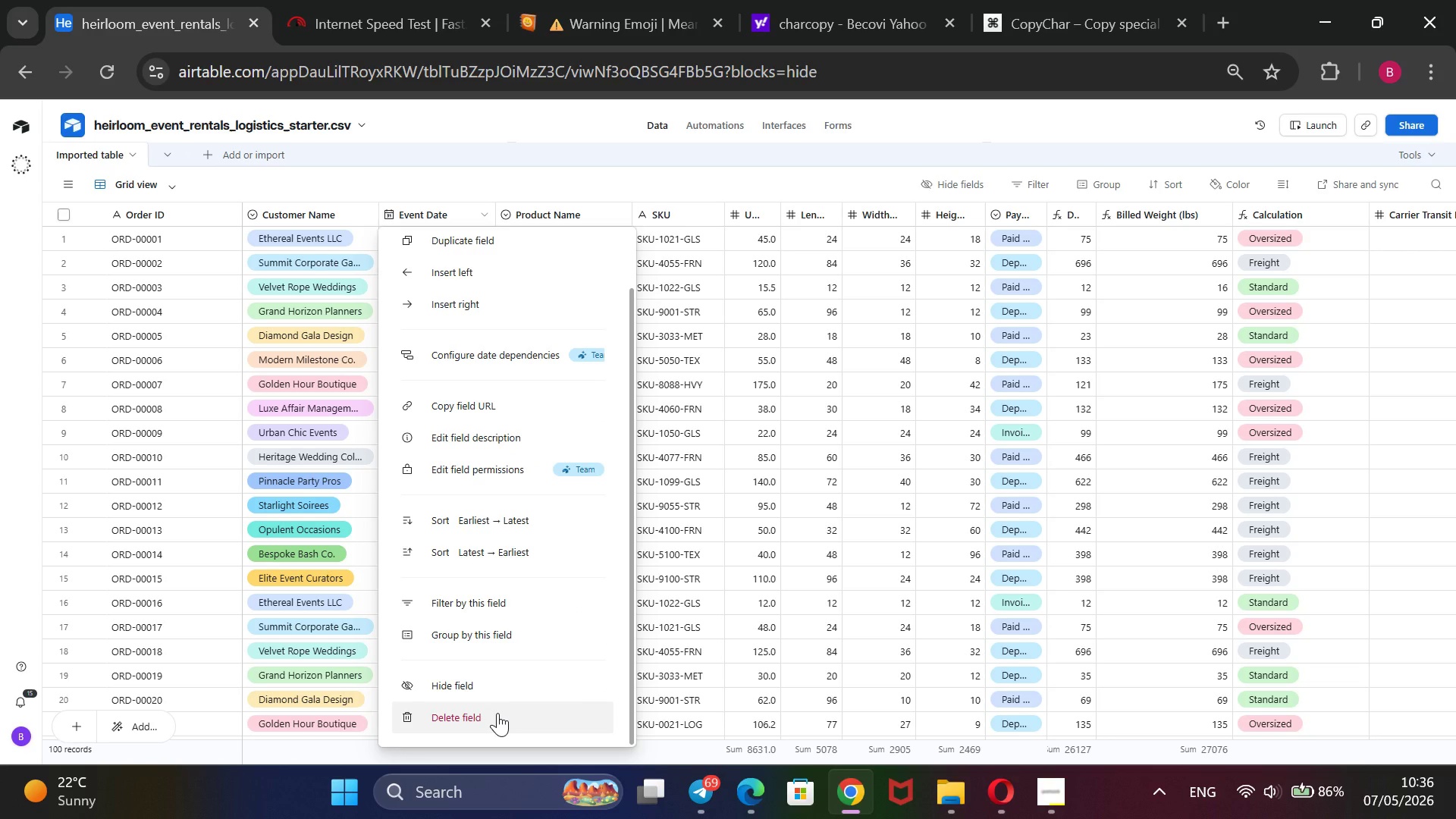 
left_click([497, 714])
 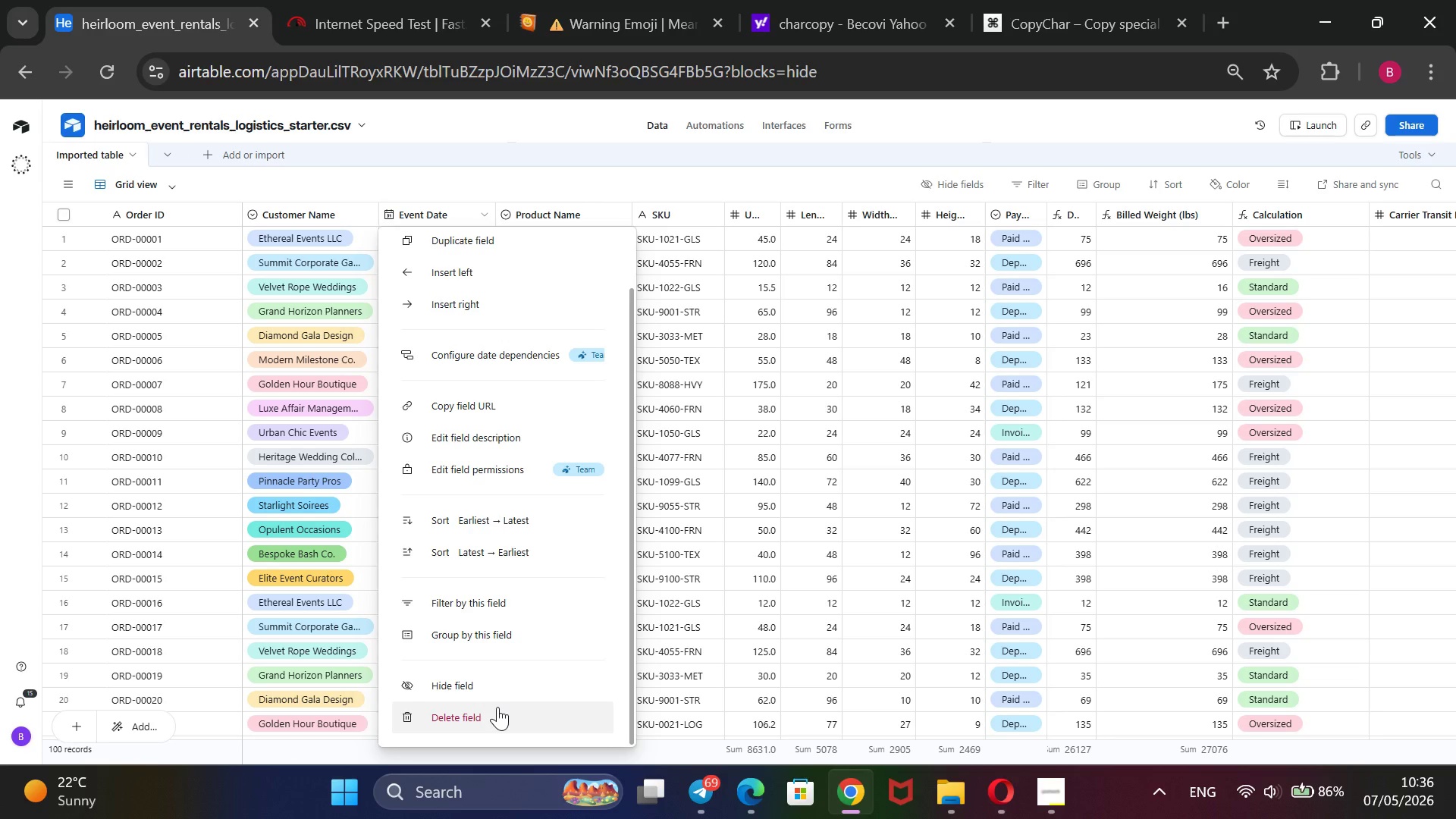 
wait(8.87)
 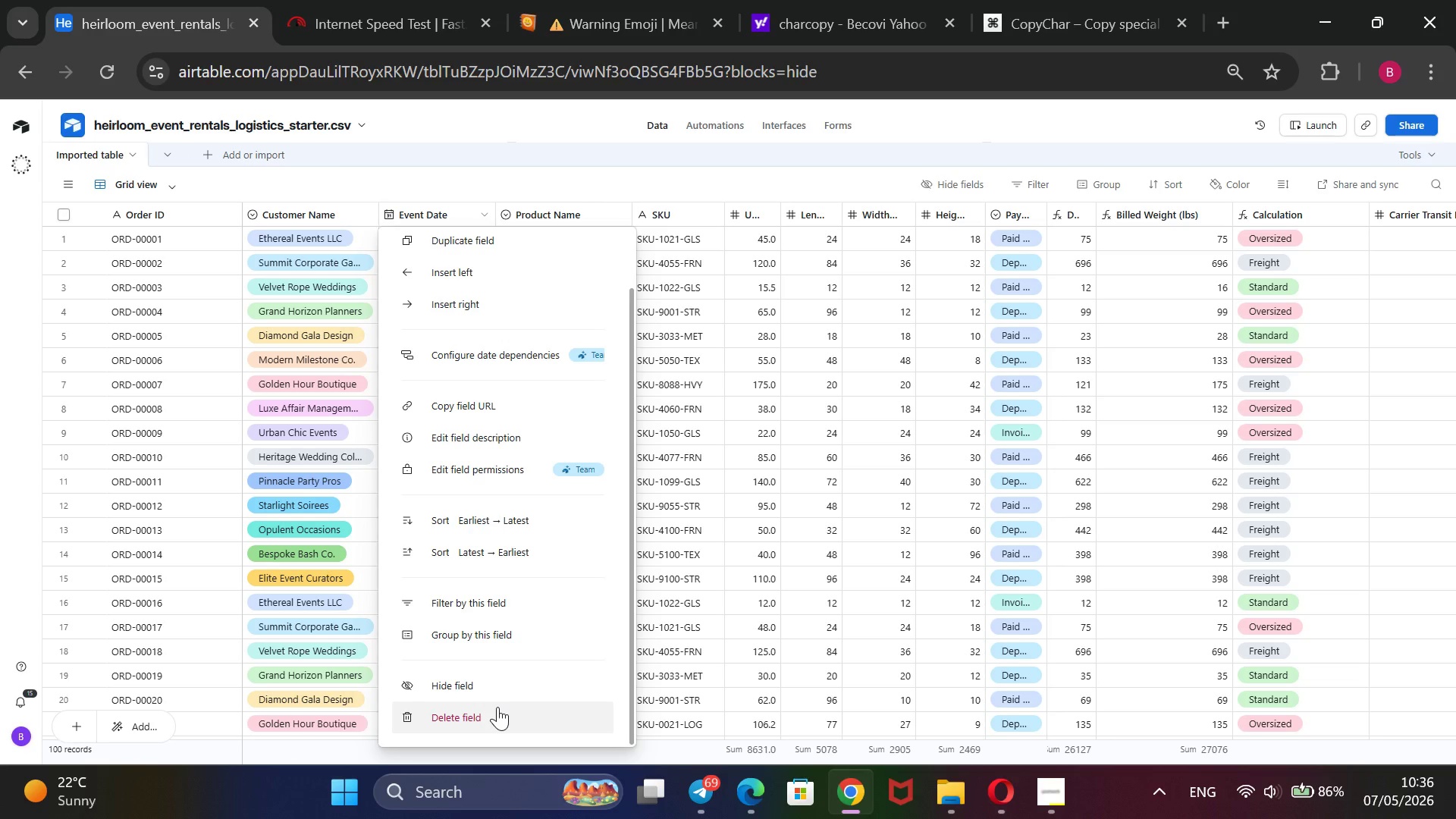 
mouse_move([526, 669])
 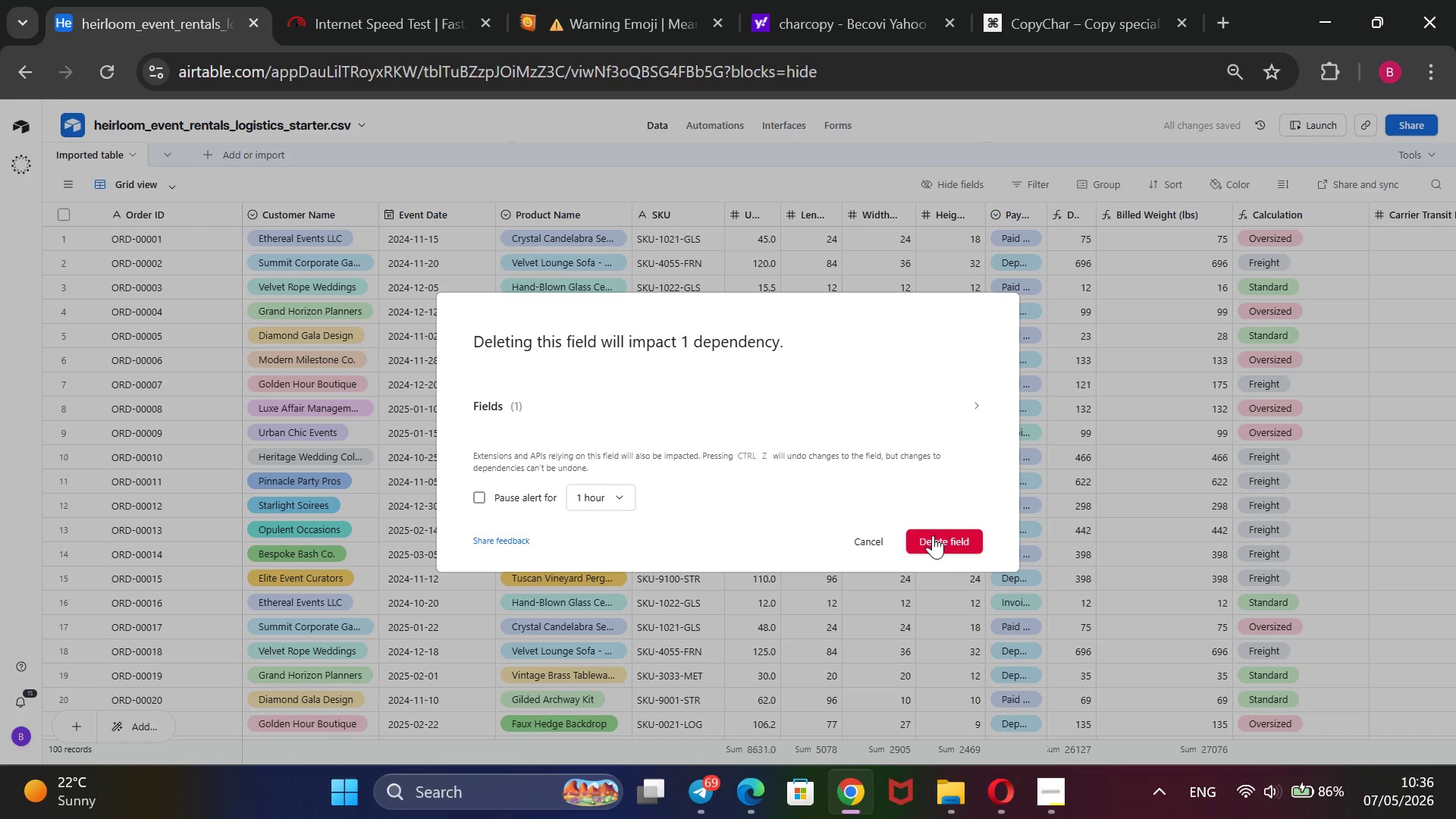 
left_click([933, 535])
 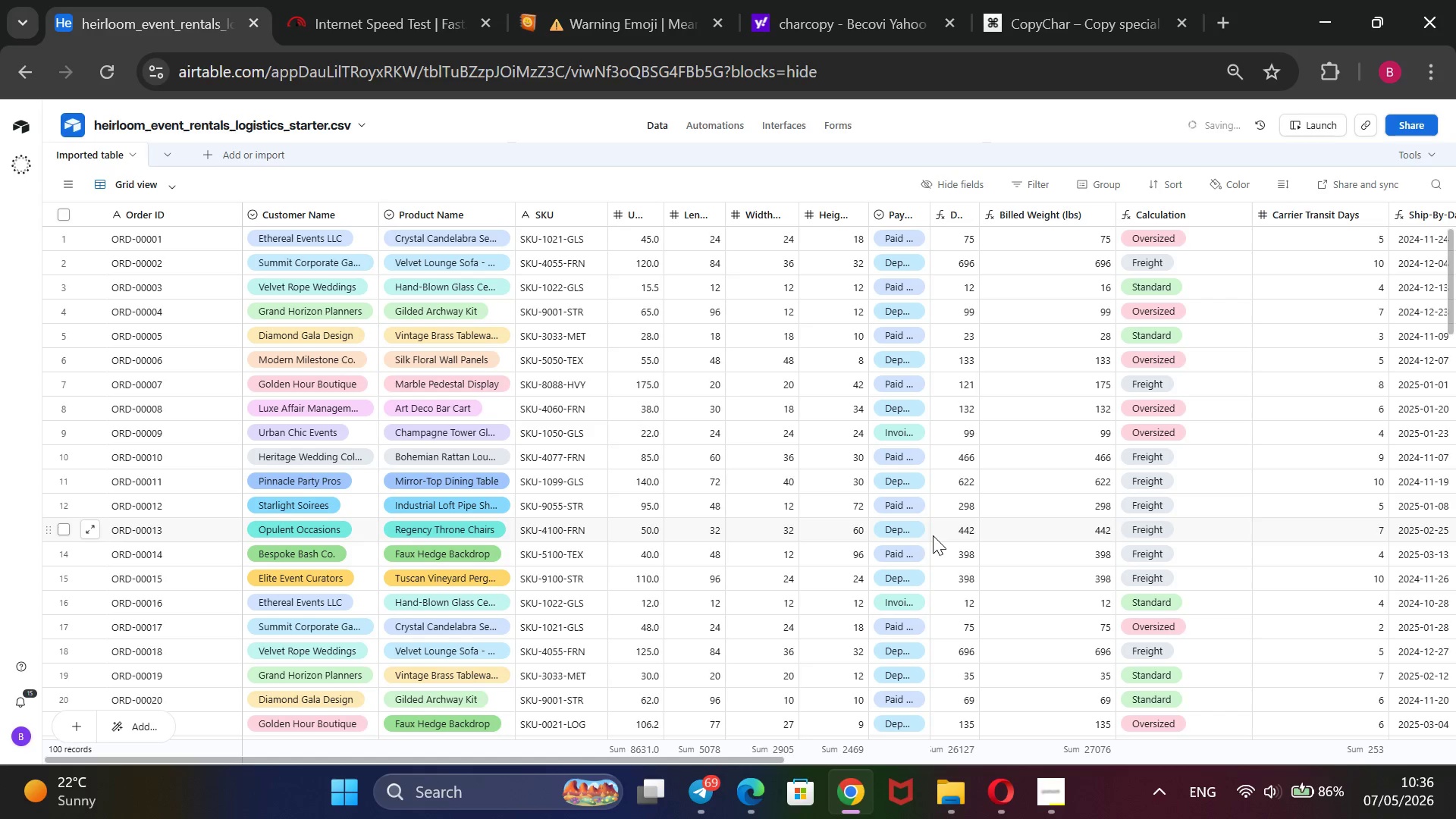 
wait(7.94)
 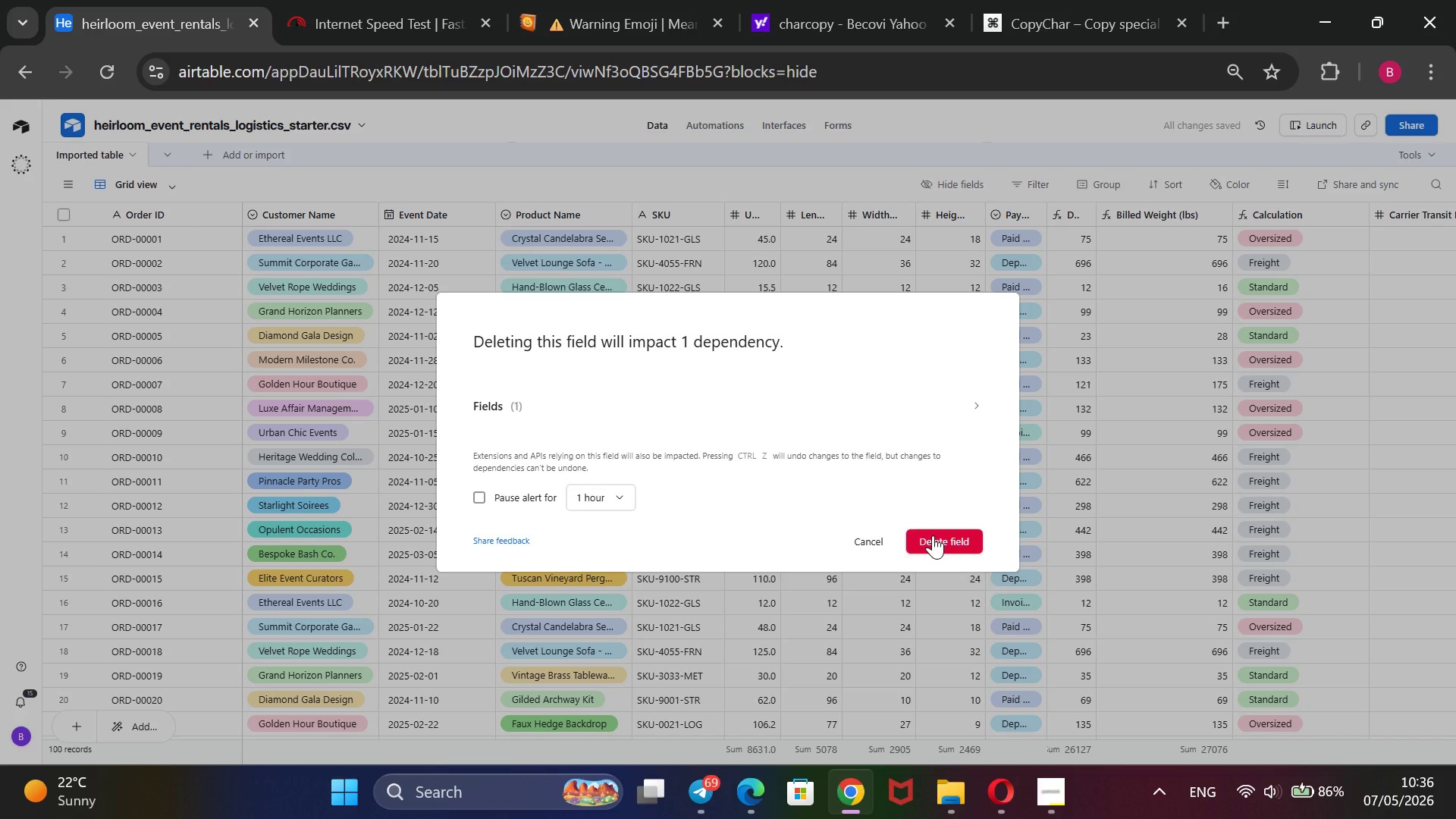 
scroll: coordinate [1144, 339], scroll_direction: down, amount: 5.0
 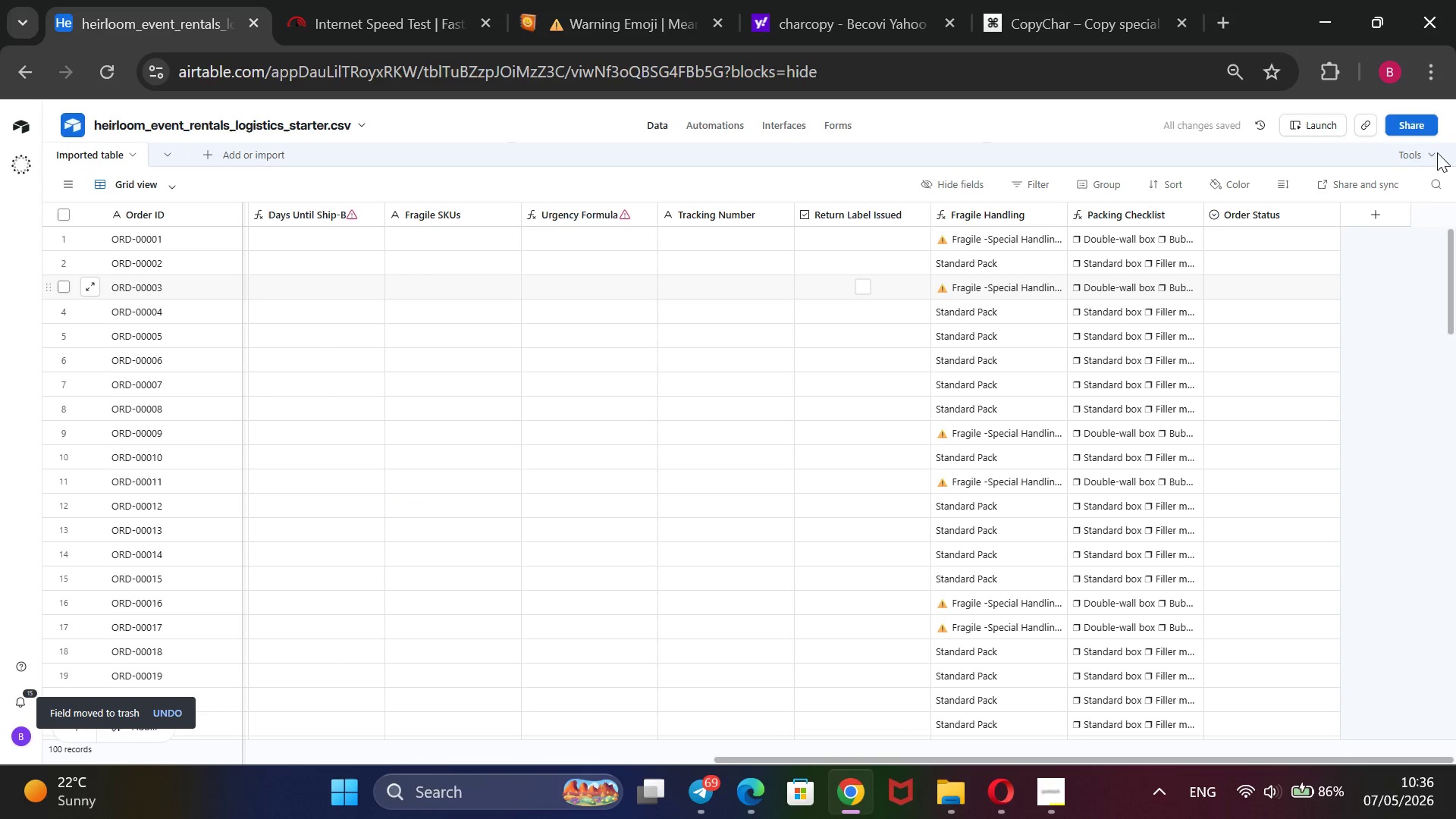 
left_click([1383, 217])
 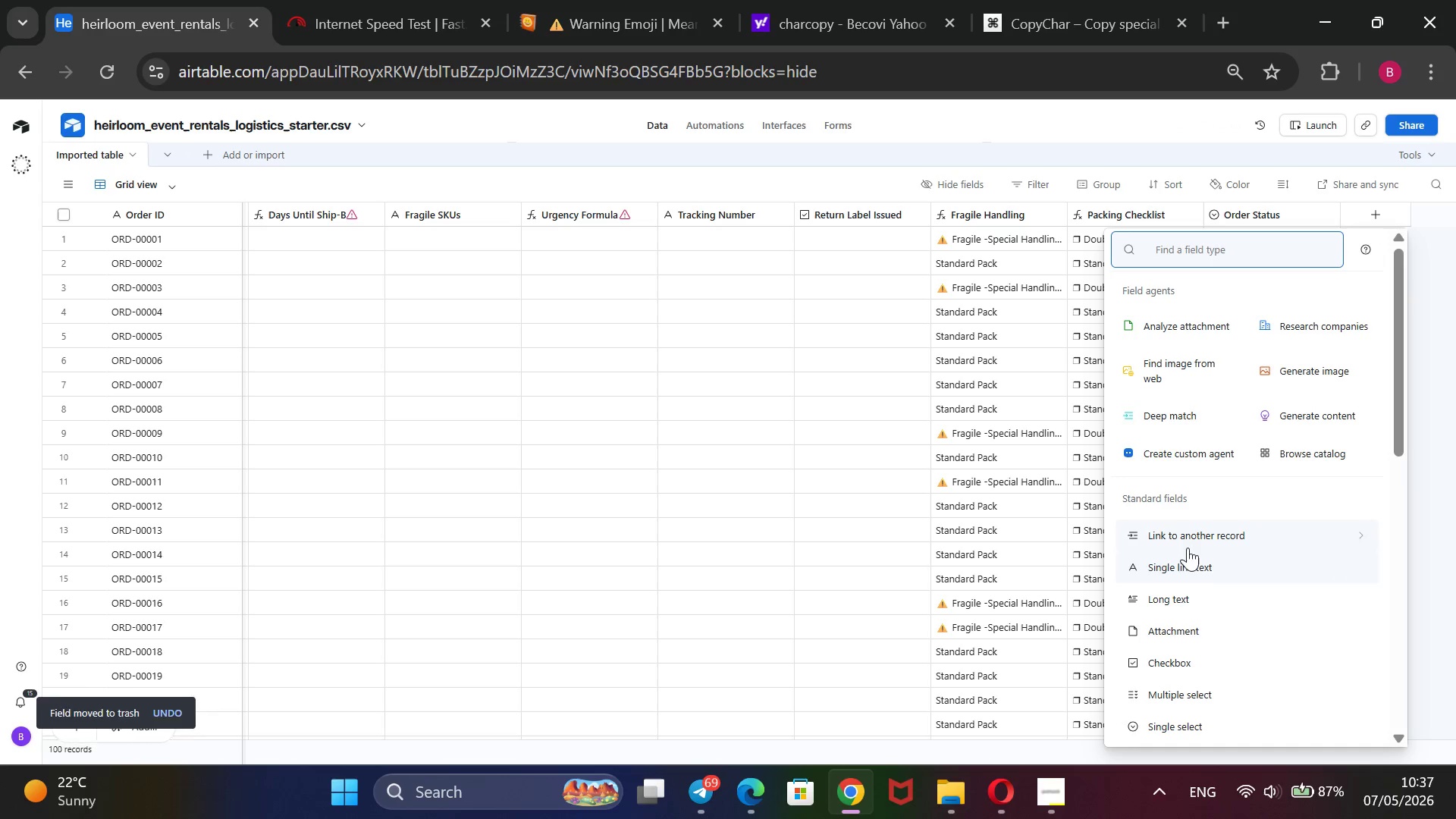 
wait(6.31)
 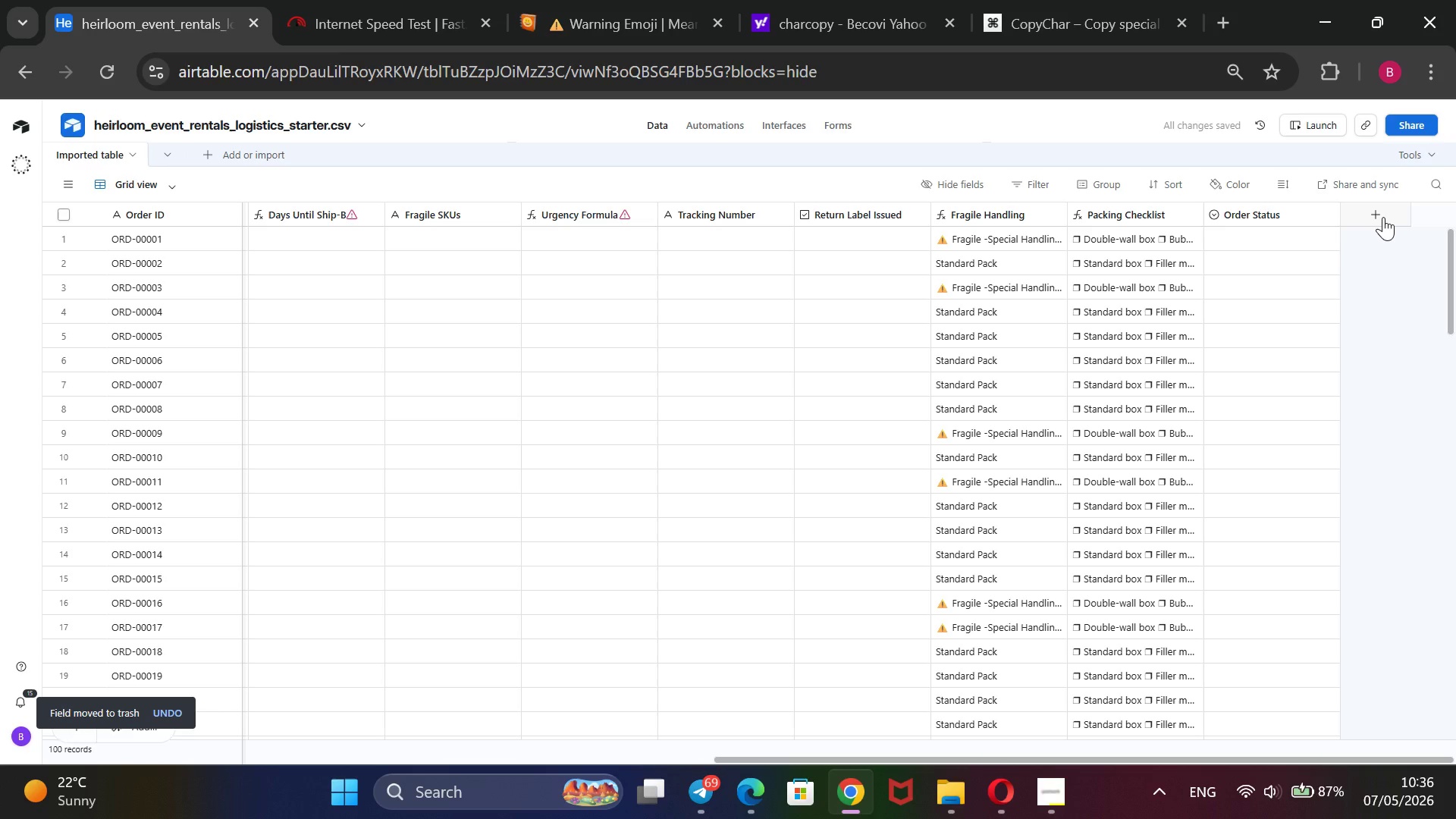 
scroll: coordinate [1178, 613], scroll_direction: down, amount: 1.0
 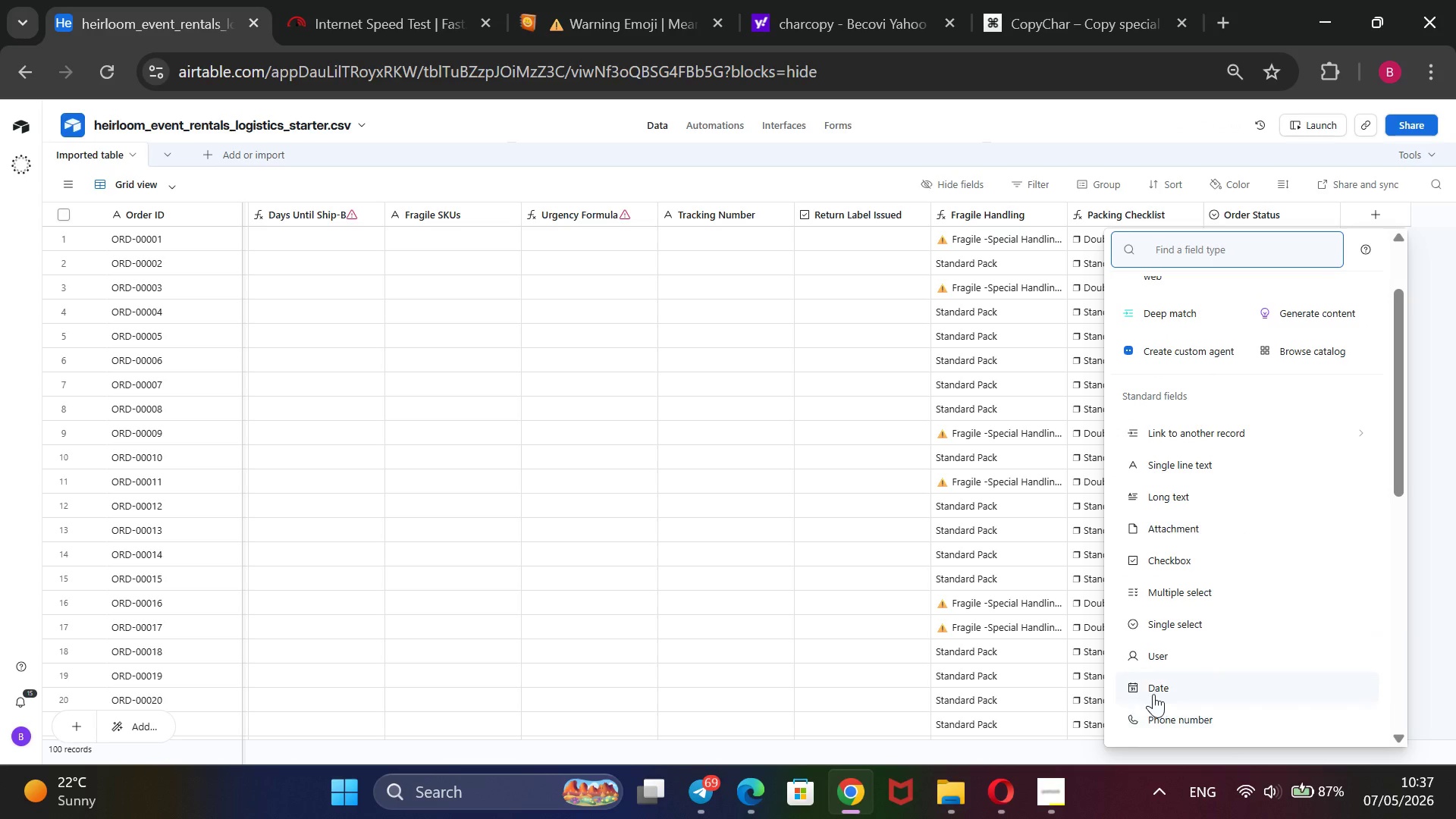 
left_click([1153, 681])
 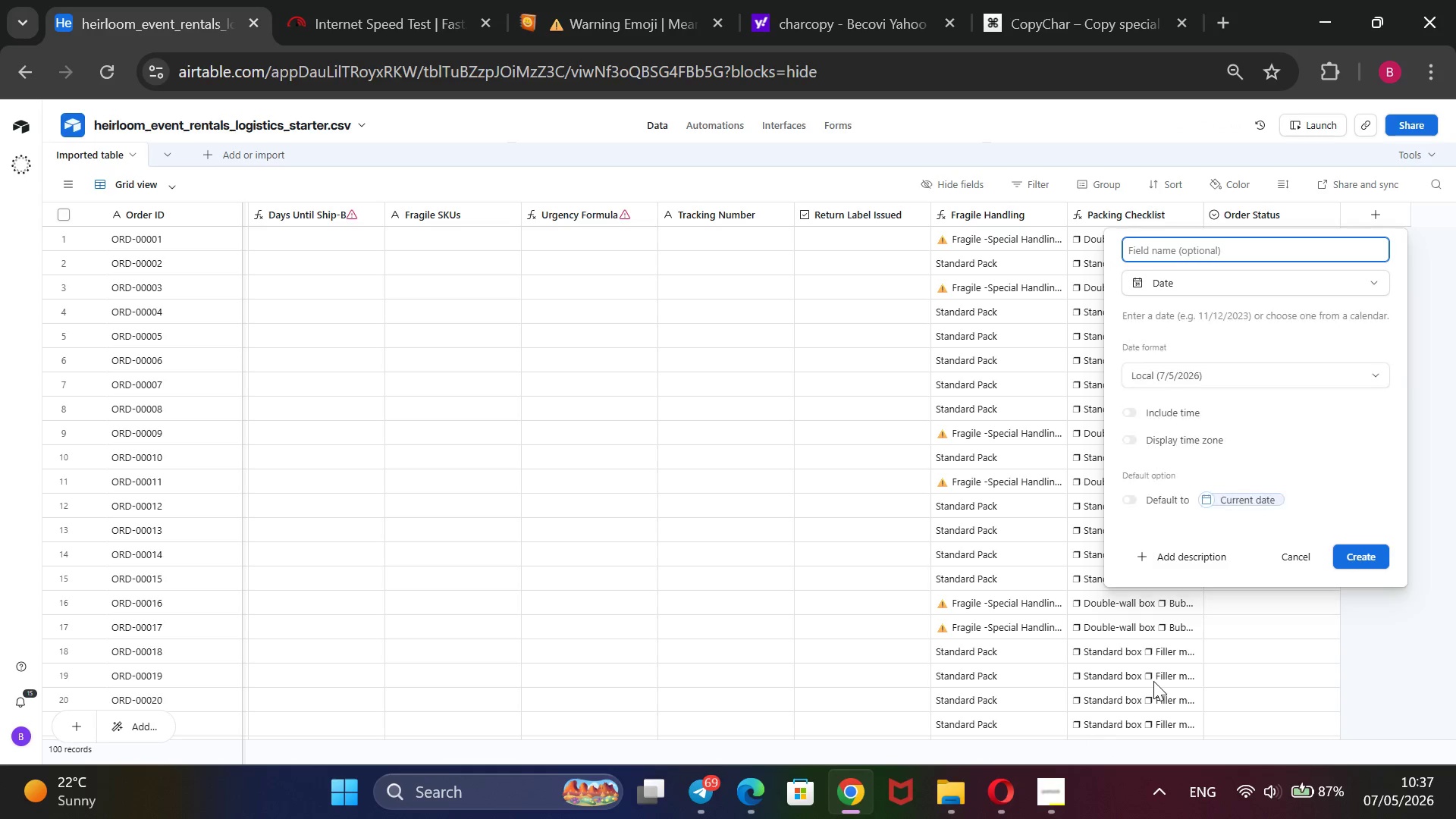 
type(Event Date)
 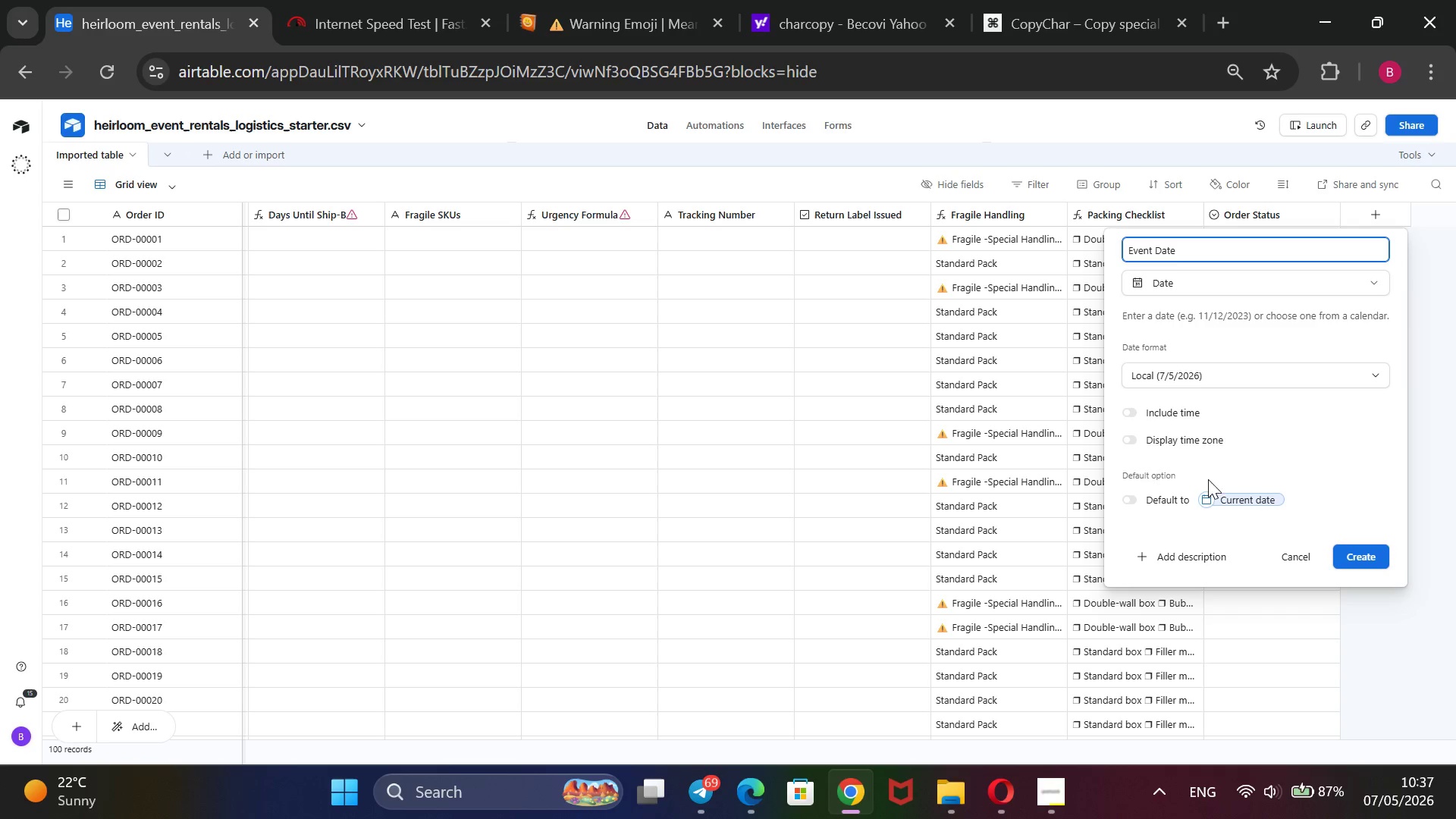 
wait(6.31)
 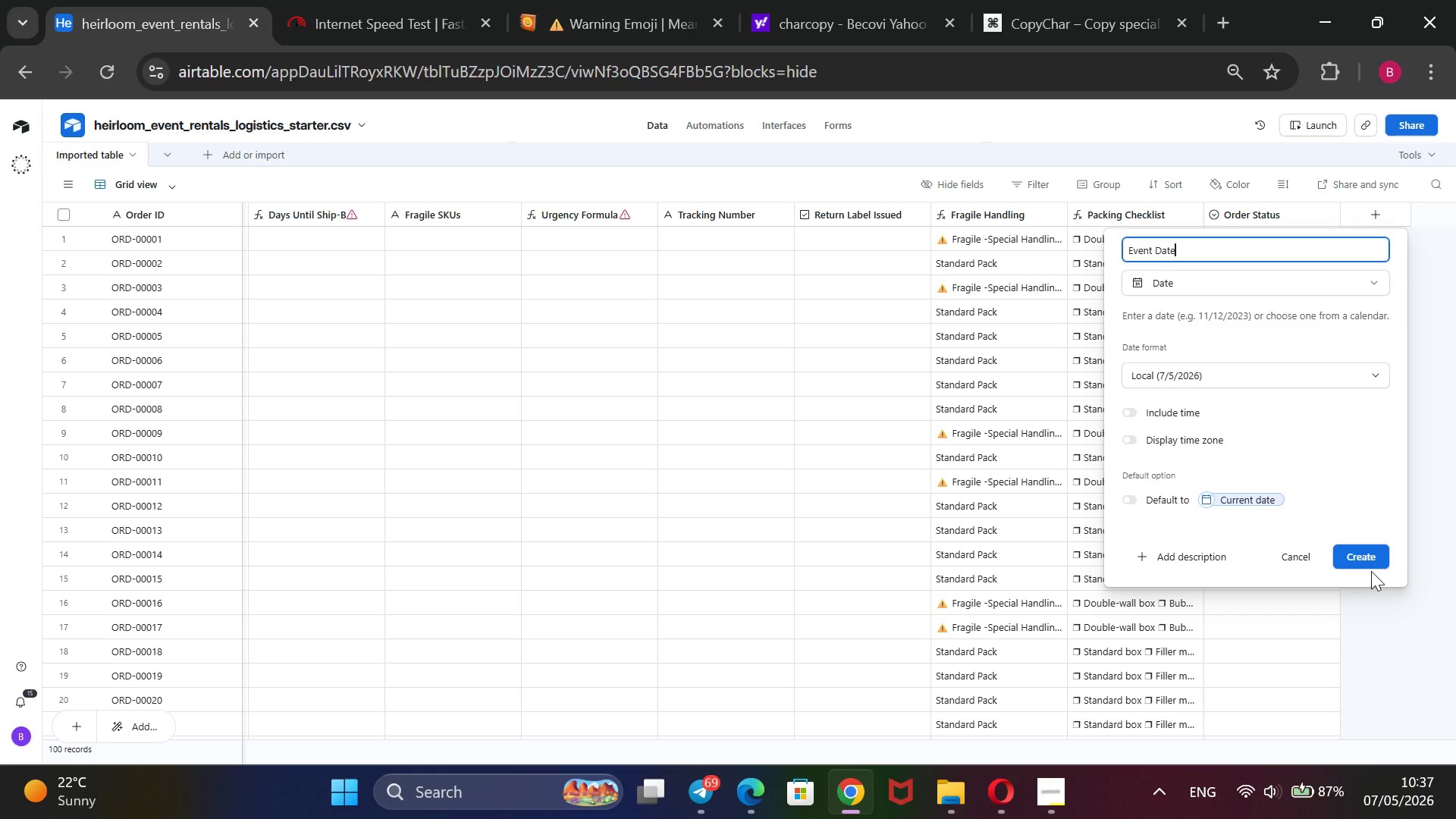 
left_click([1285, 366])
 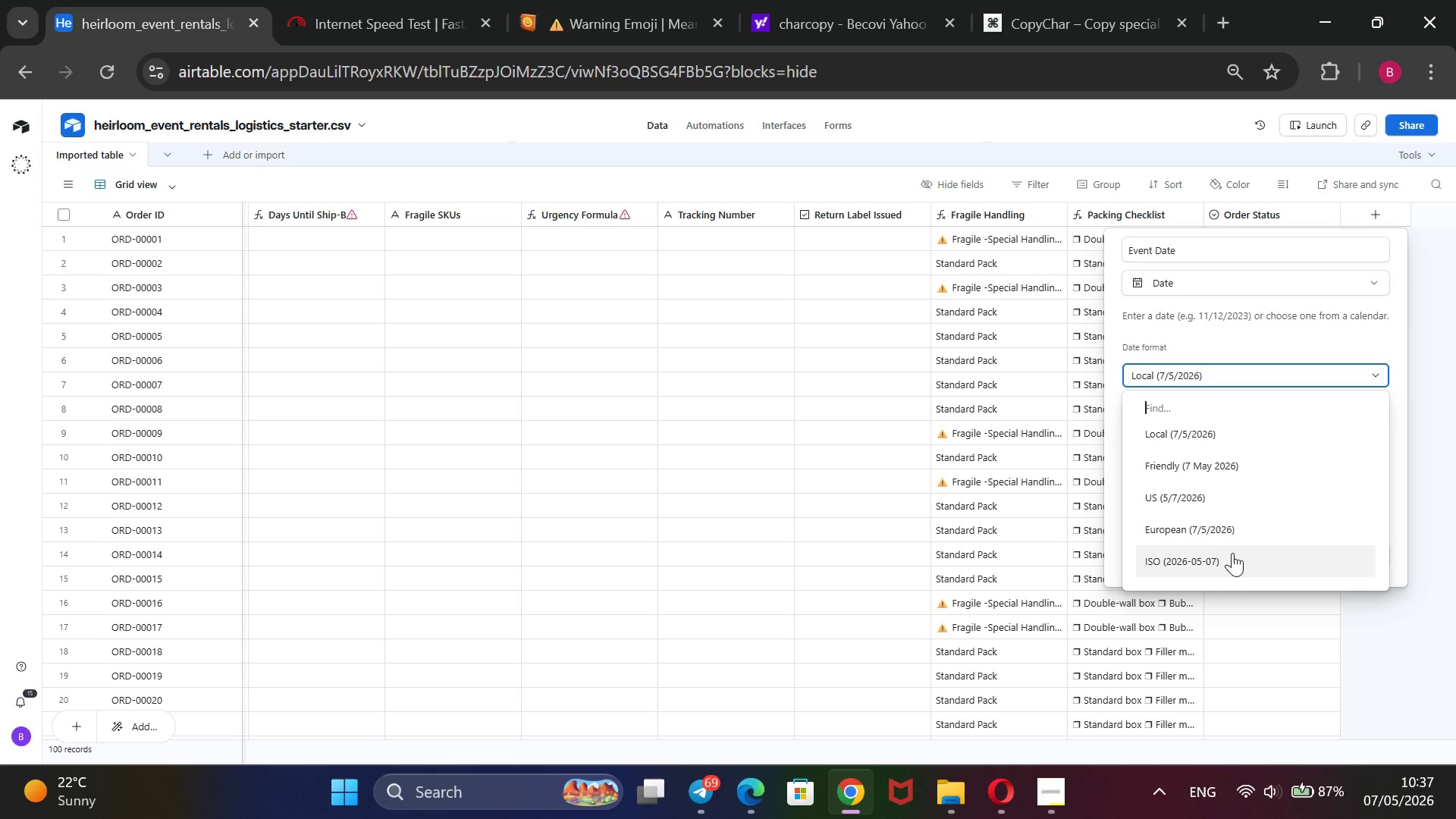 
left_click([1232, 555])
 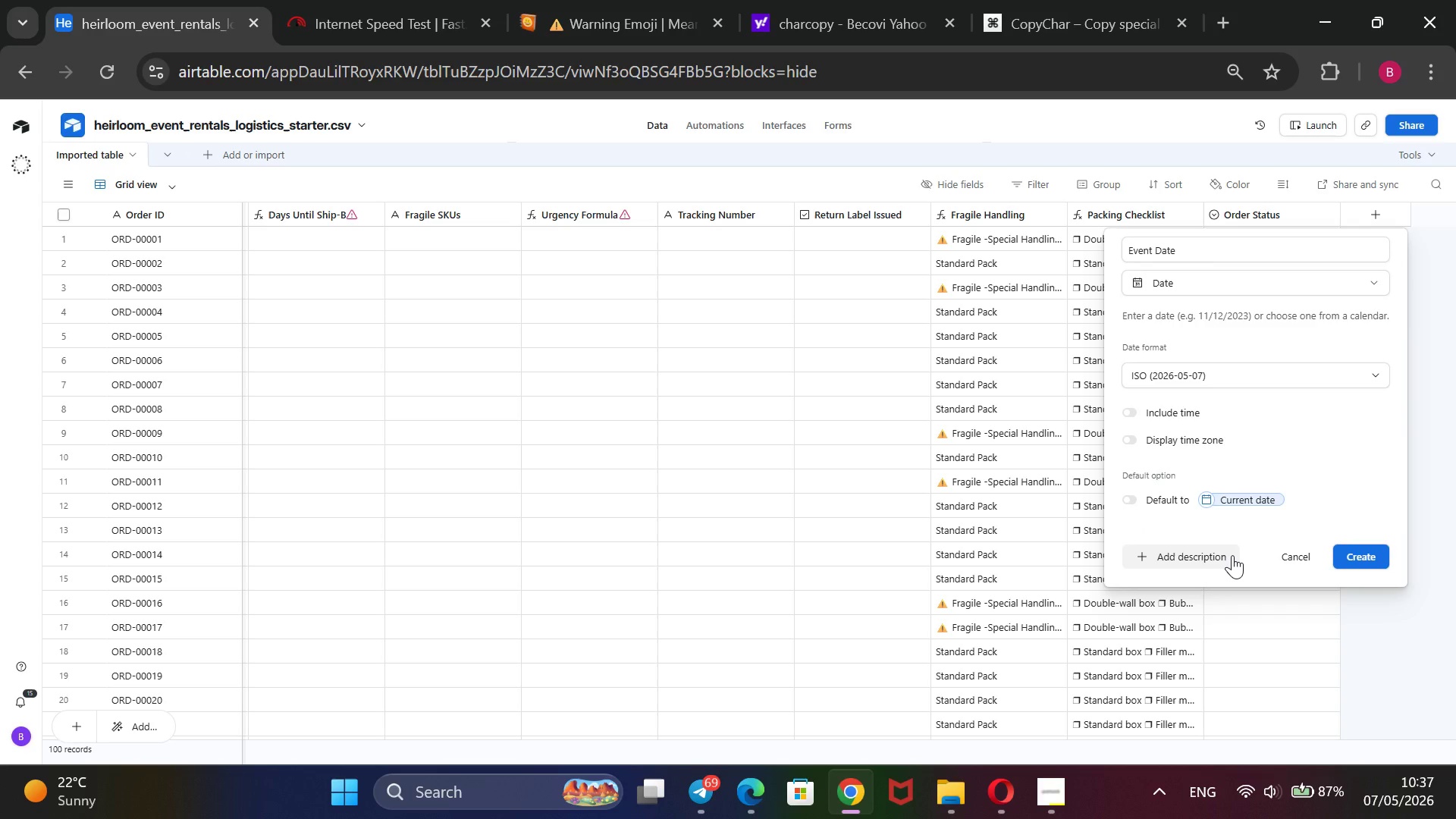 
key(Enter)
 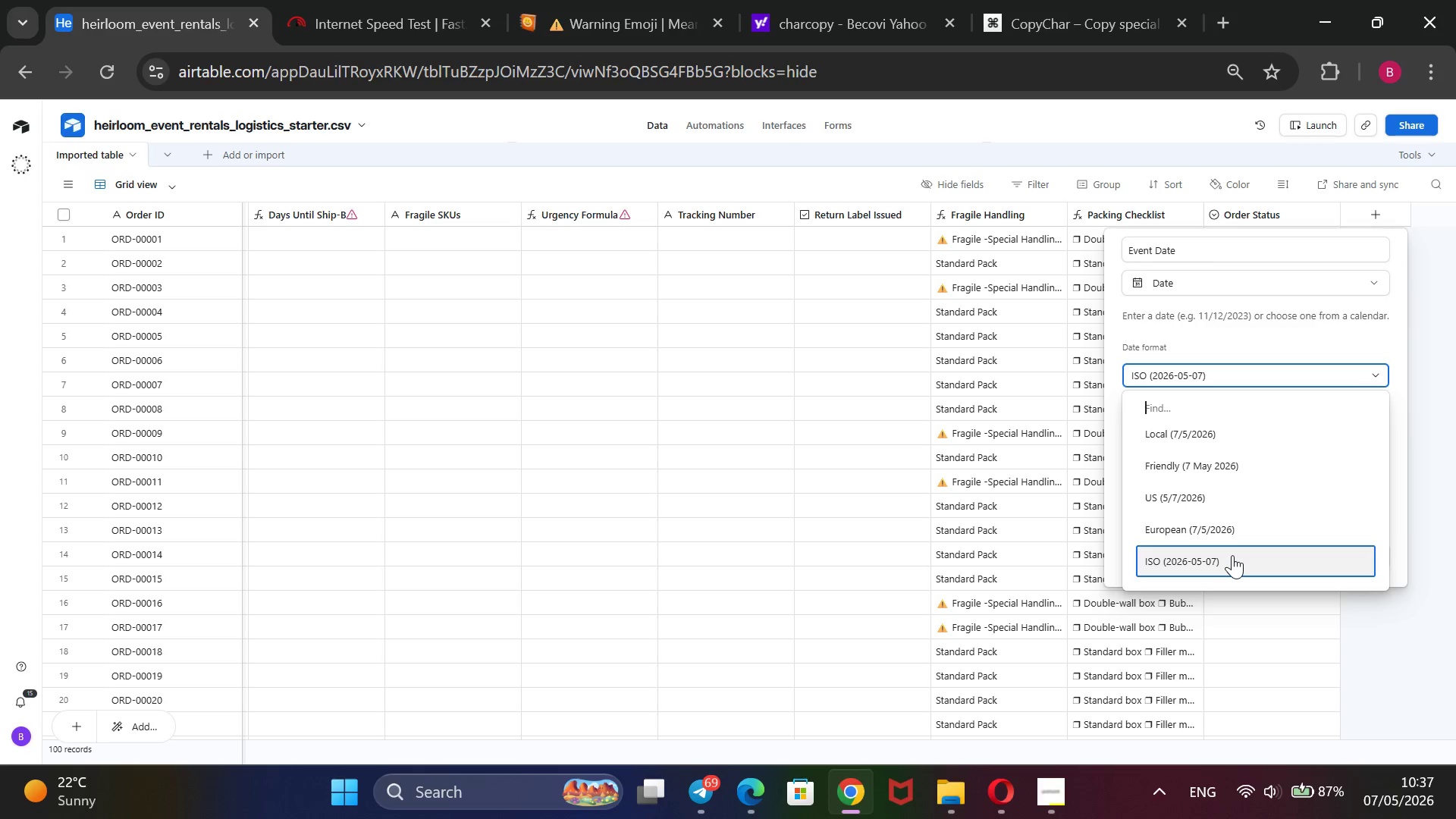 
left_click([1232, 555])
 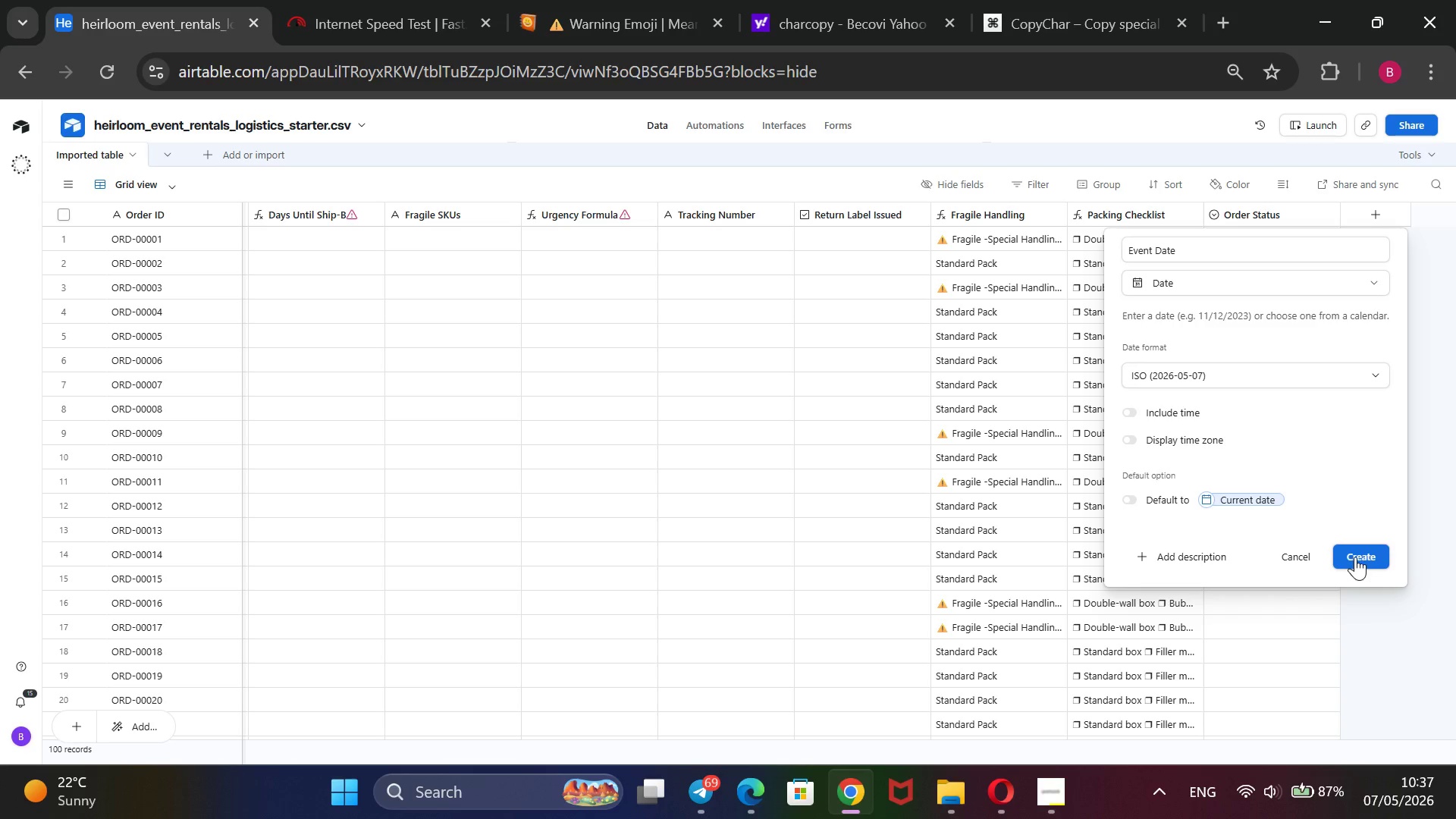 
left_click([1355, 557])
 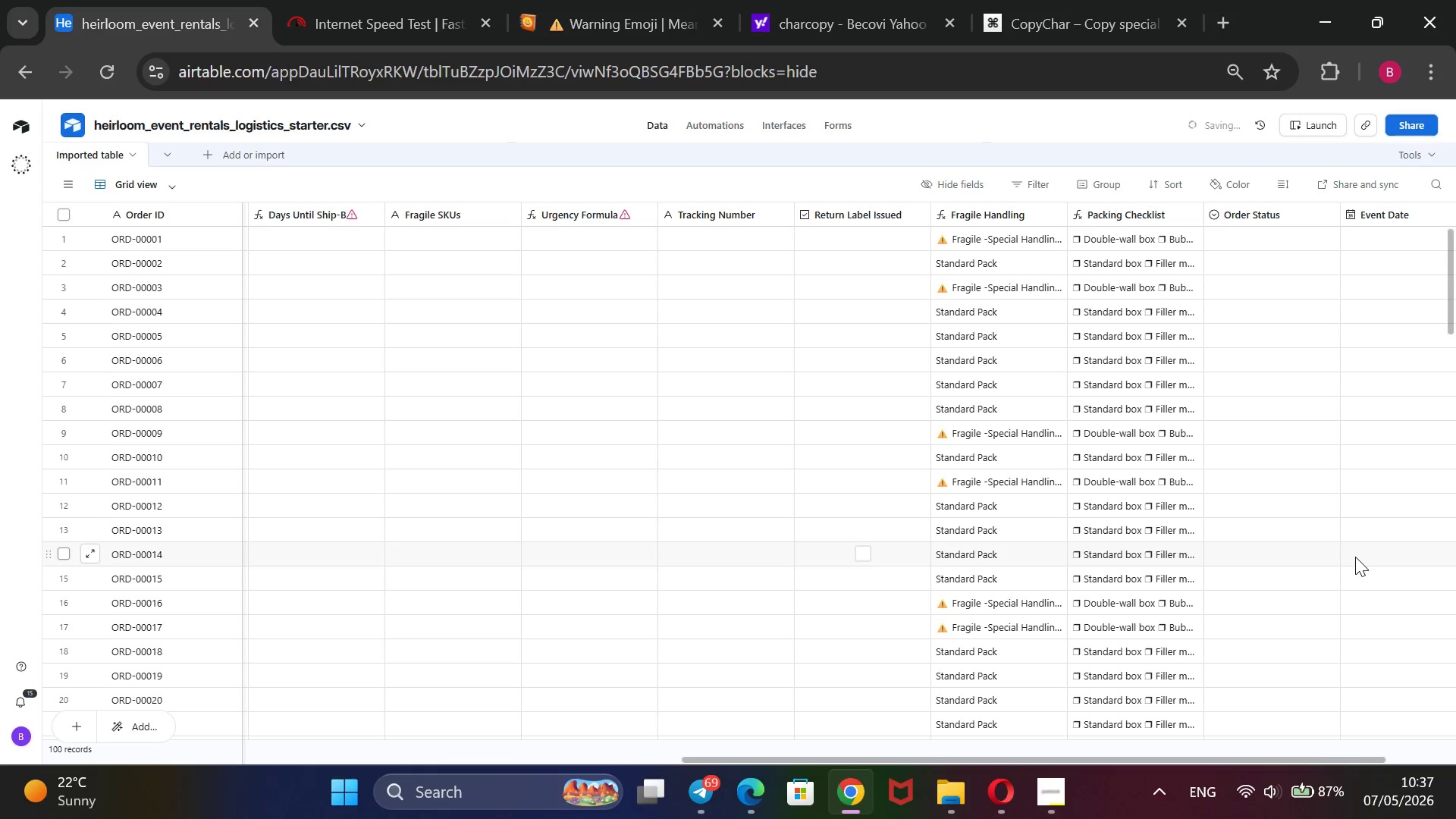 
wait(8.97)
 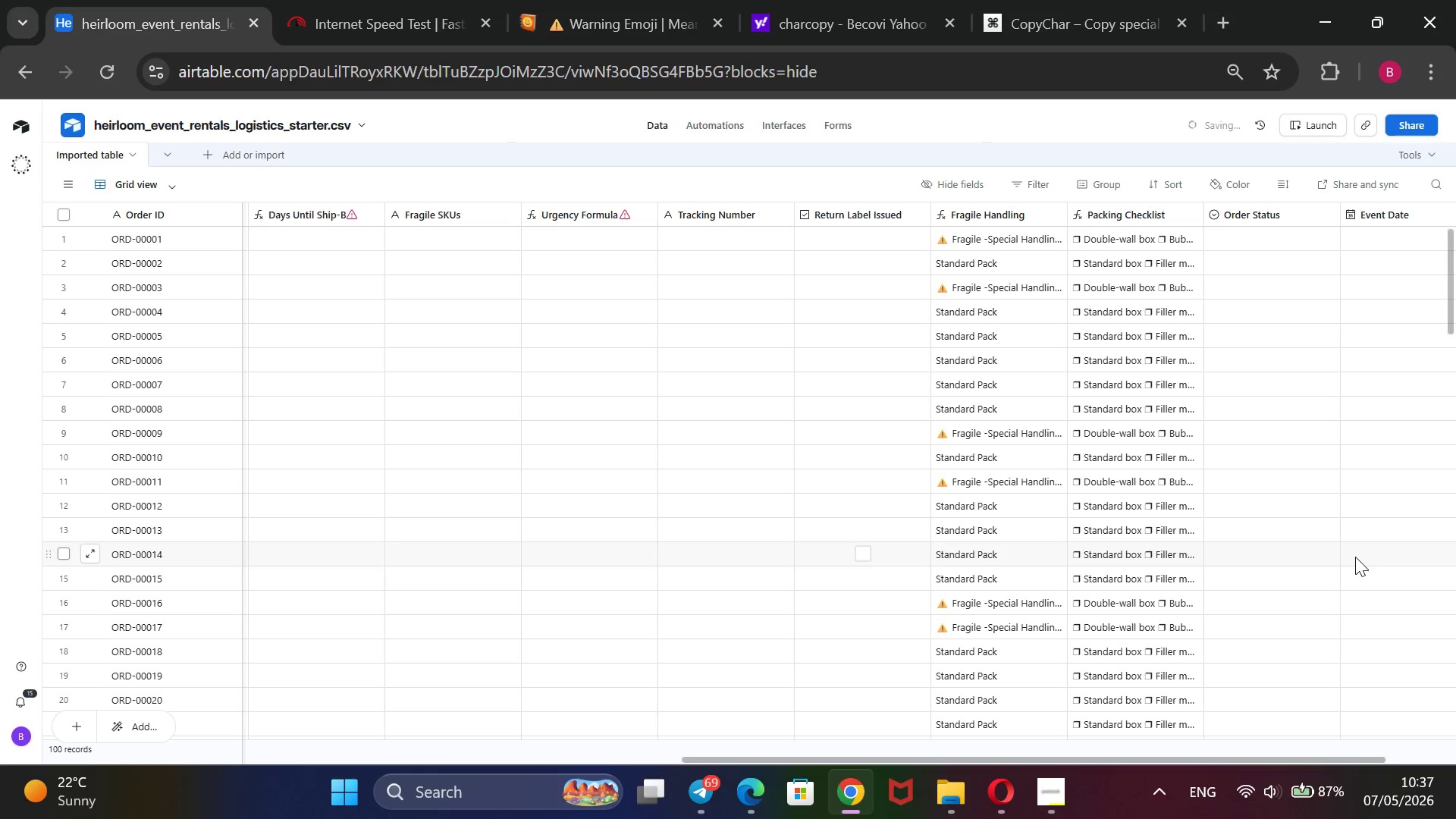 
right_click([1384, 215])
 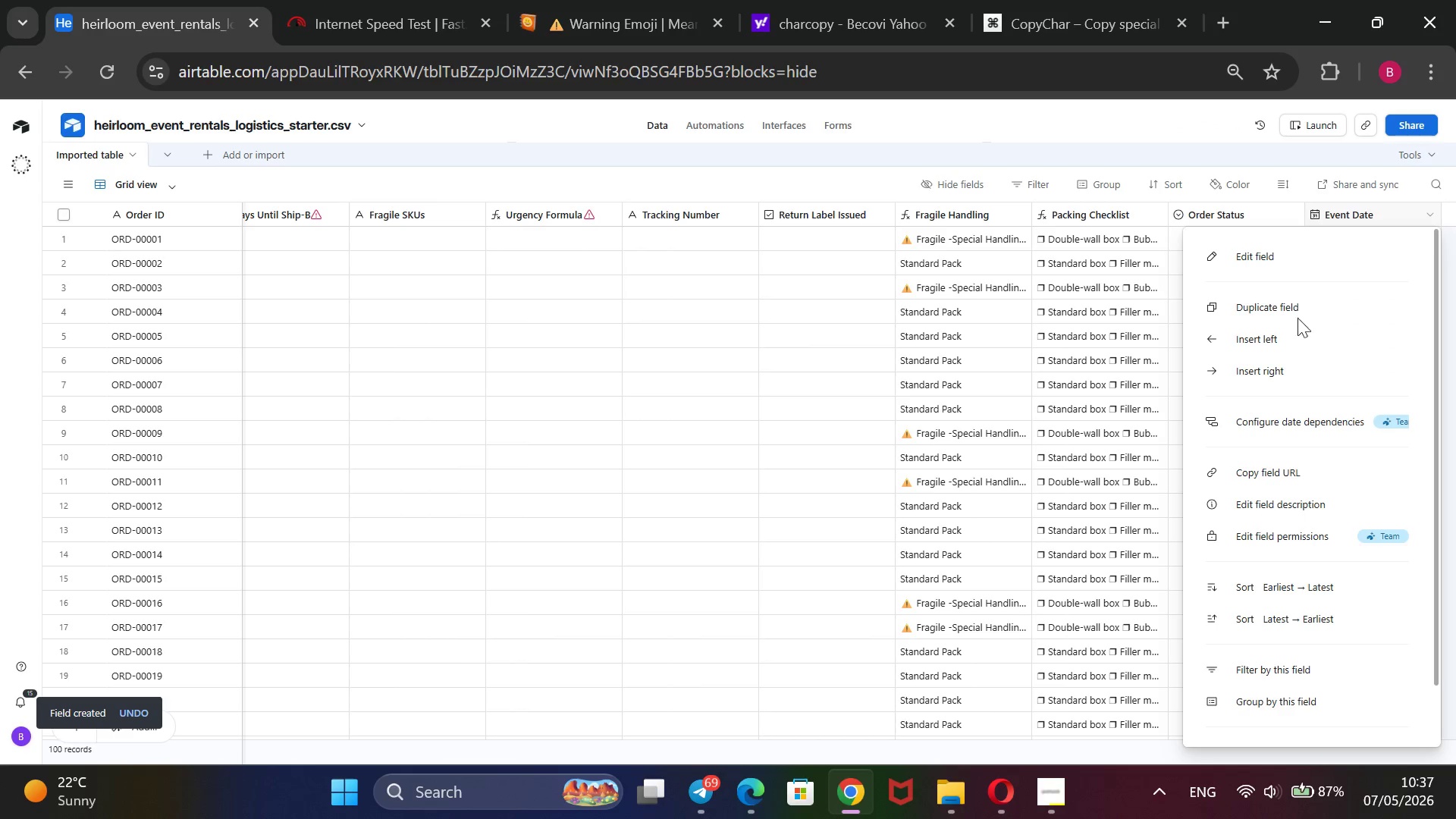 
left_click([1247, 250])
 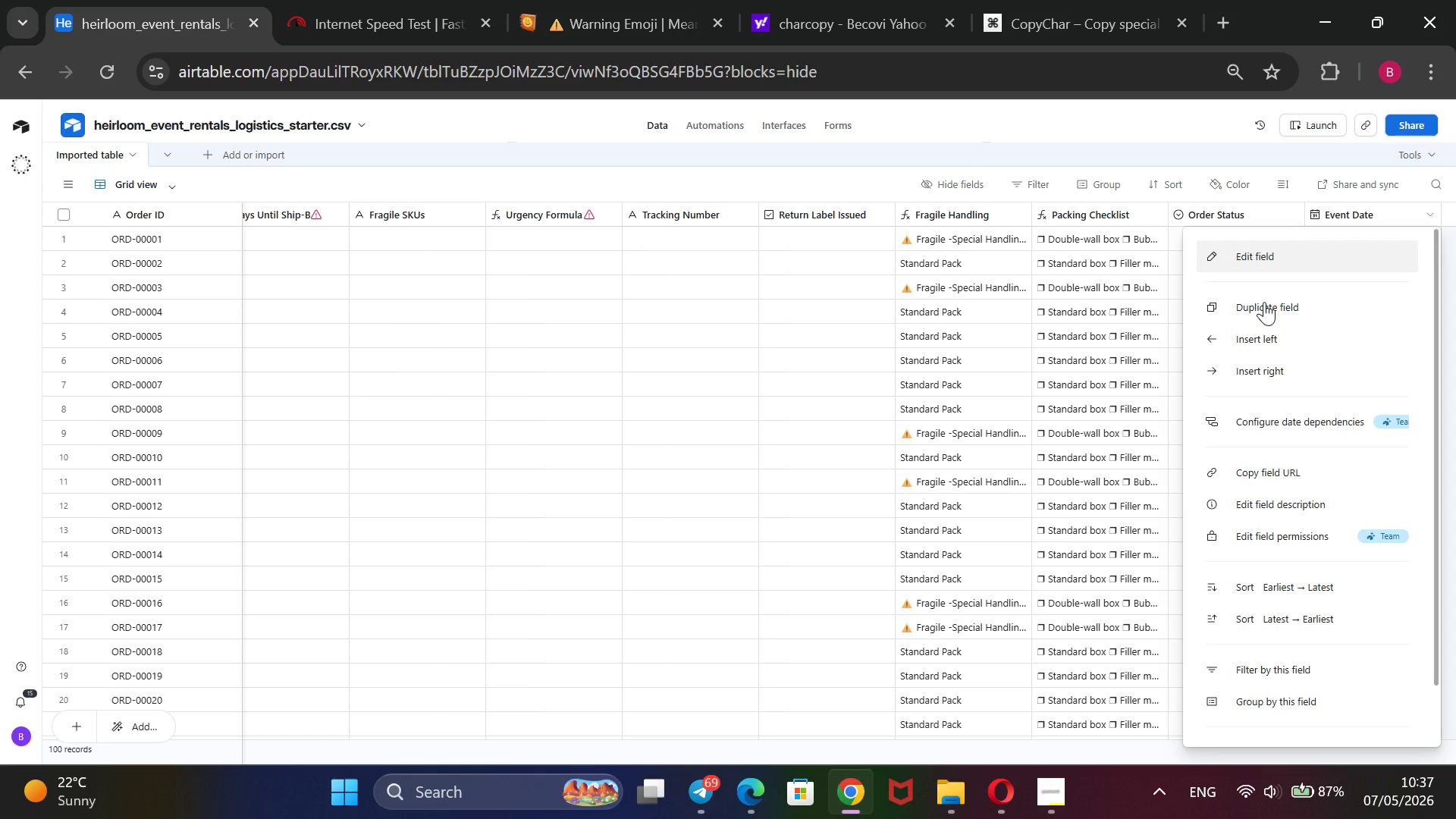 
wait(6.3)
 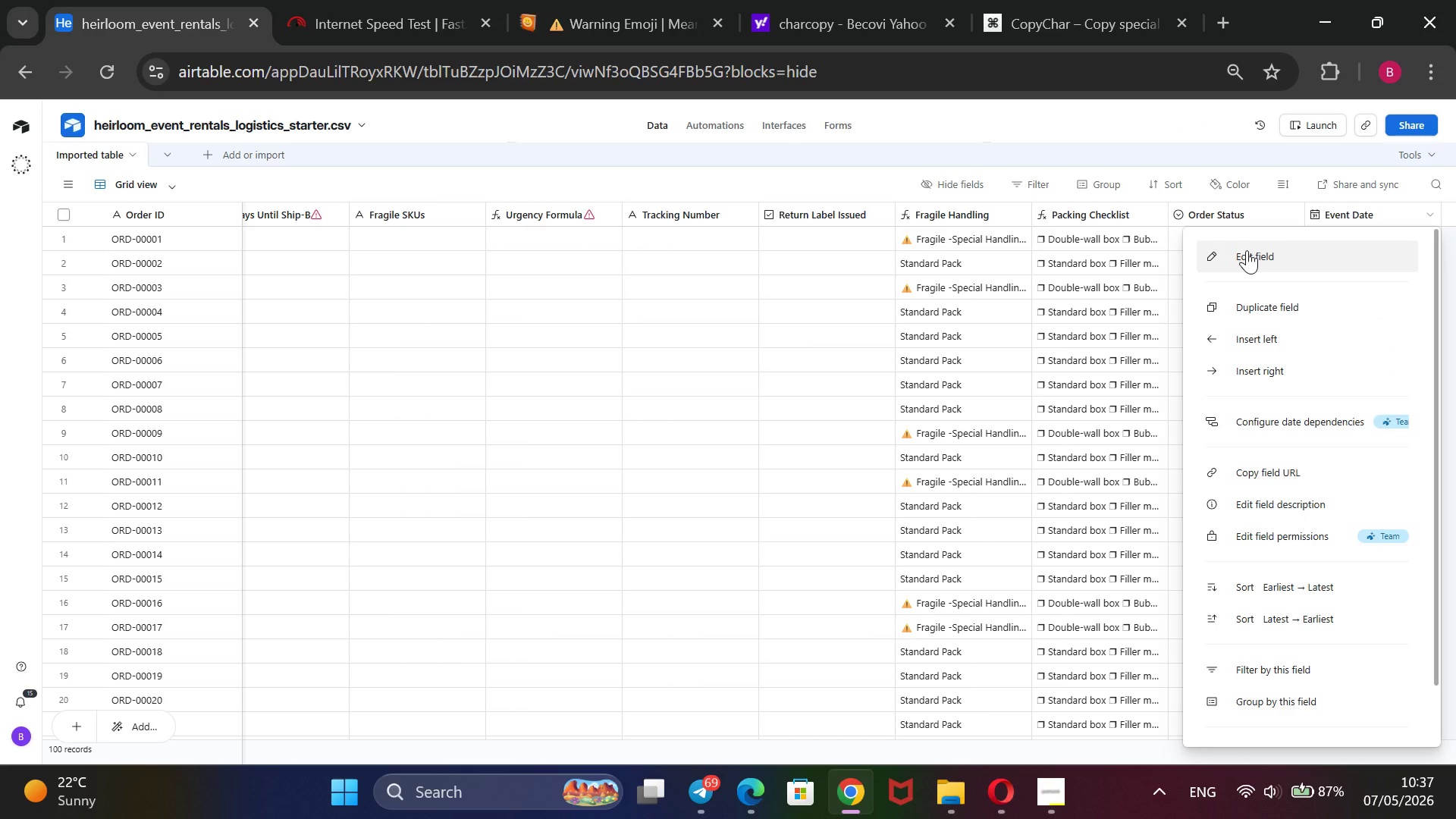 
mouse_move([1257, 286])
 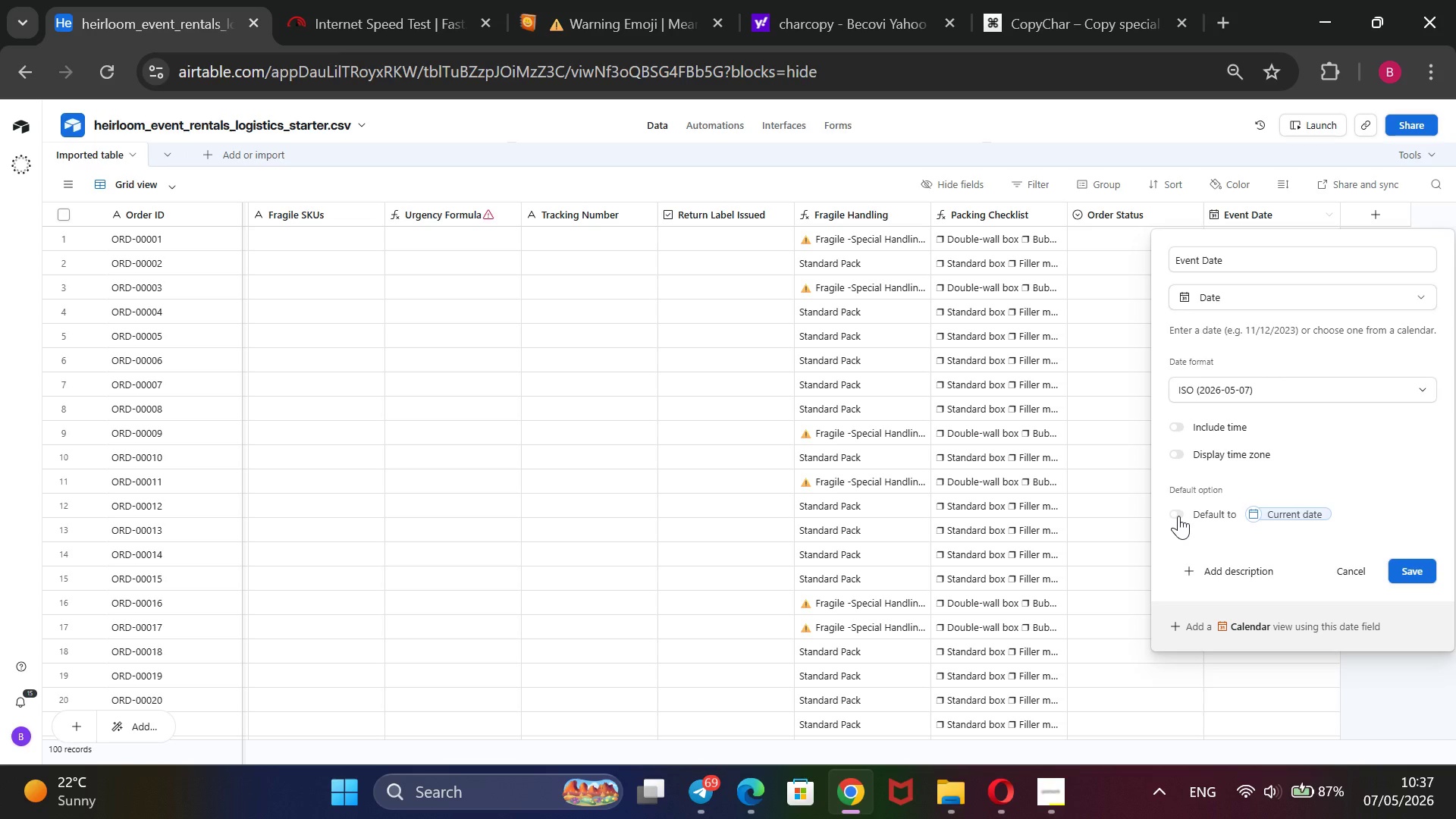 
left_click([1178, 511])
 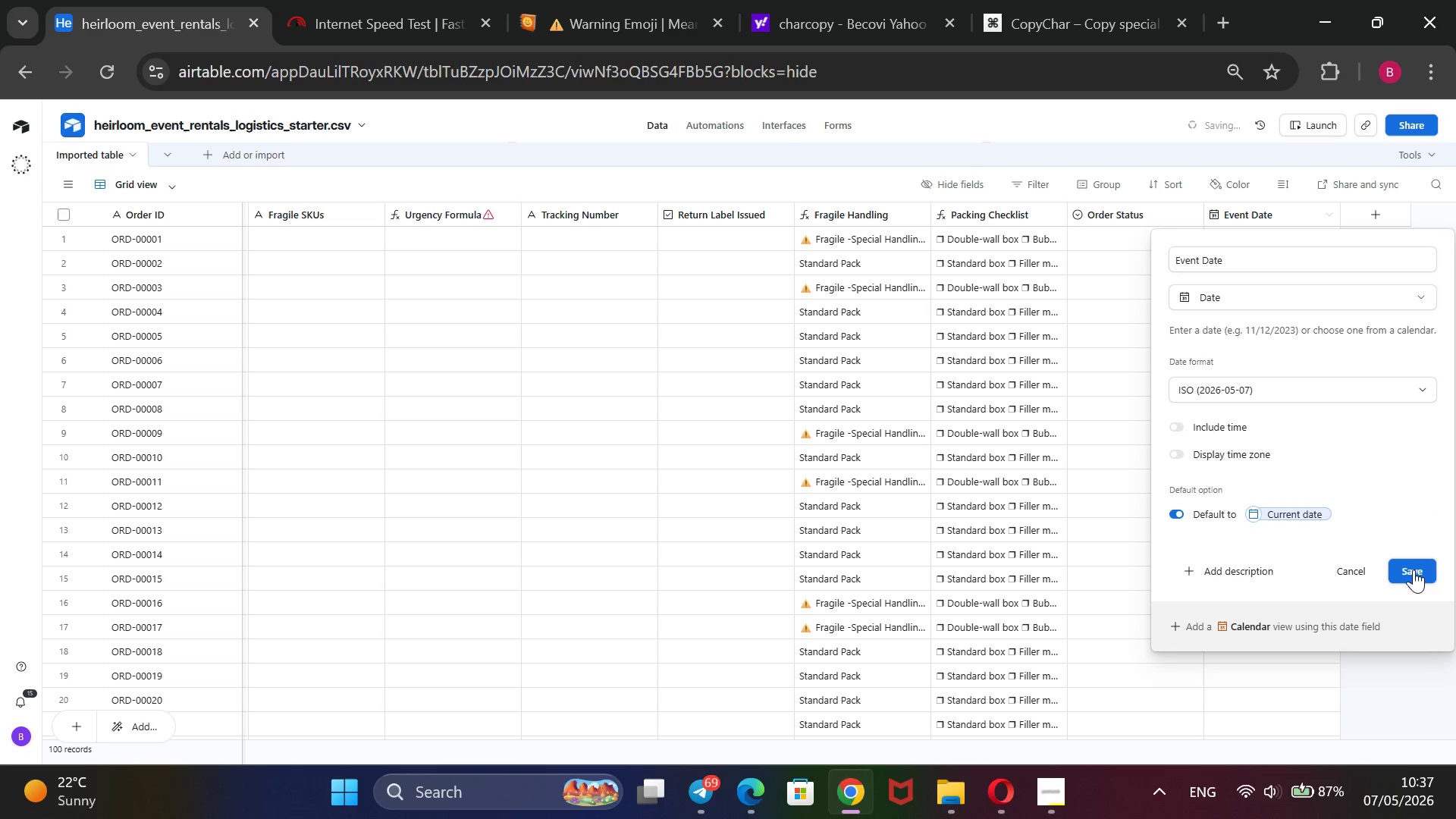 
wait(11.39)
 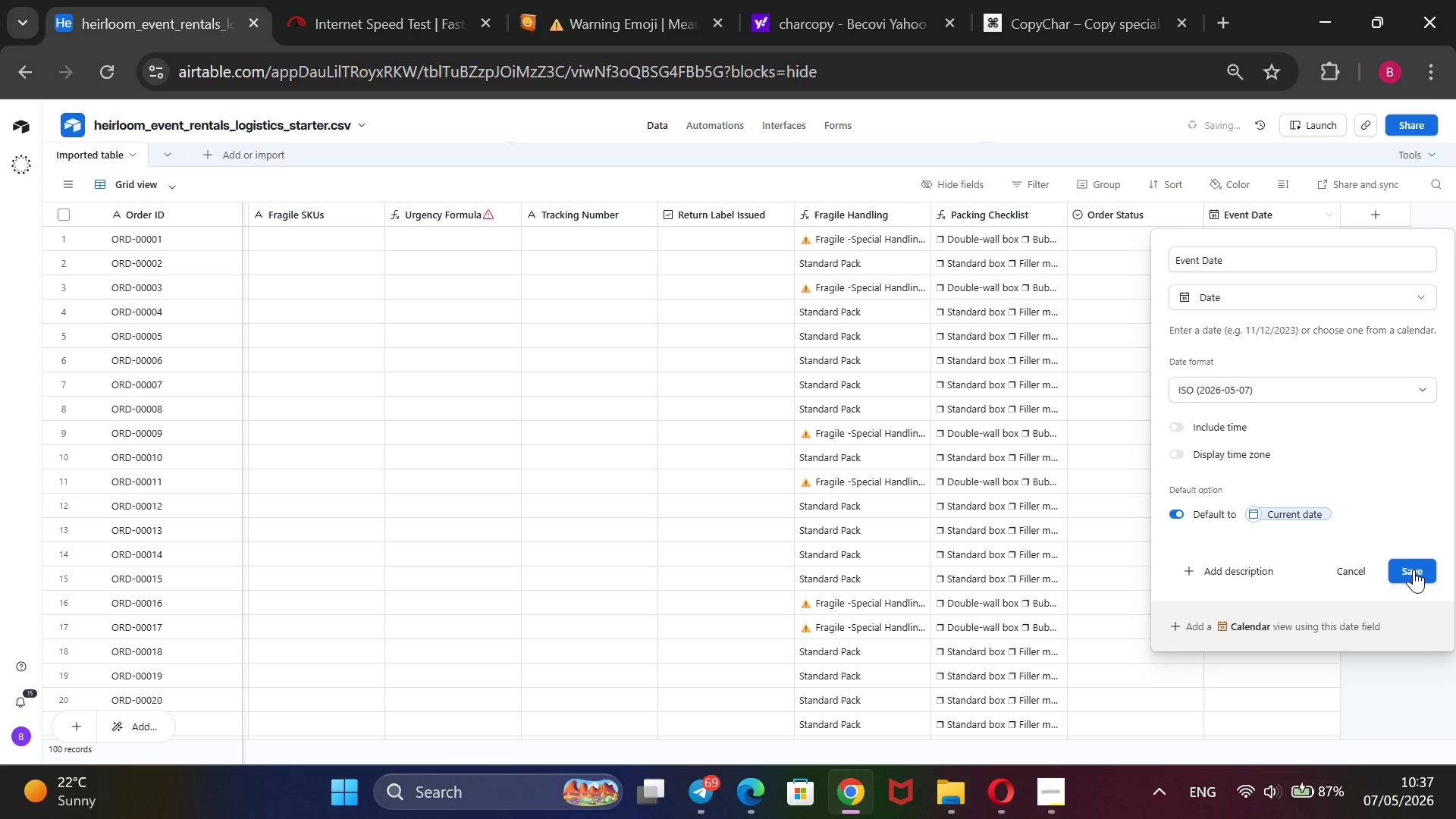 
left_click([1294, 245])
 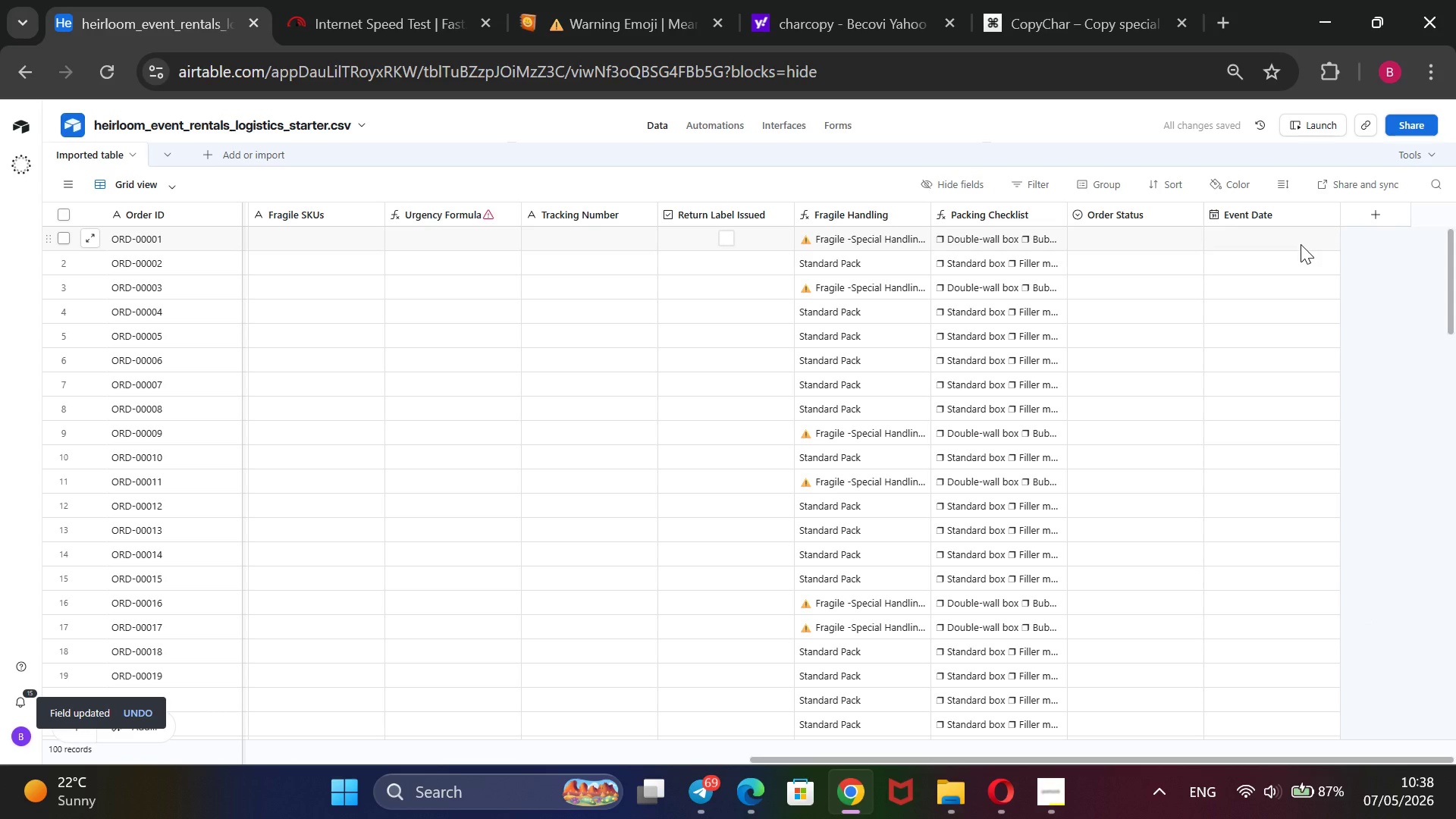 
type(2026)
 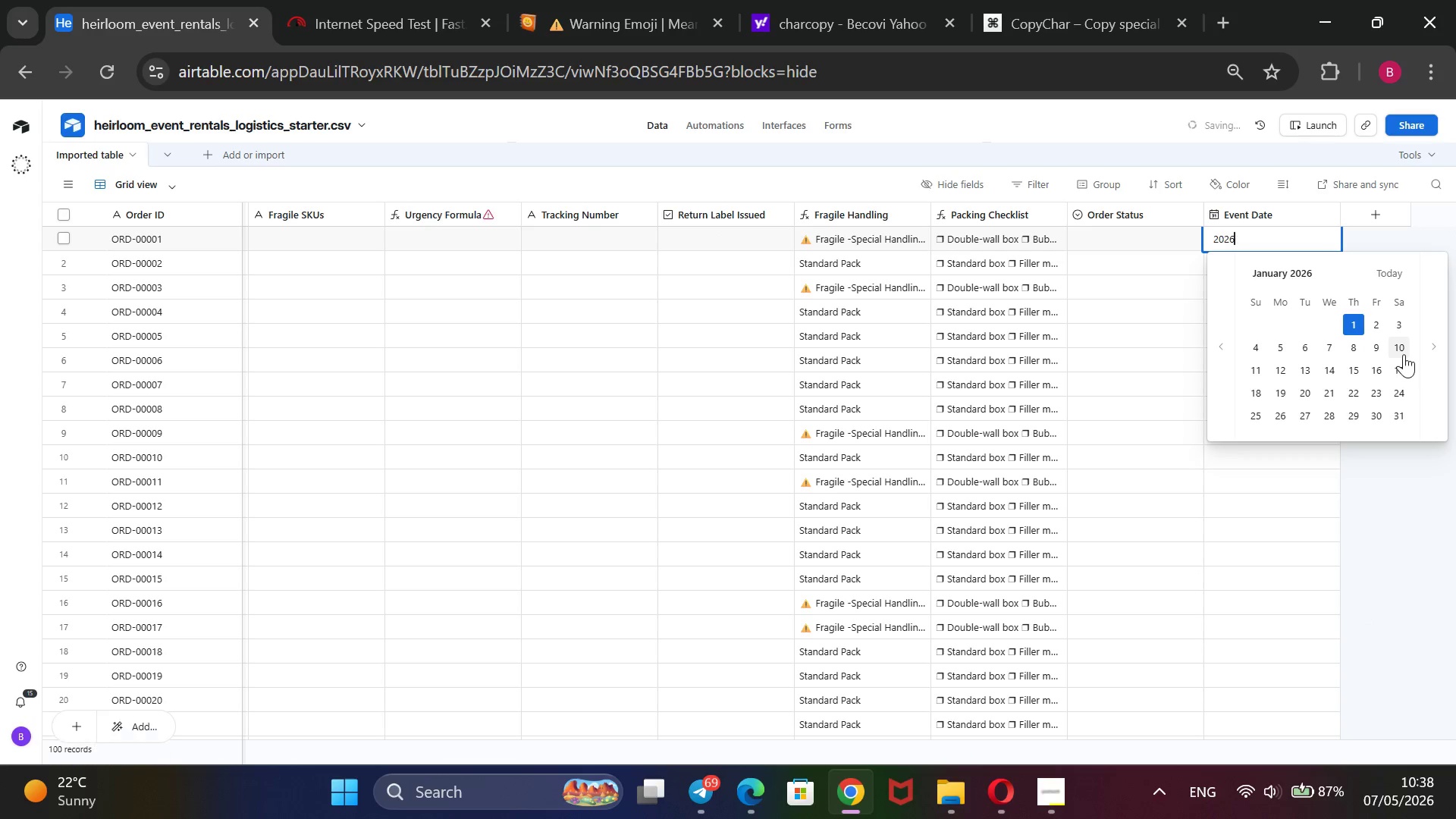 
left_click([1427, 359])
 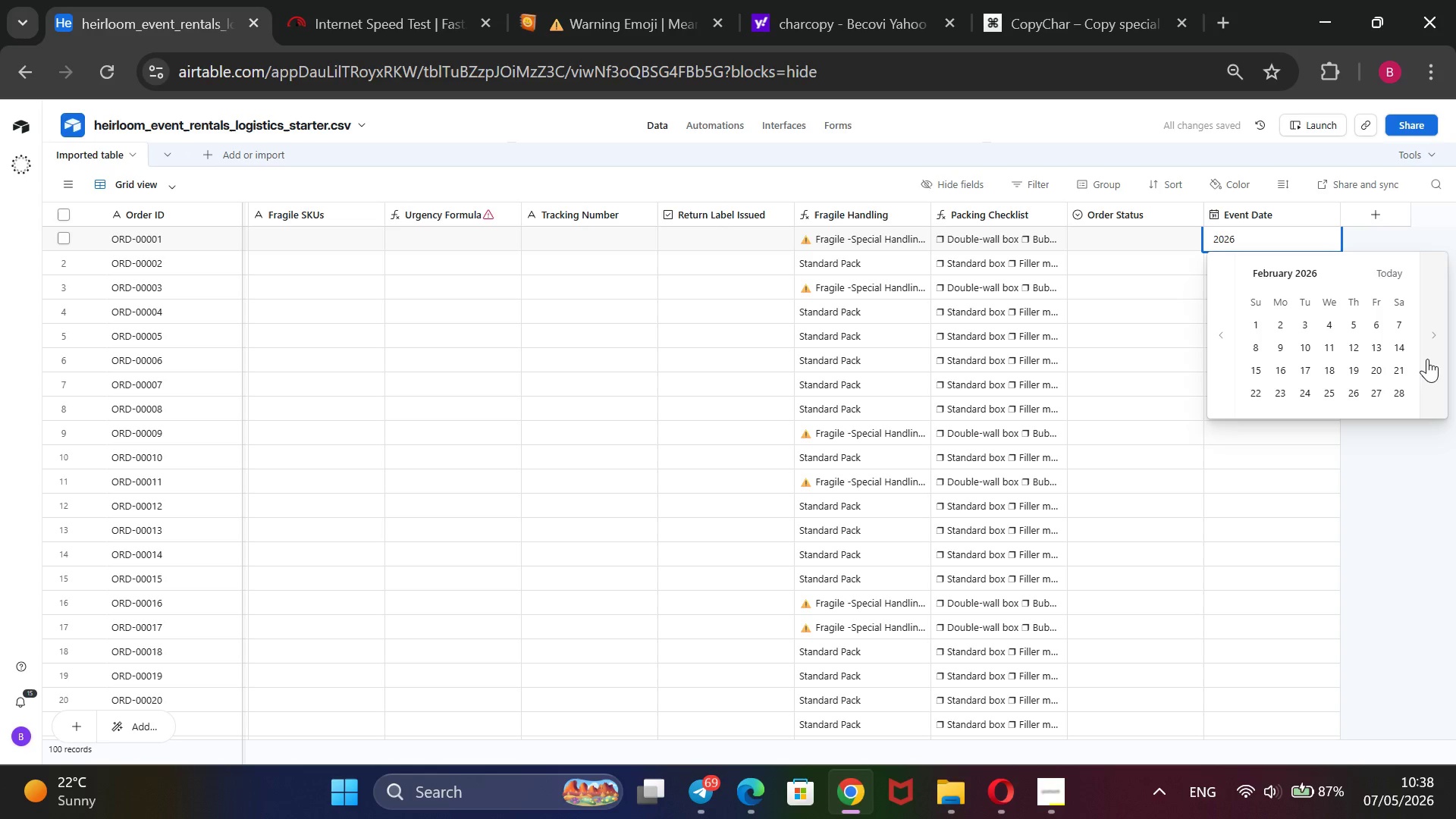 
left_click([1427, 359])
 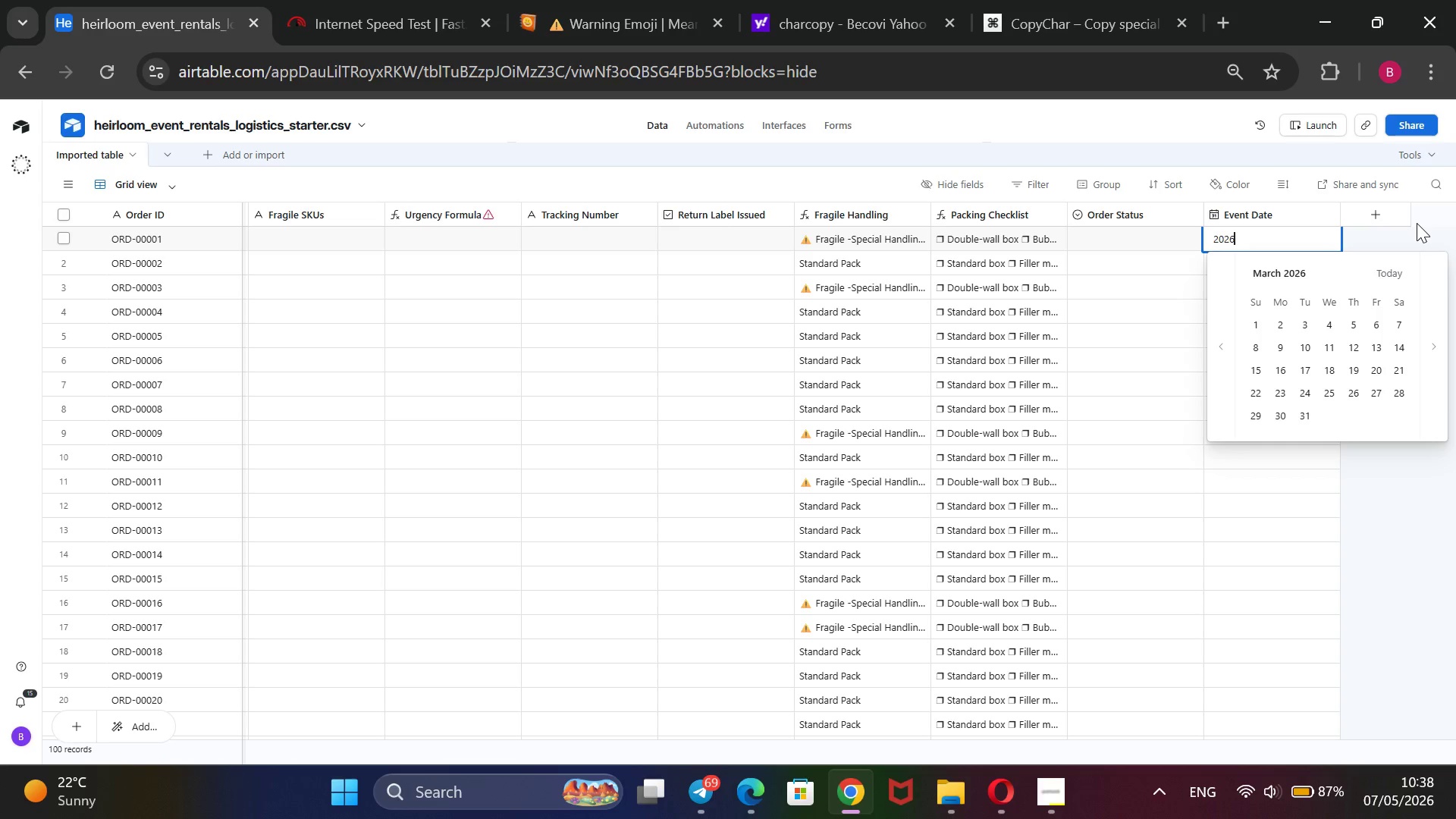 
wait(30.88)
 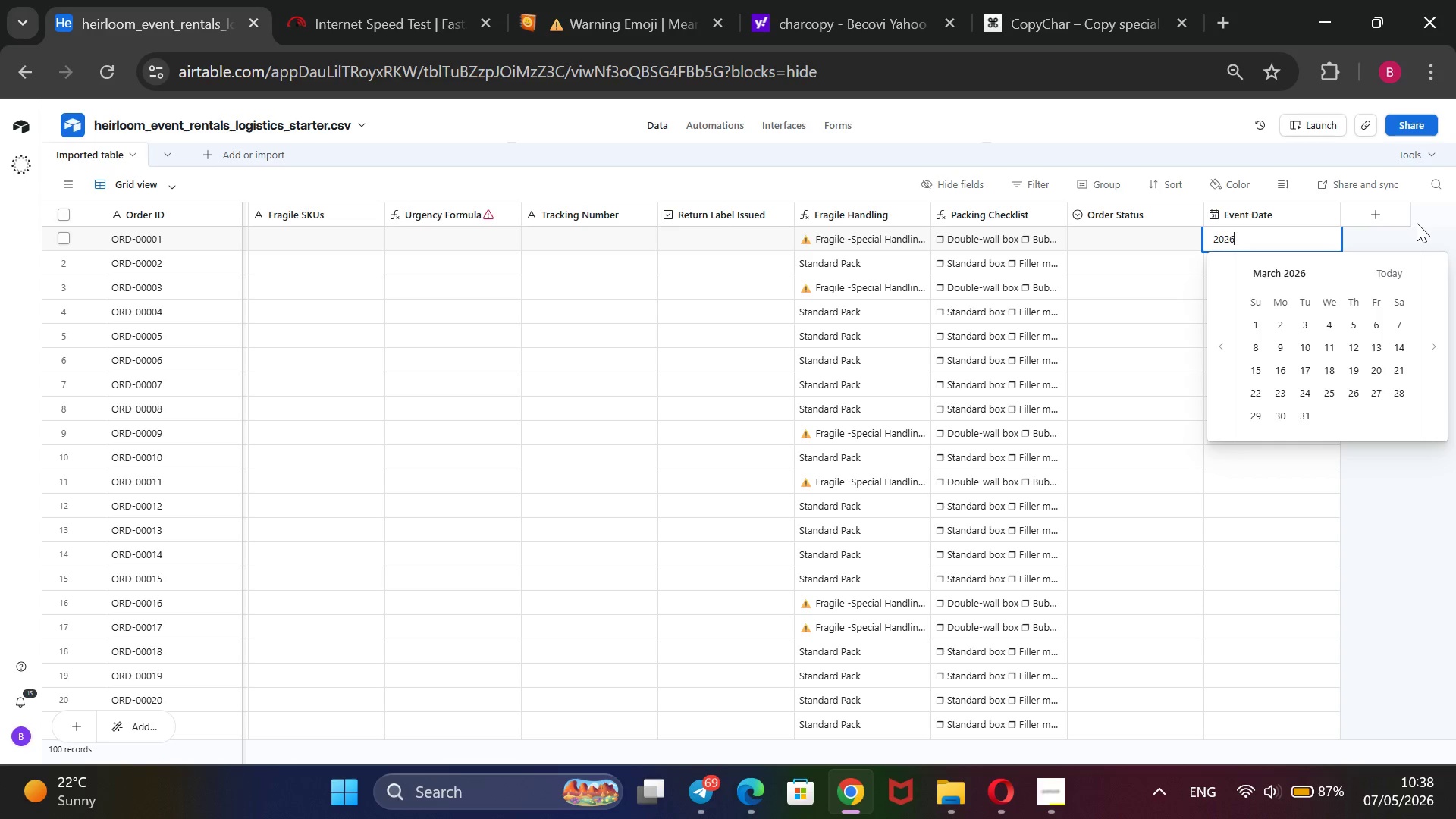 
left_click([1354, 350])
 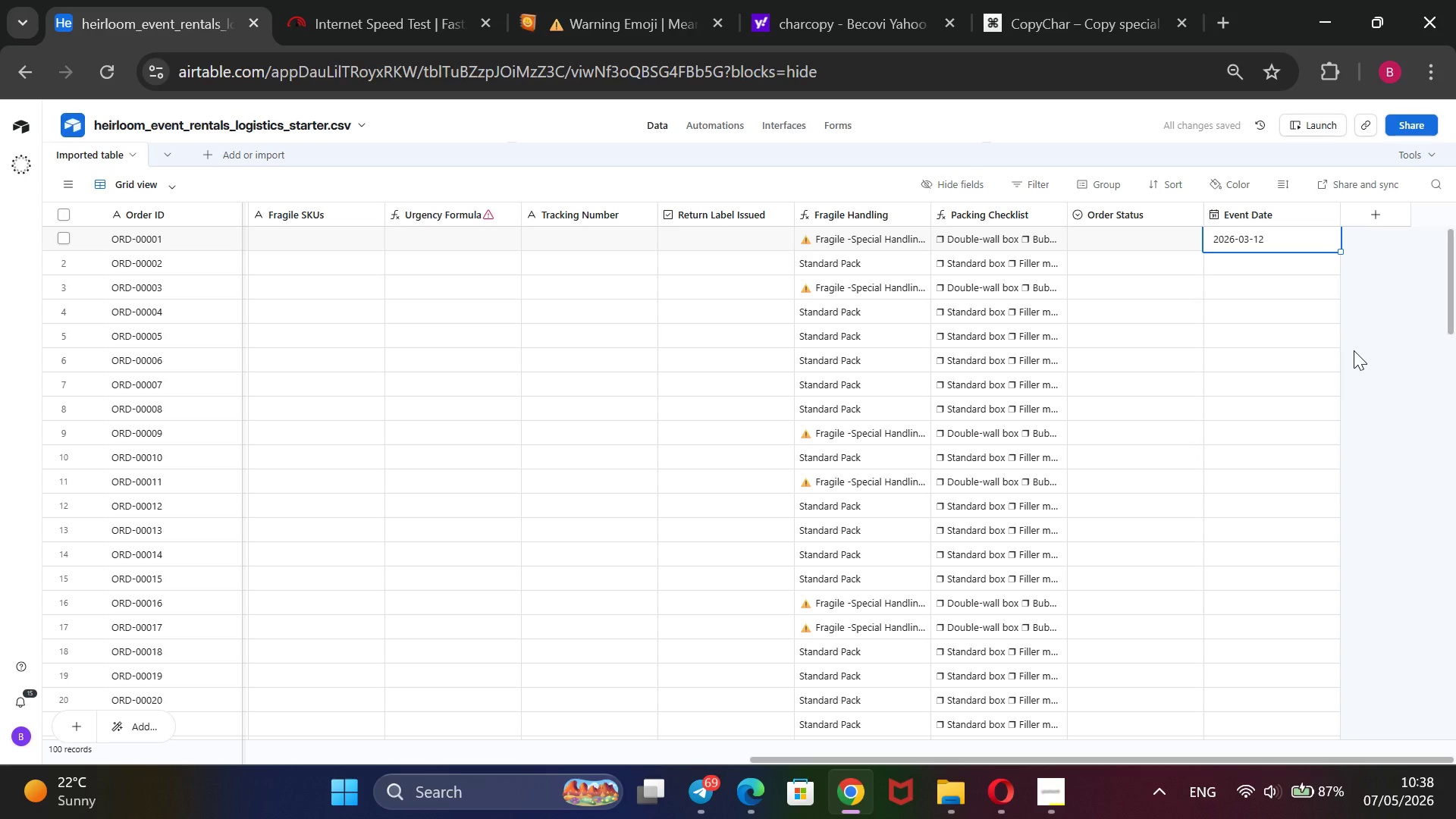 
wait(8.95)
 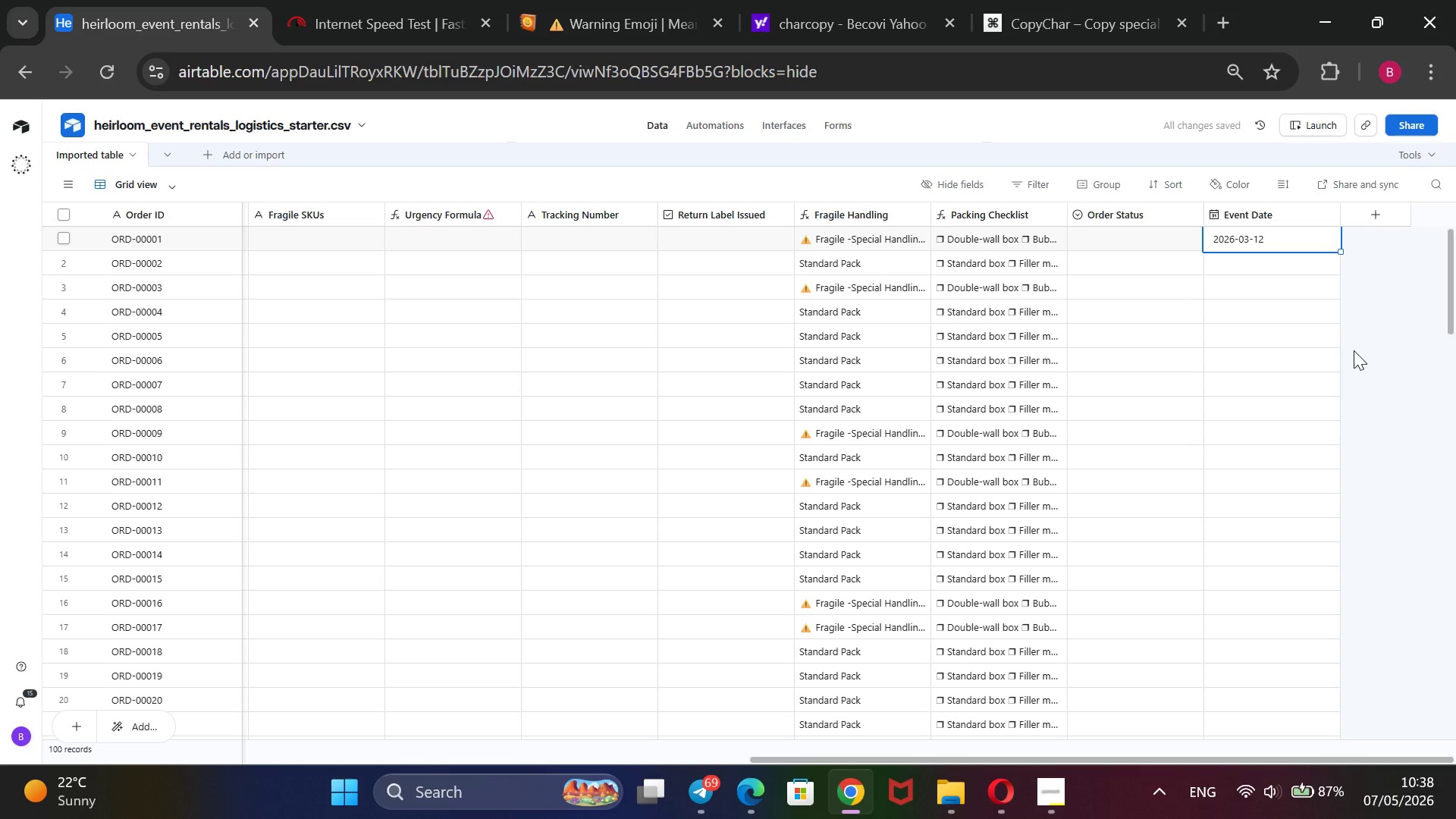 
key(ArrowDown)
 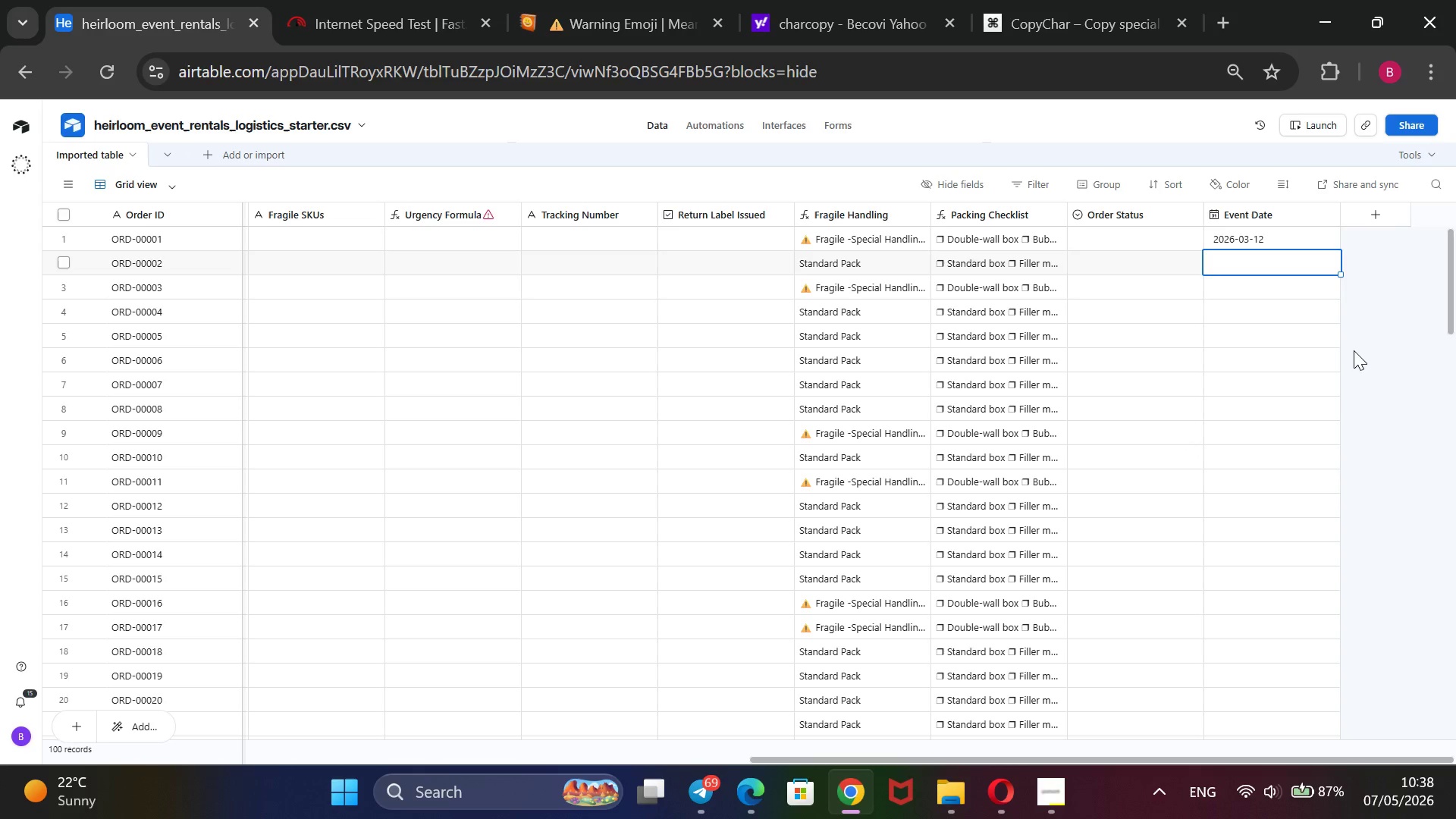 
key(ArrowDown)
 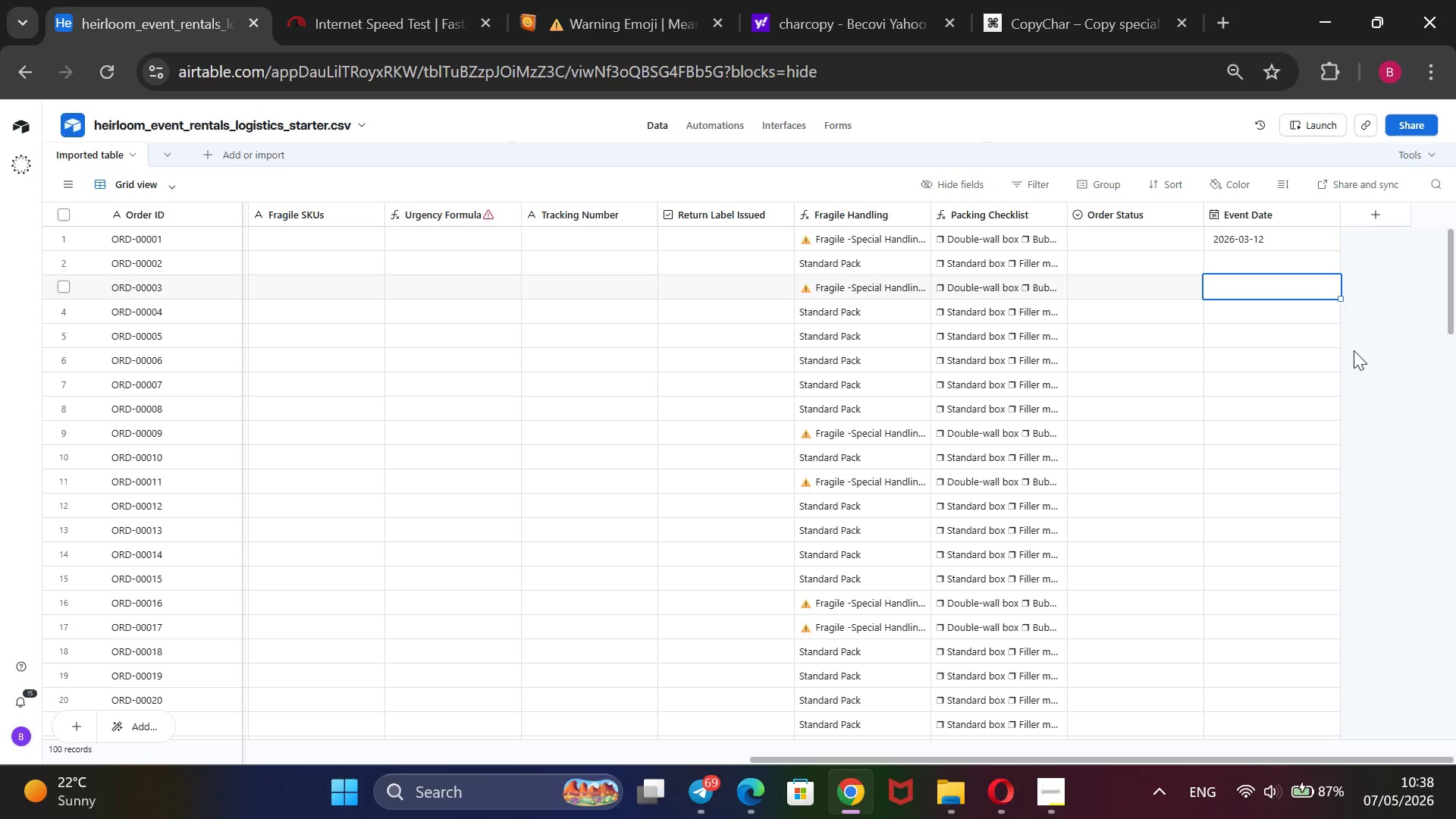 
key(ArrowDown)
 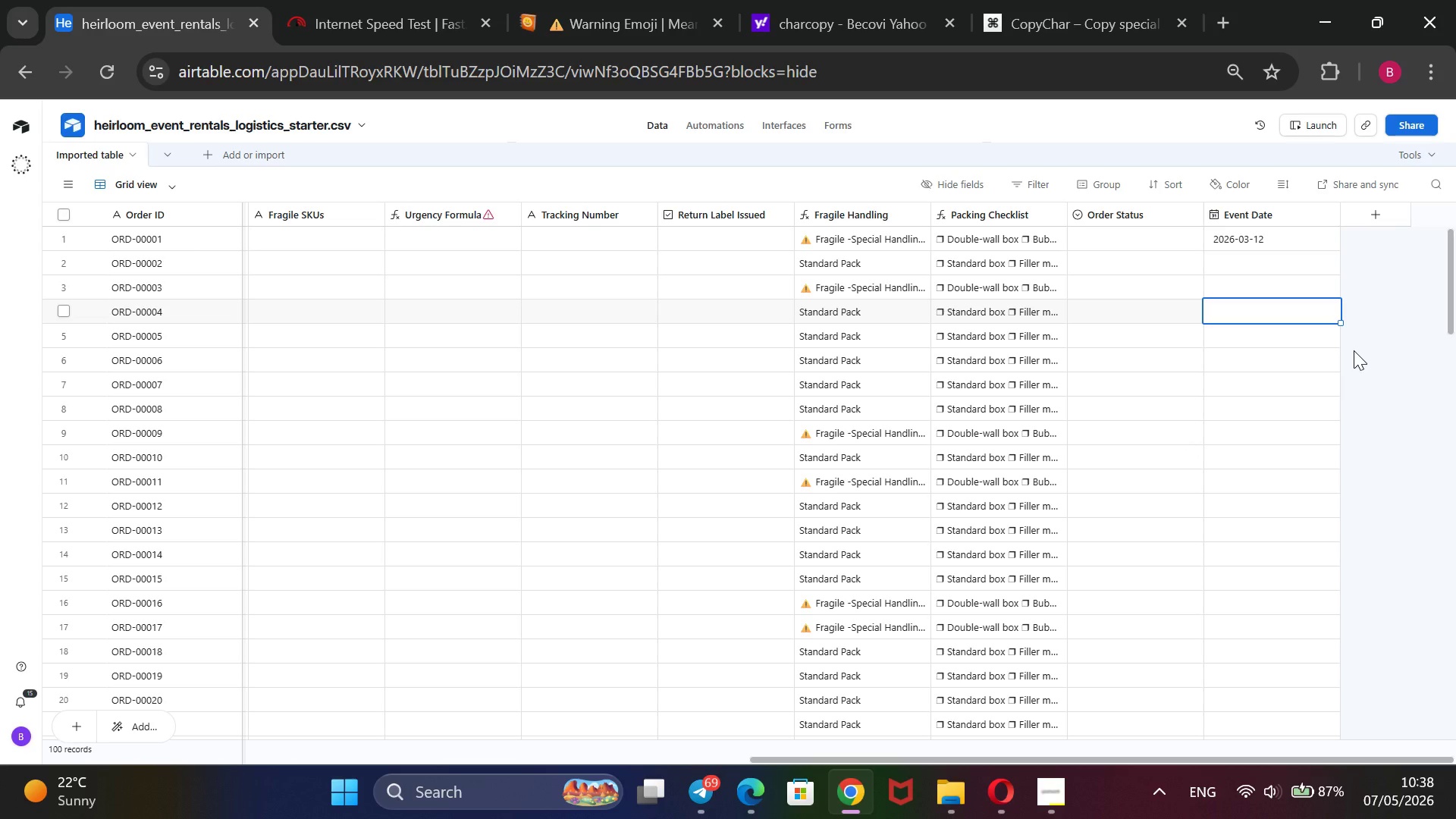 
key(ArrowUp)
 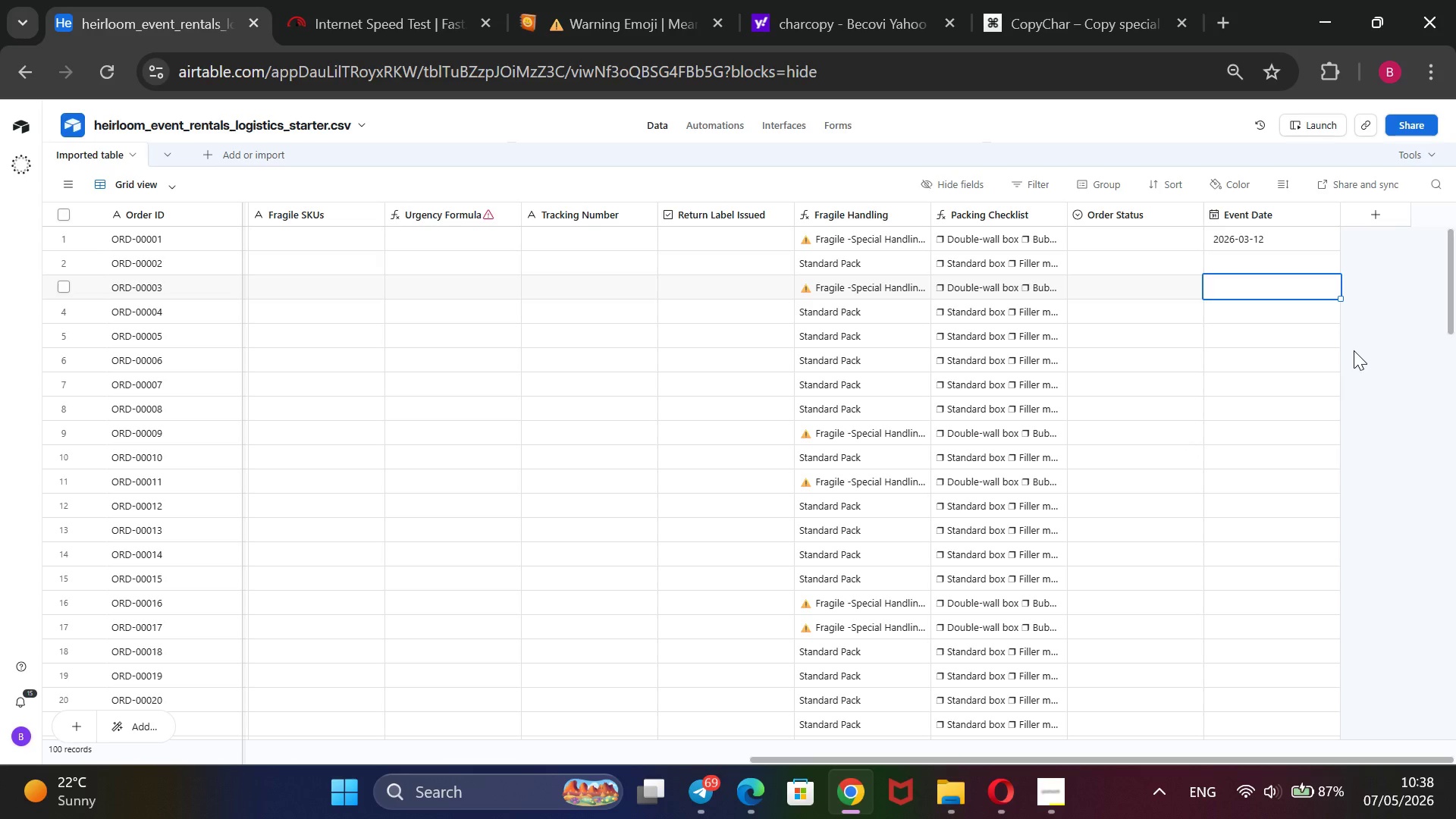 
key(ArrowUp)
 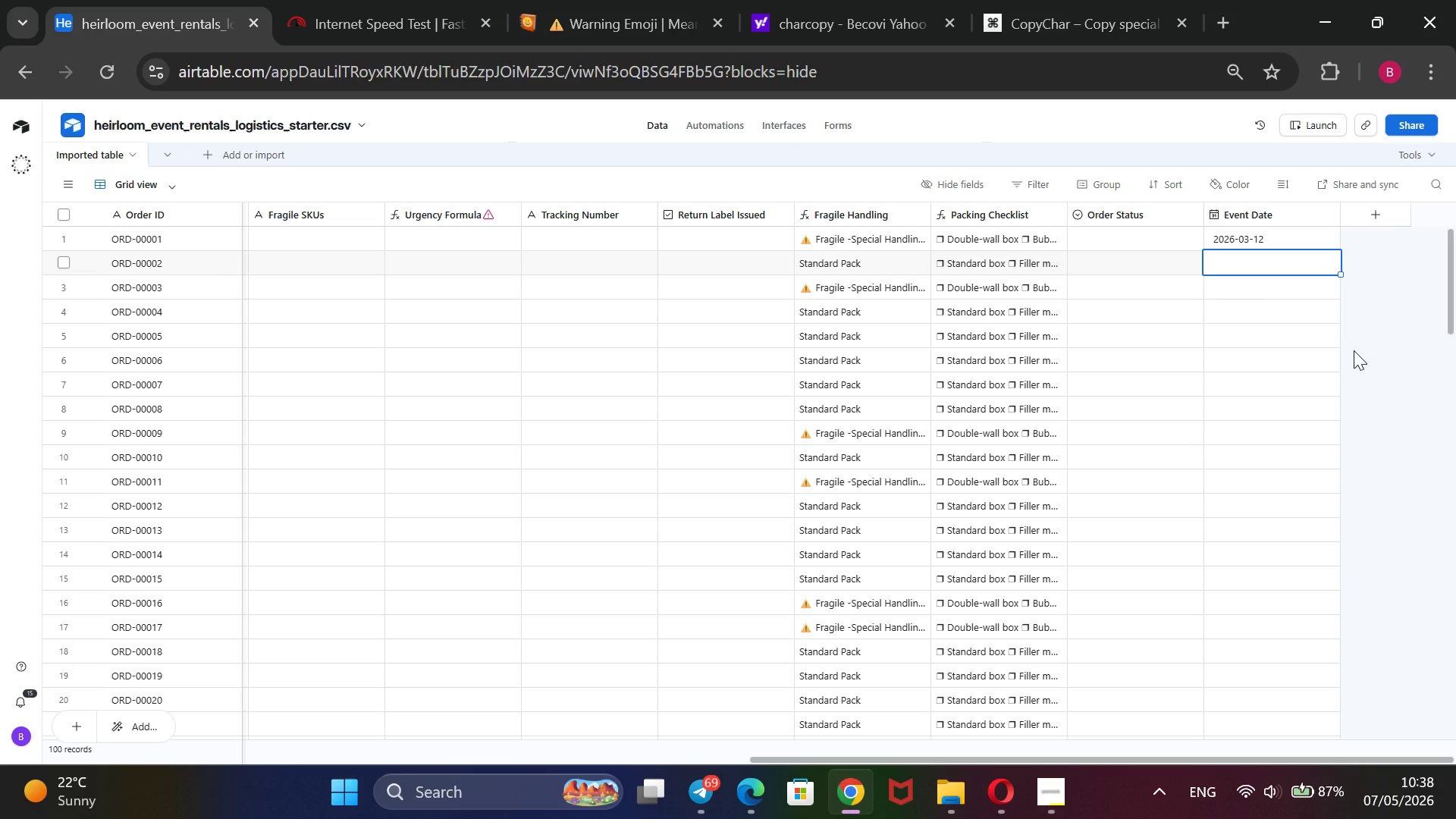 
key(Enter)
 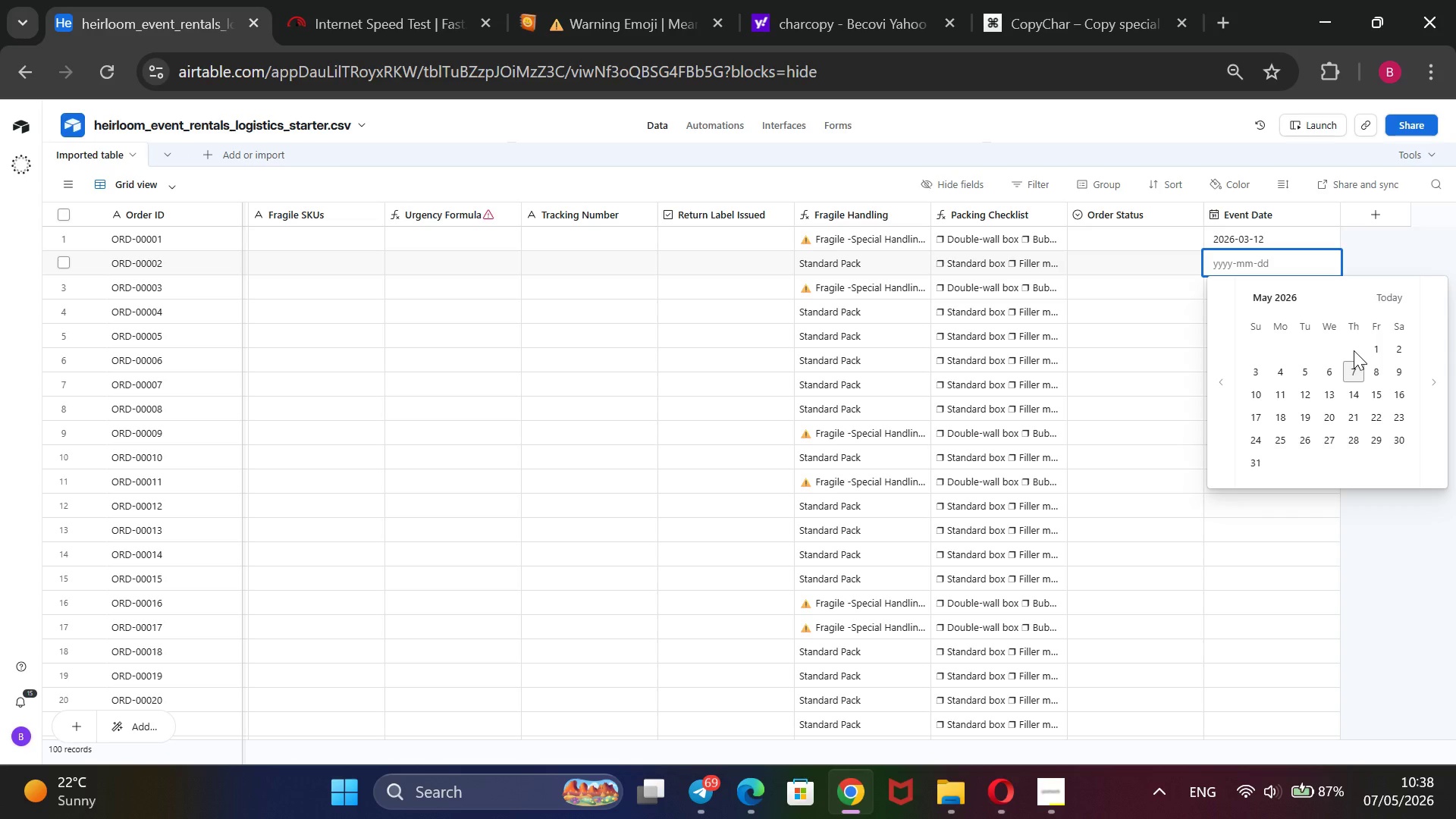 
key(Enter)
 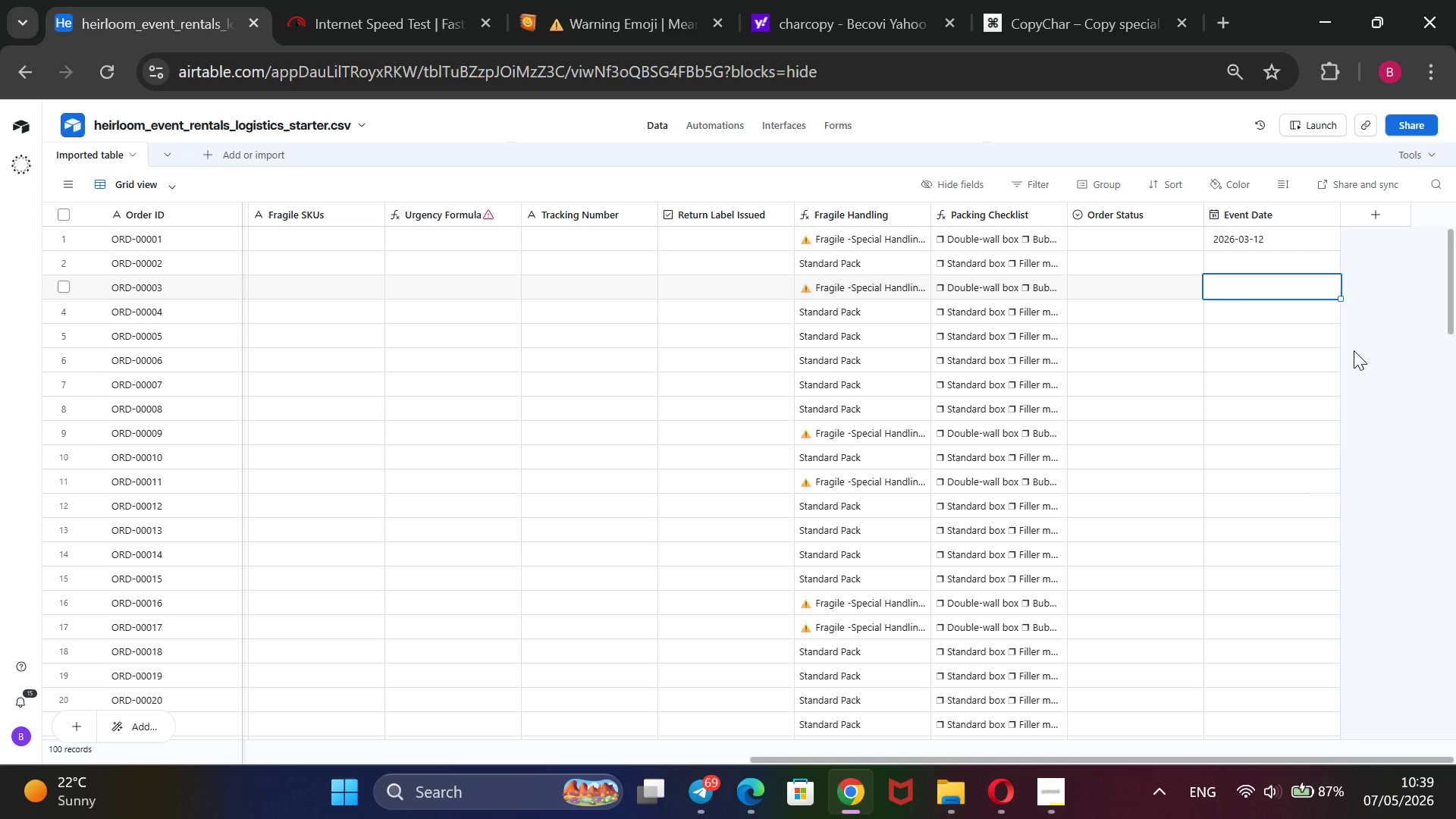 
wait(6.19)
 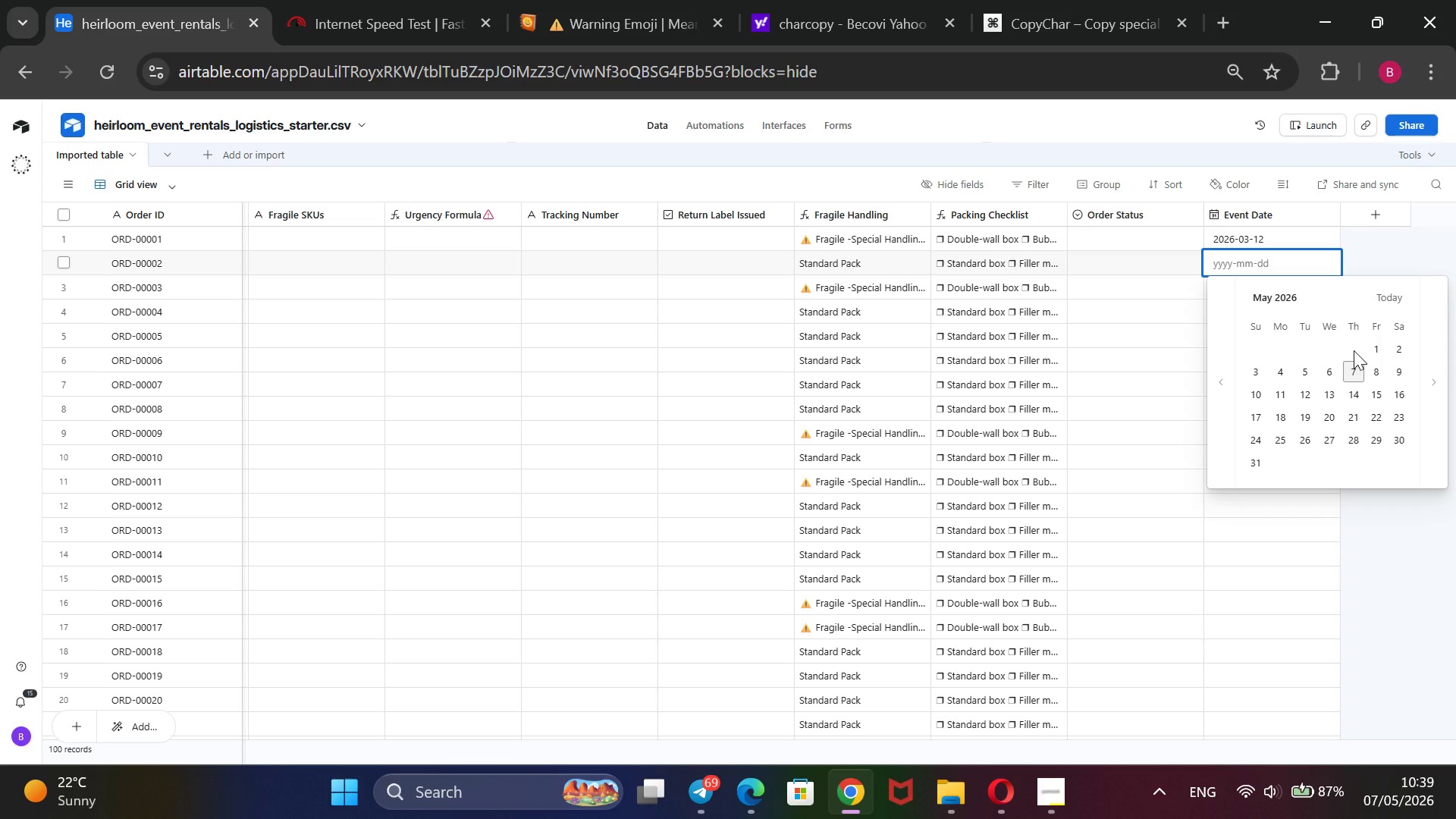 
key(ArrowUp)
 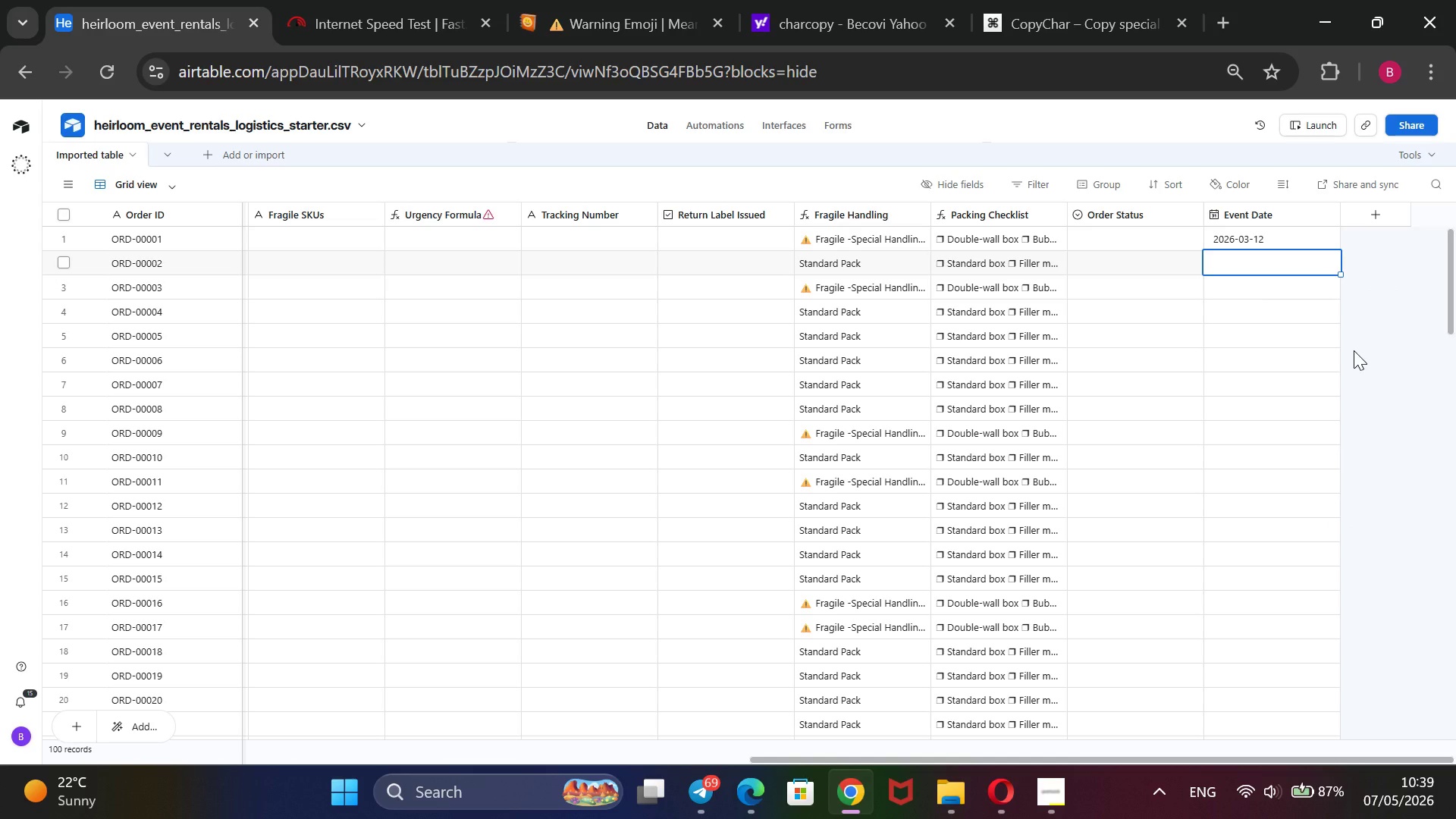 
key(Enter)
 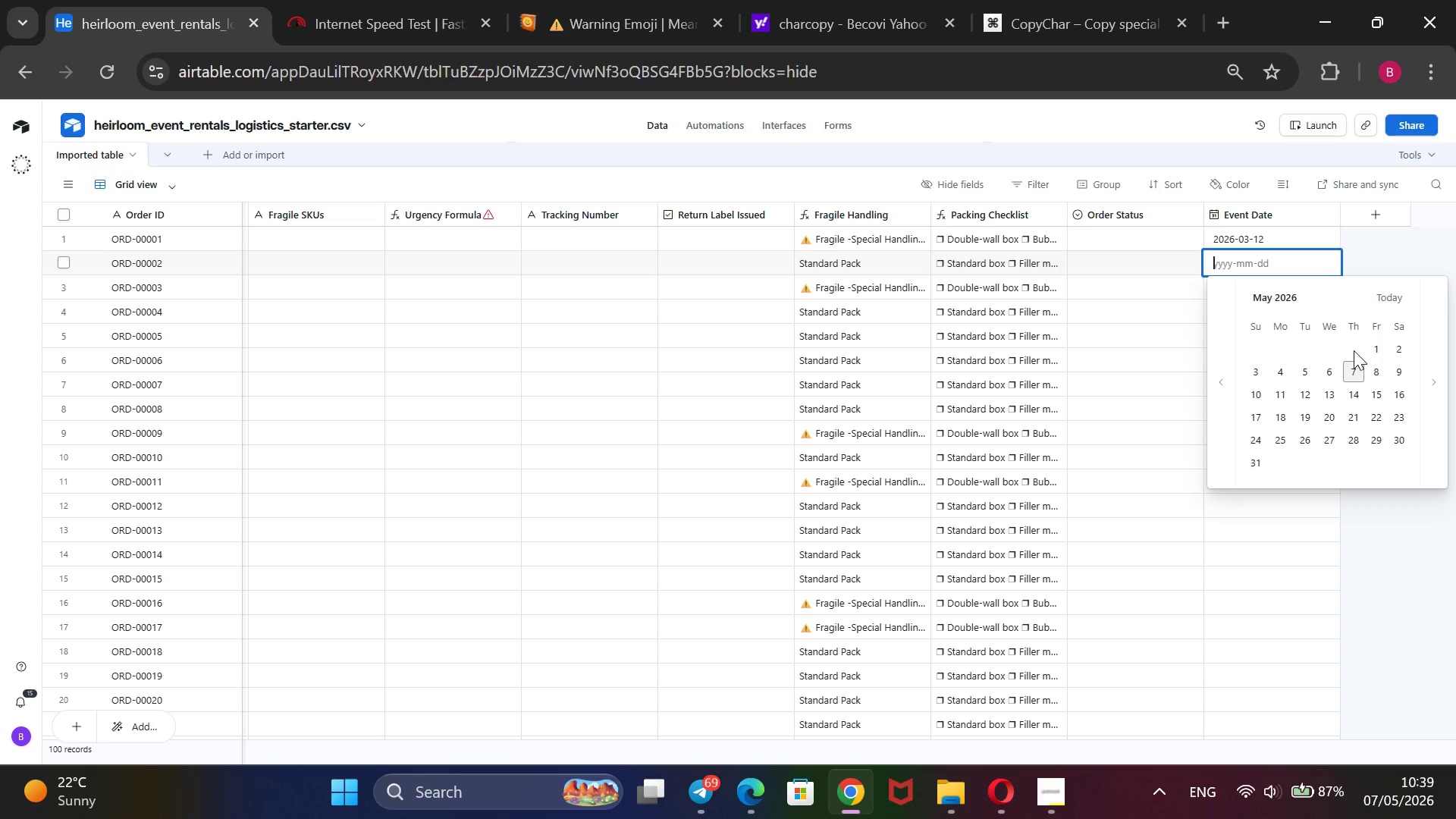 
left_click([1354, 372])
 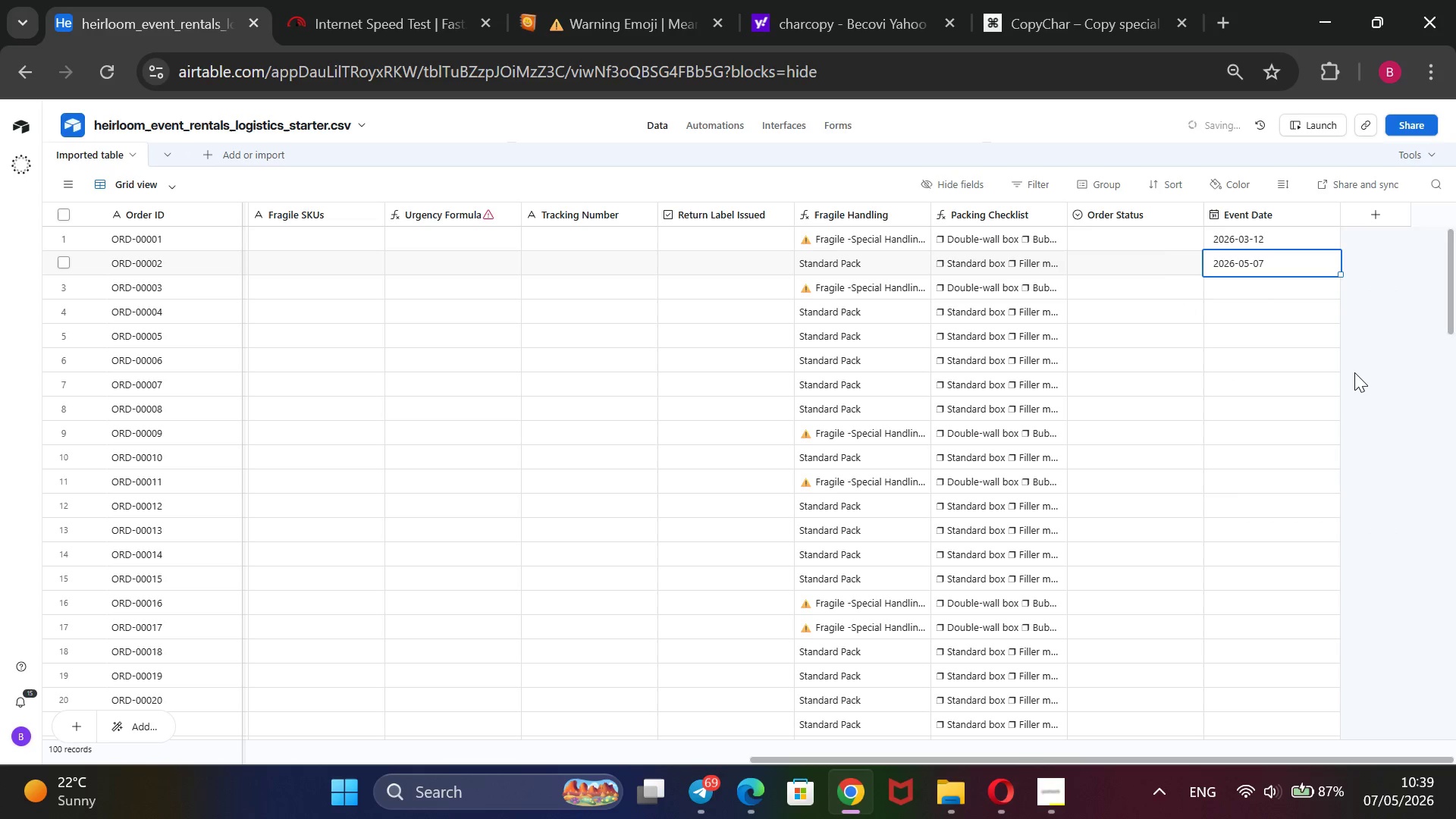 
key(Enter)
 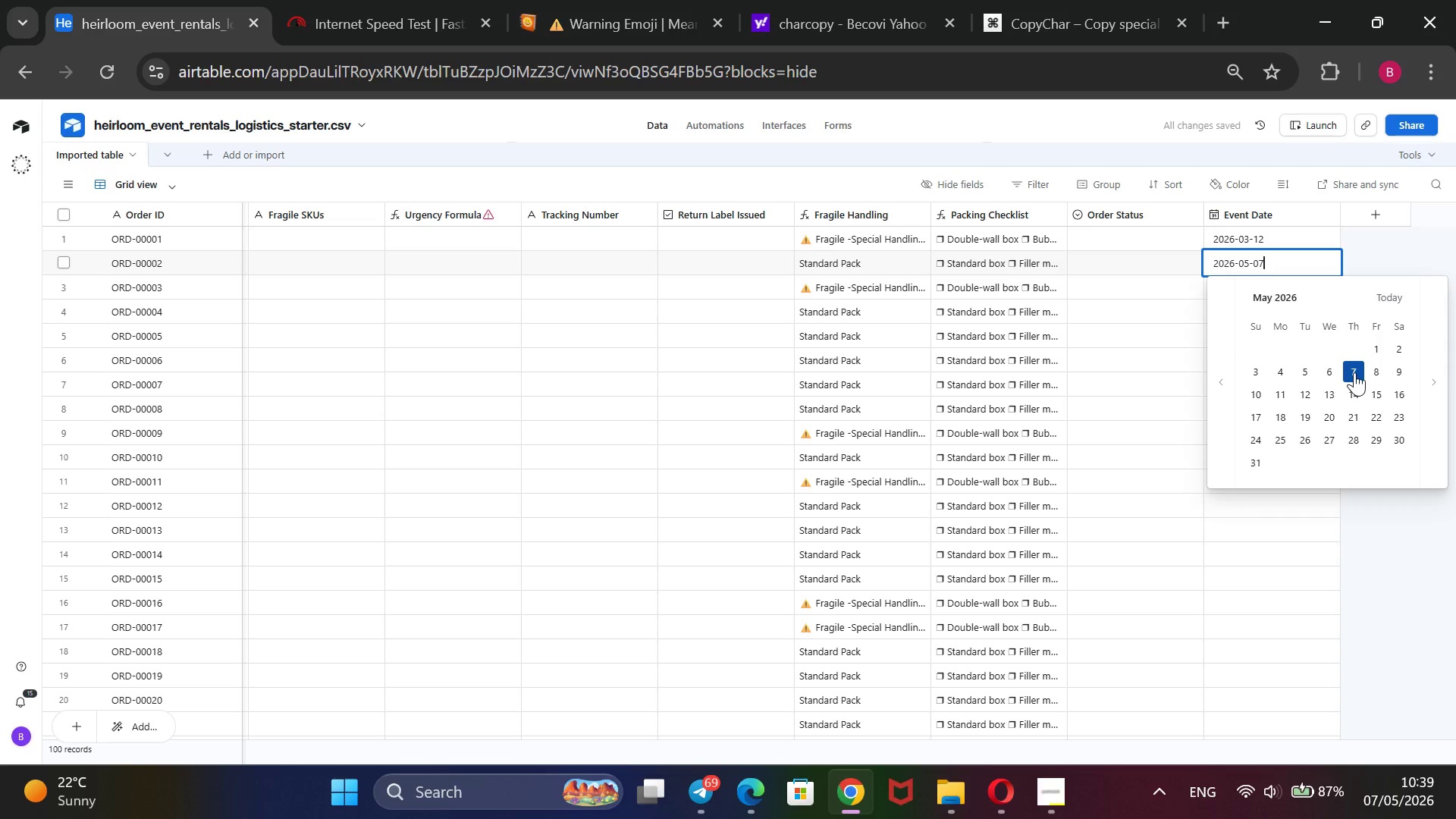 
wait(5.22)
 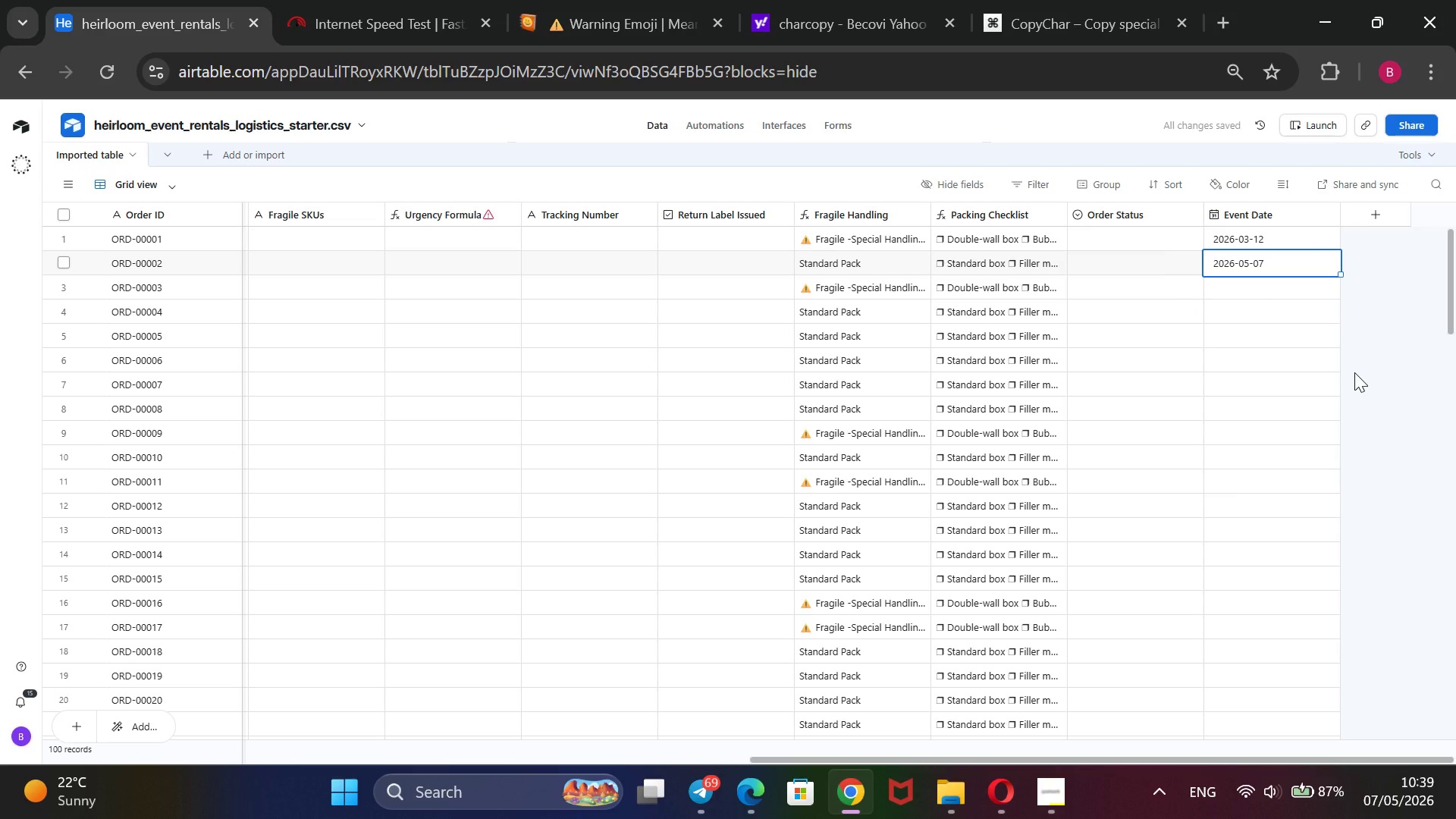 
left_click([1368, 547])
 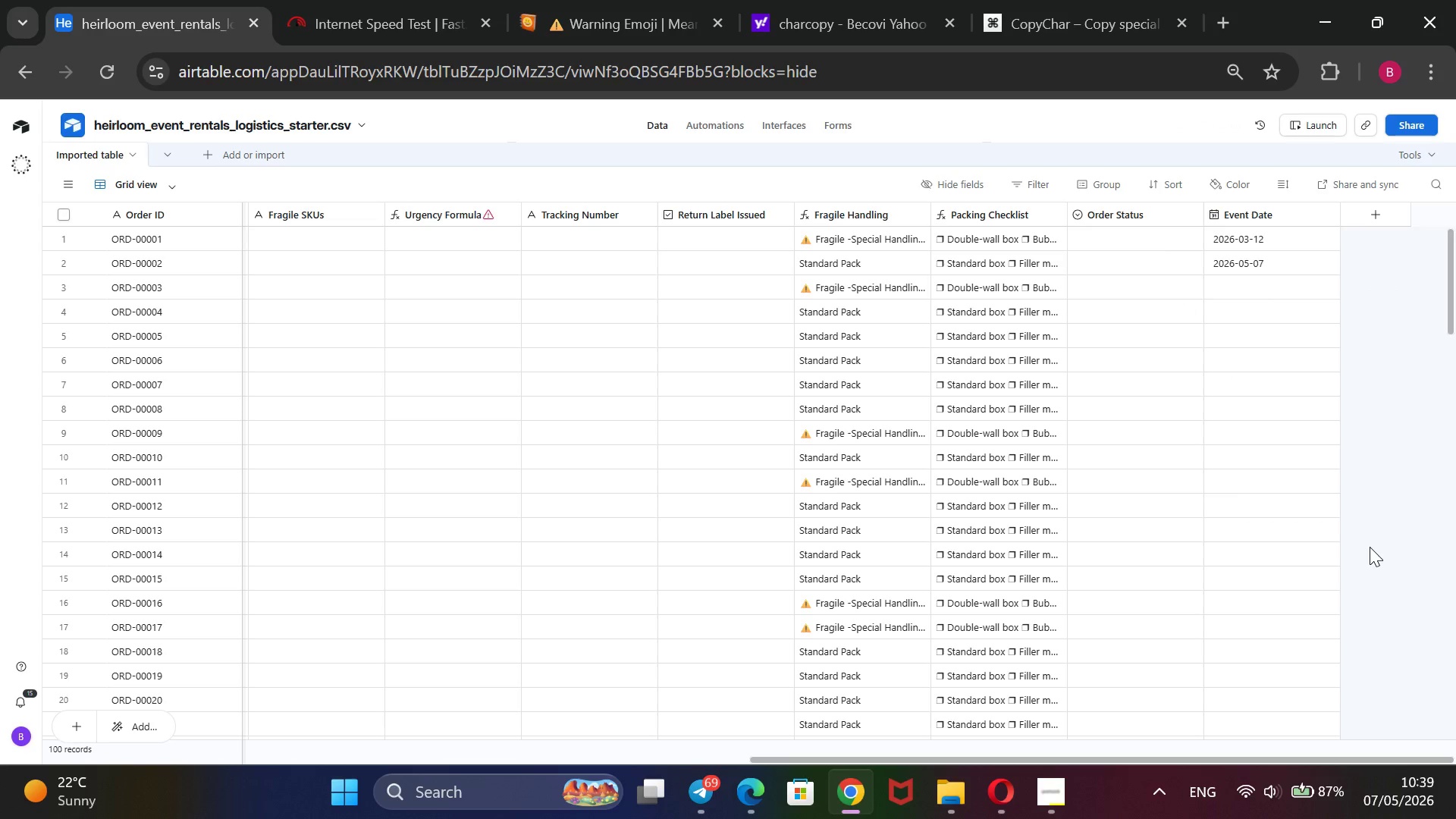 
key(ArrowDown)
 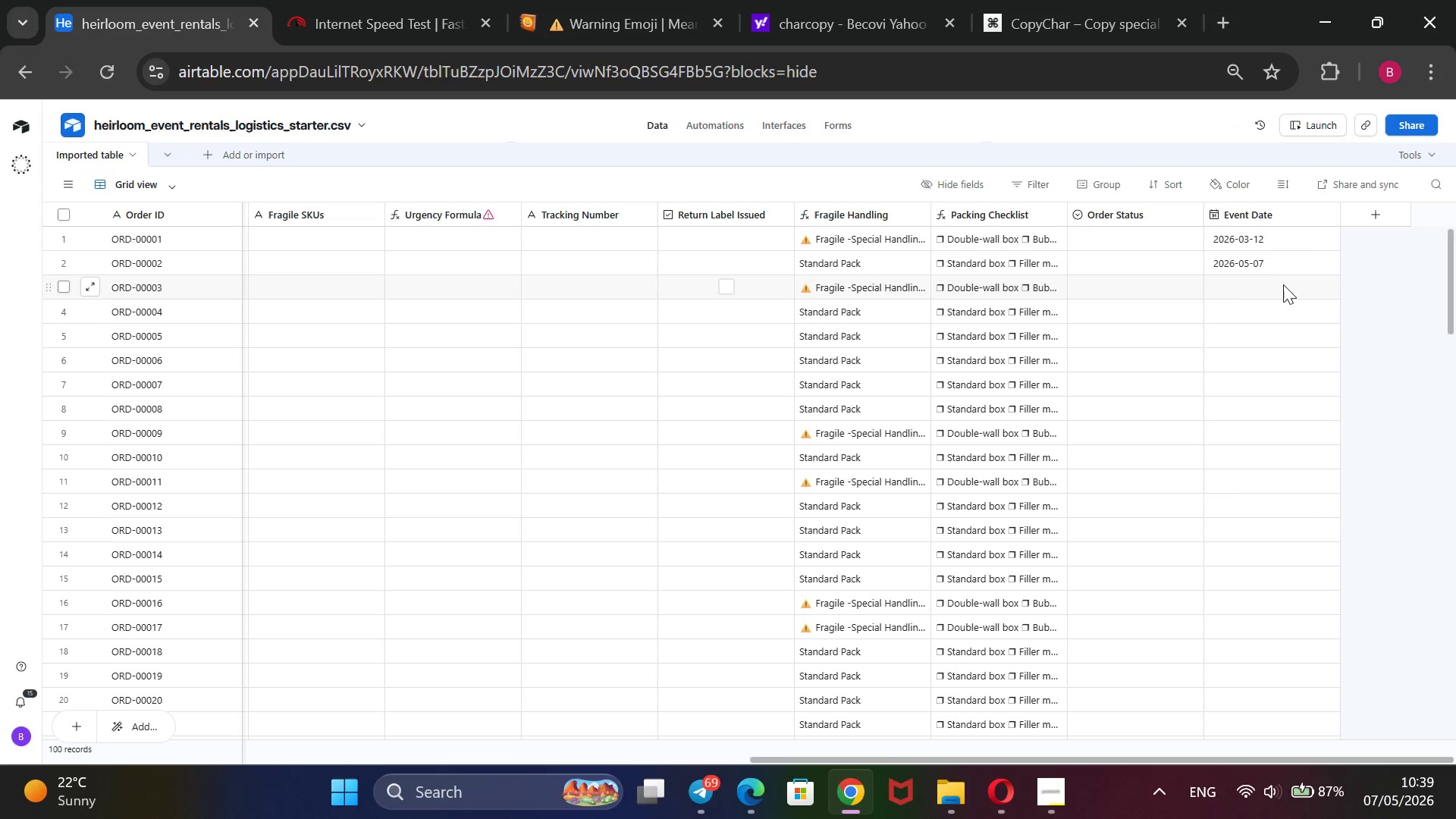 
left_click([1283, 287])
 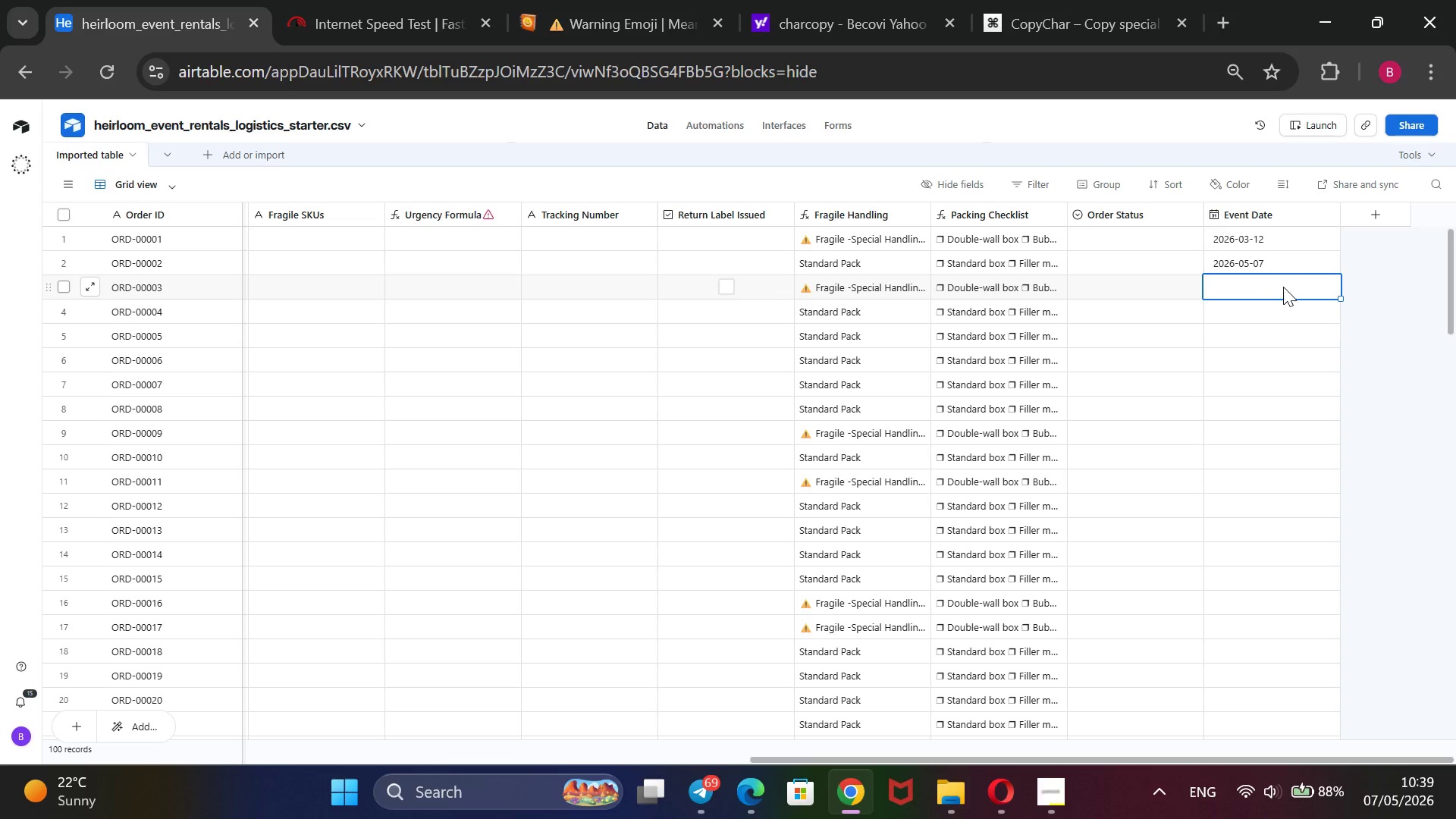 
wait(12.78)
 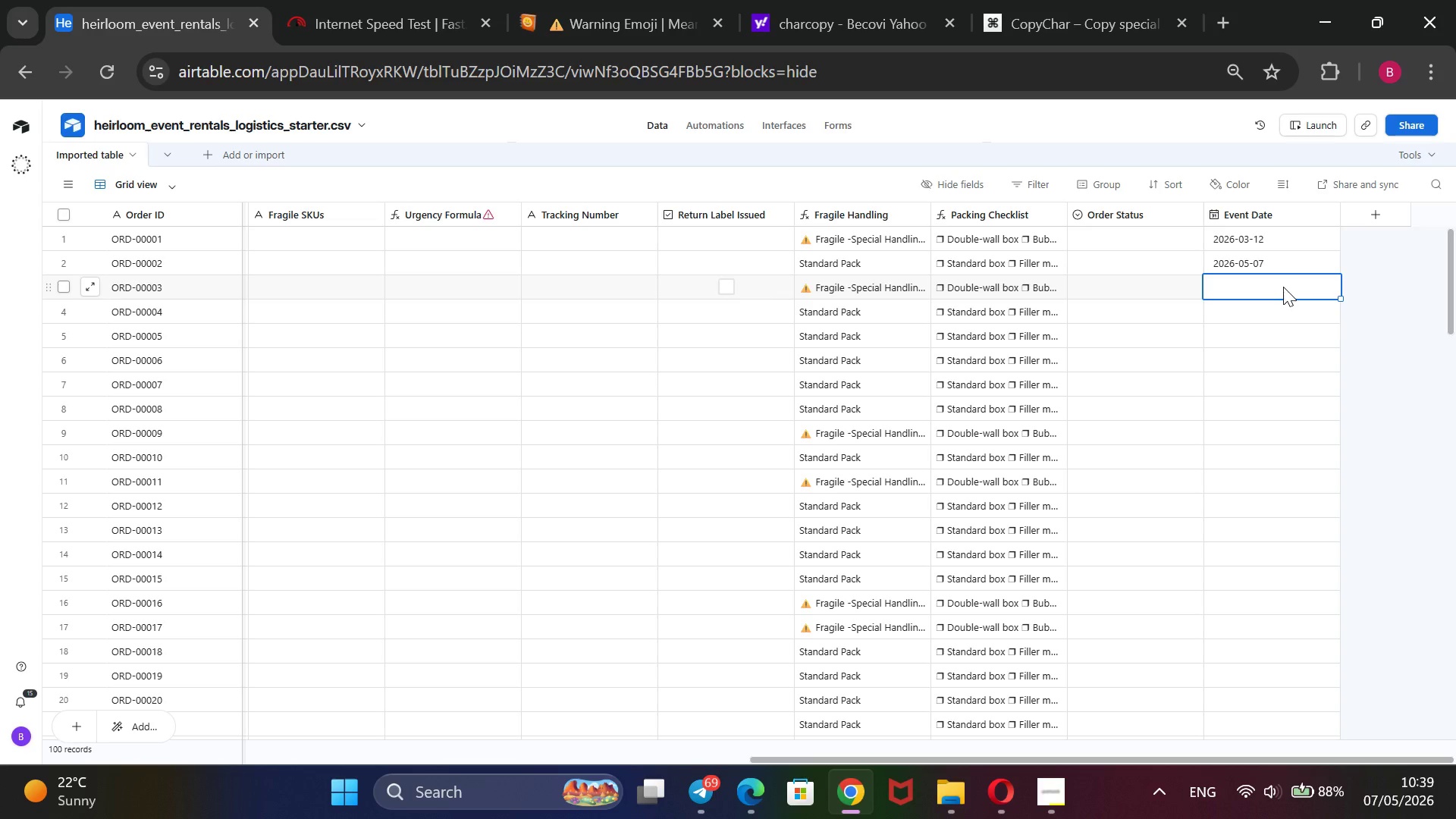 
left_click_drag(start_coordinate=[245, 211], to_coordinate=[474, 240])
 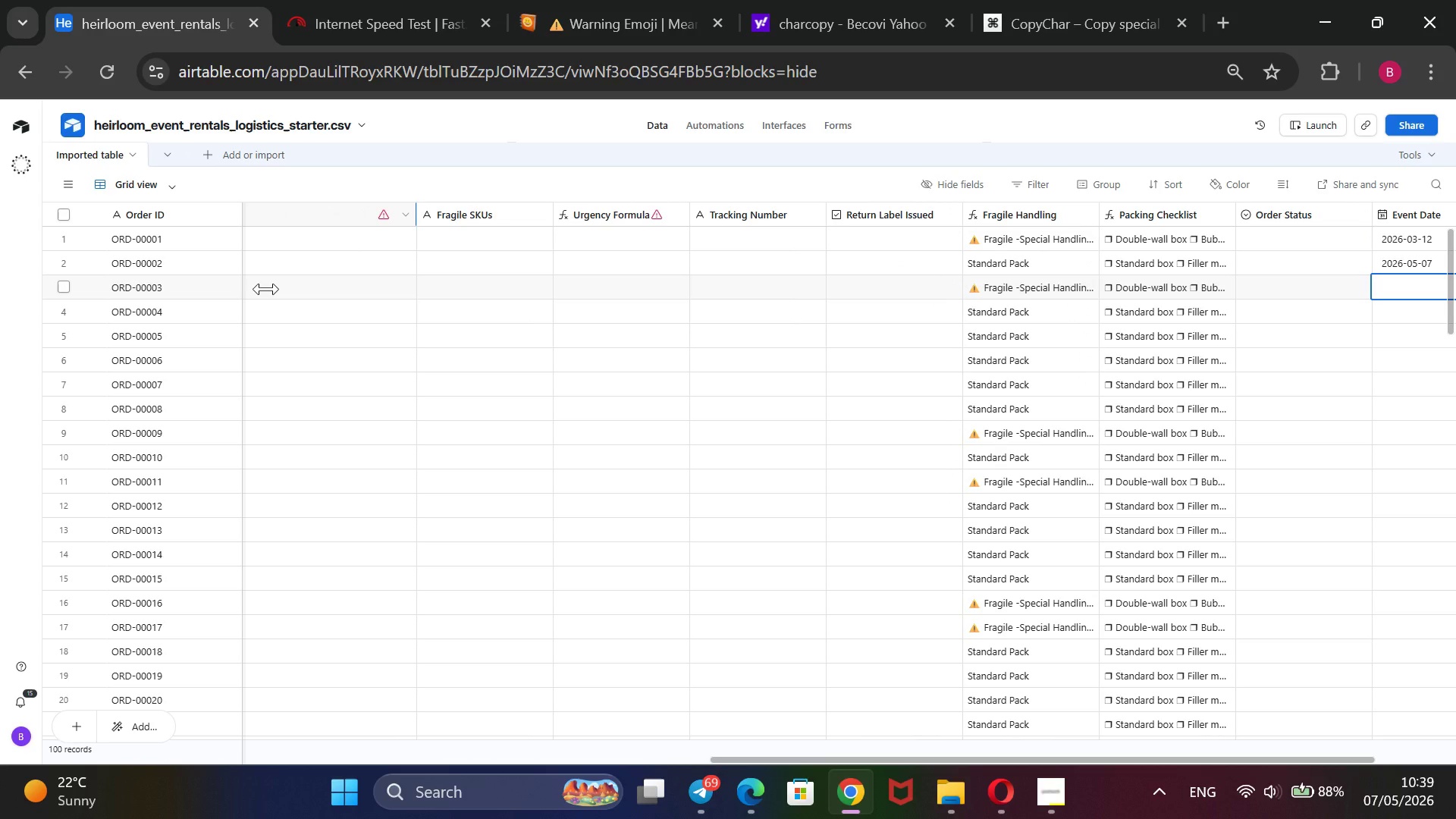 
scroll: coordinate [246, 287], scroll_direction: up, amount: 16.0
 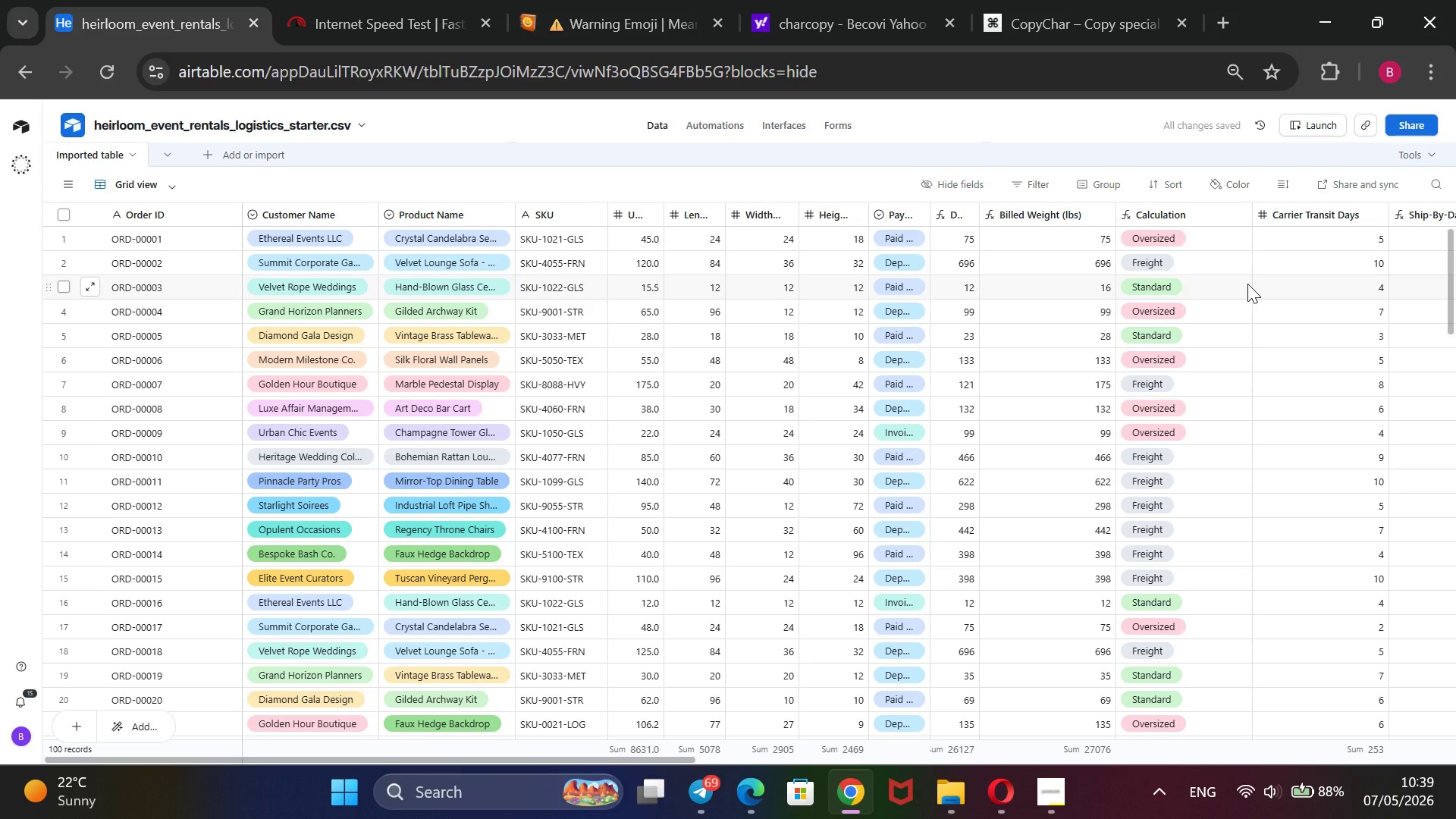 
wait(5.13)
 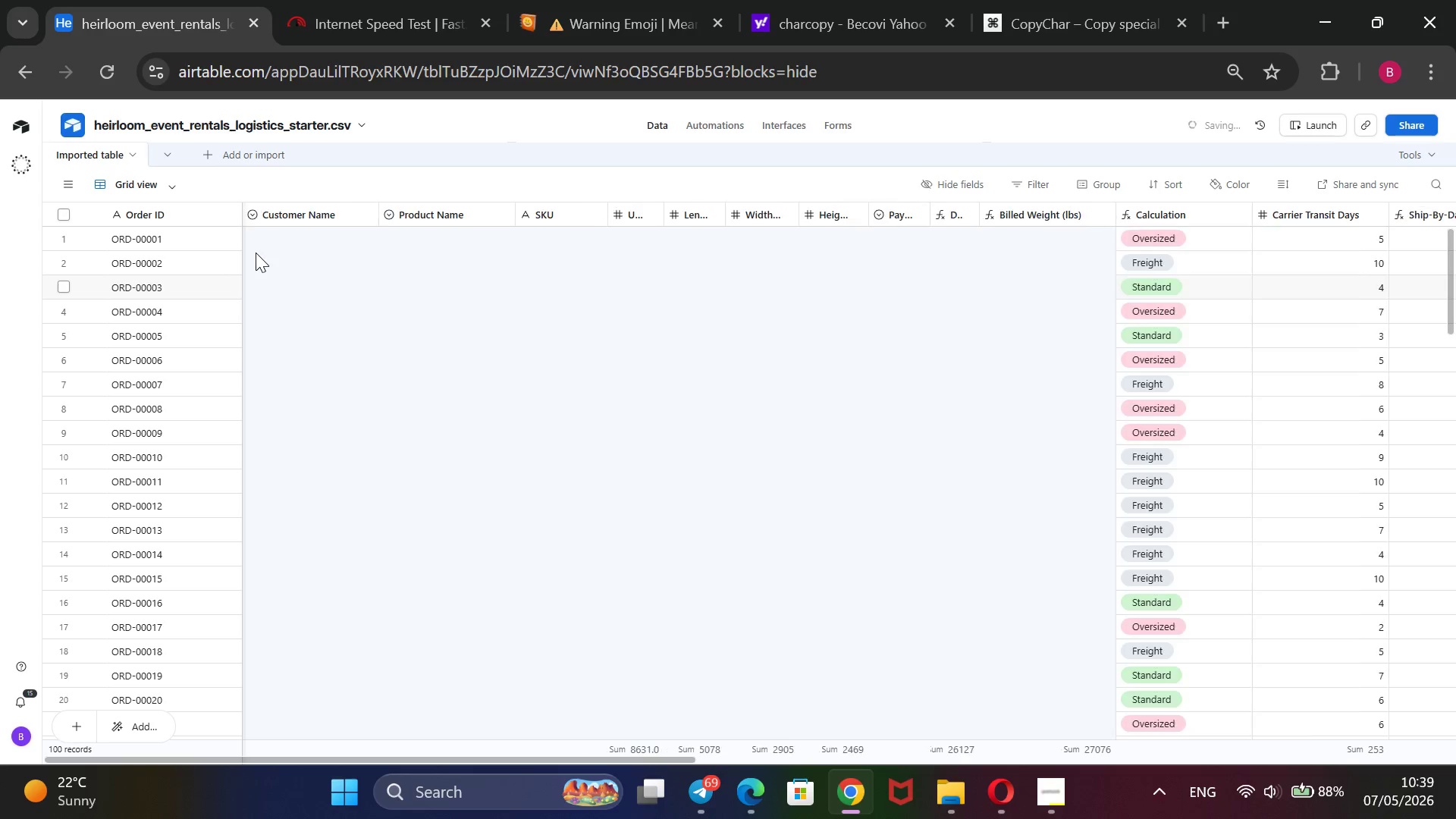 
scroll: coordinate [1304, 256], scroll_direction: down, amount: 1.0
 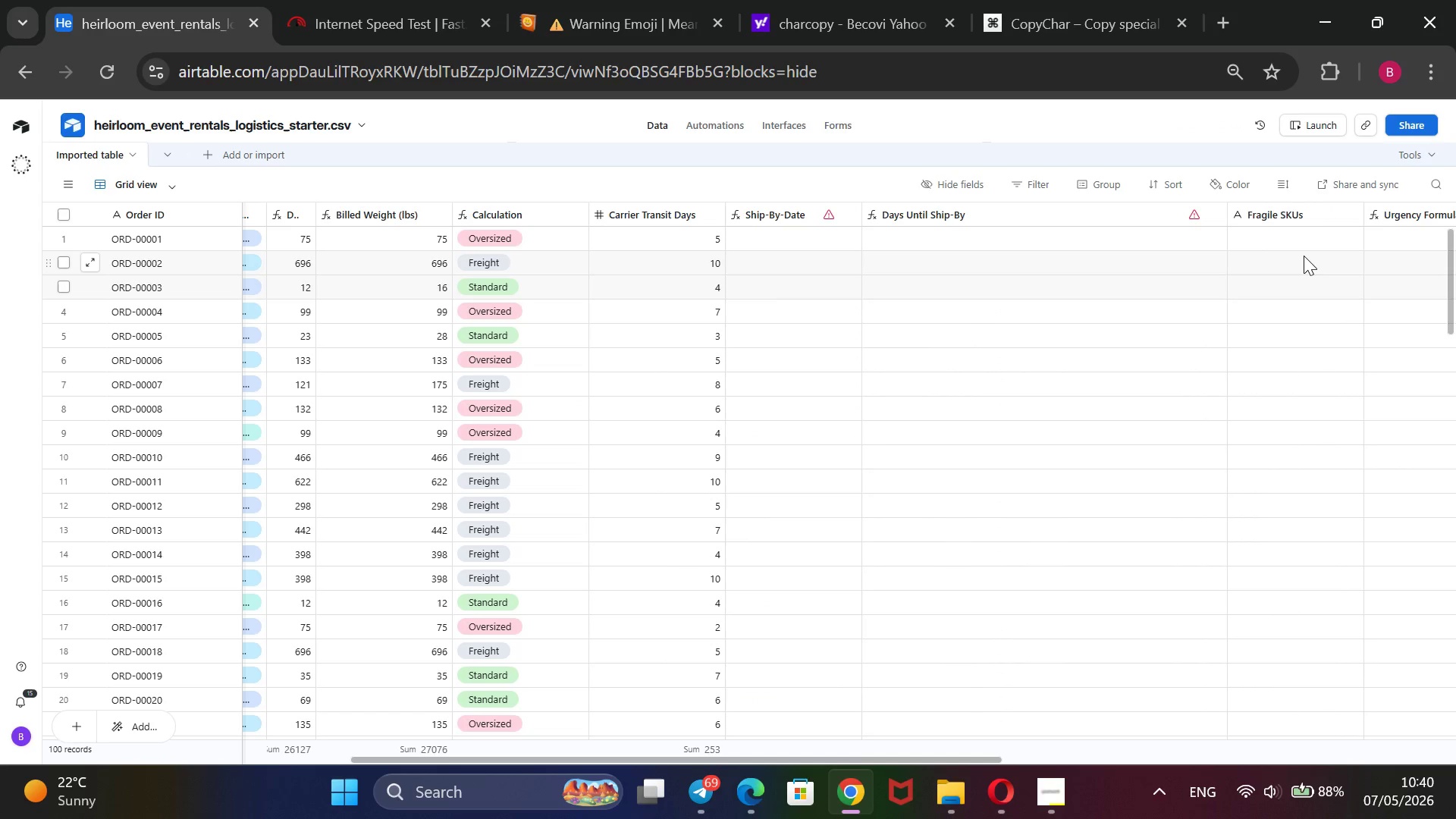 
wait(12.05)
 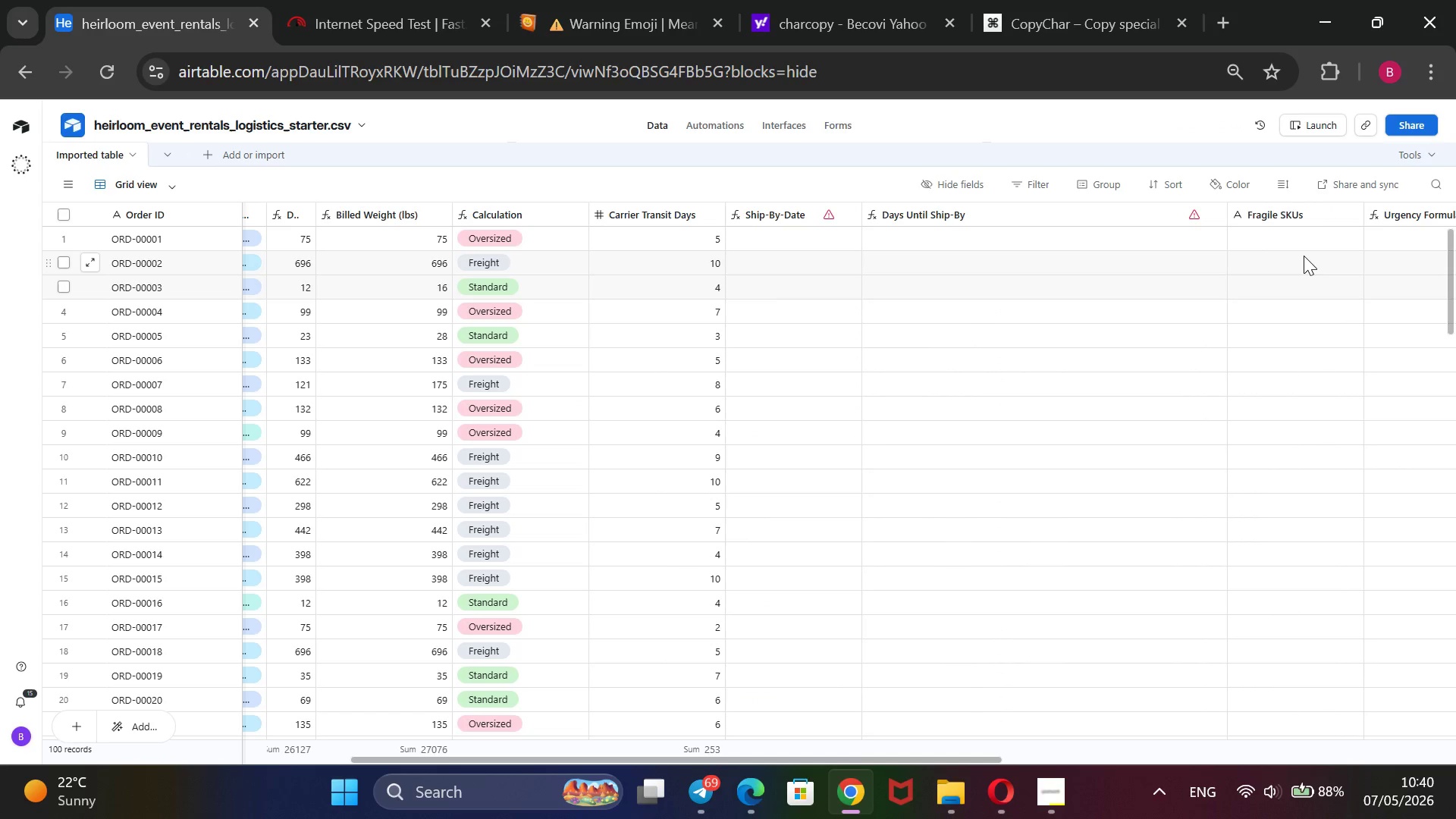 
right_click([831, 217])
 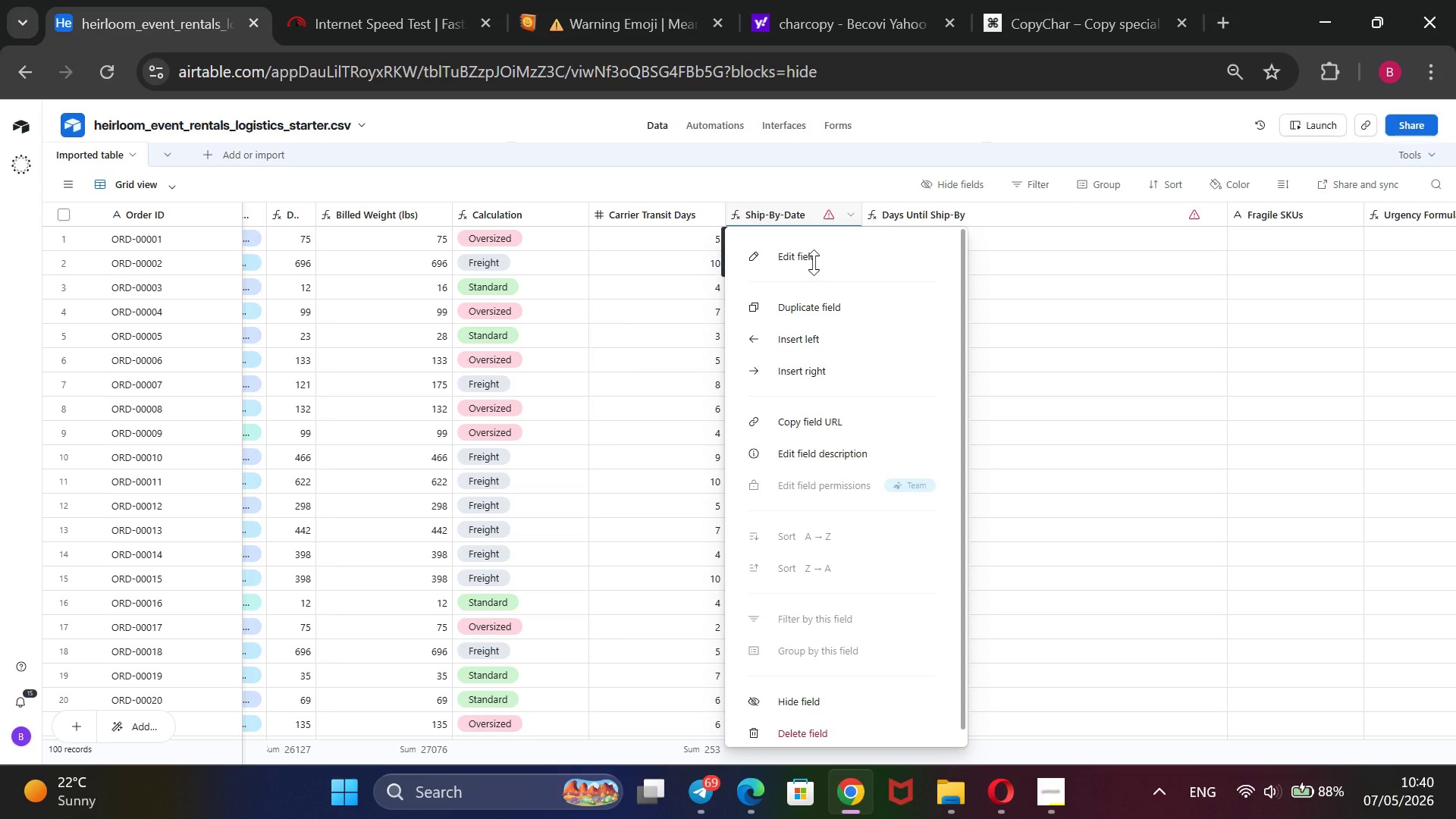 
left_click([809, 253])
 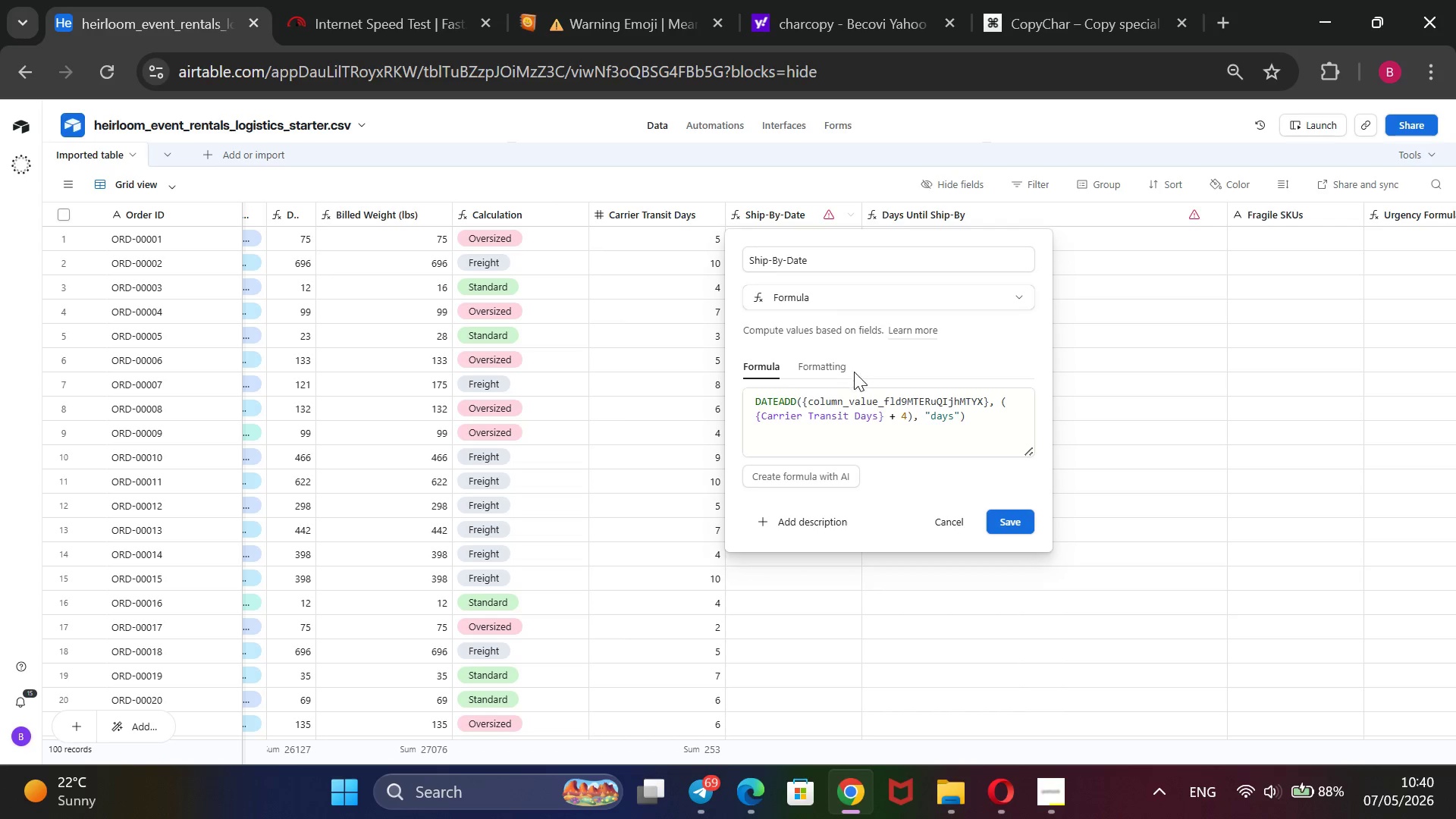 
wait(16.34)
 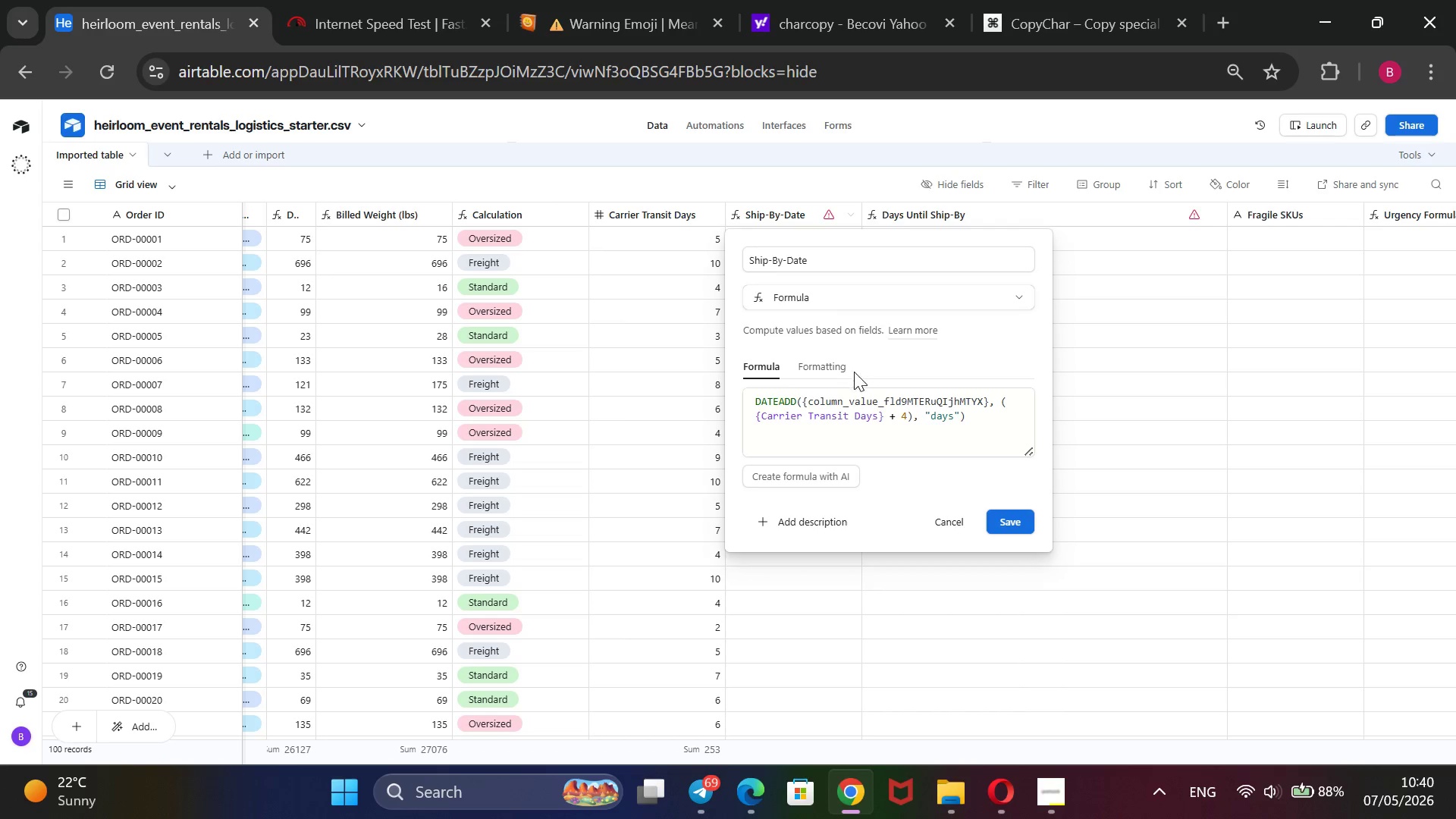 
left_click_drag(start_coordinate=[988, 397], to_coordinate=[802, 400])
 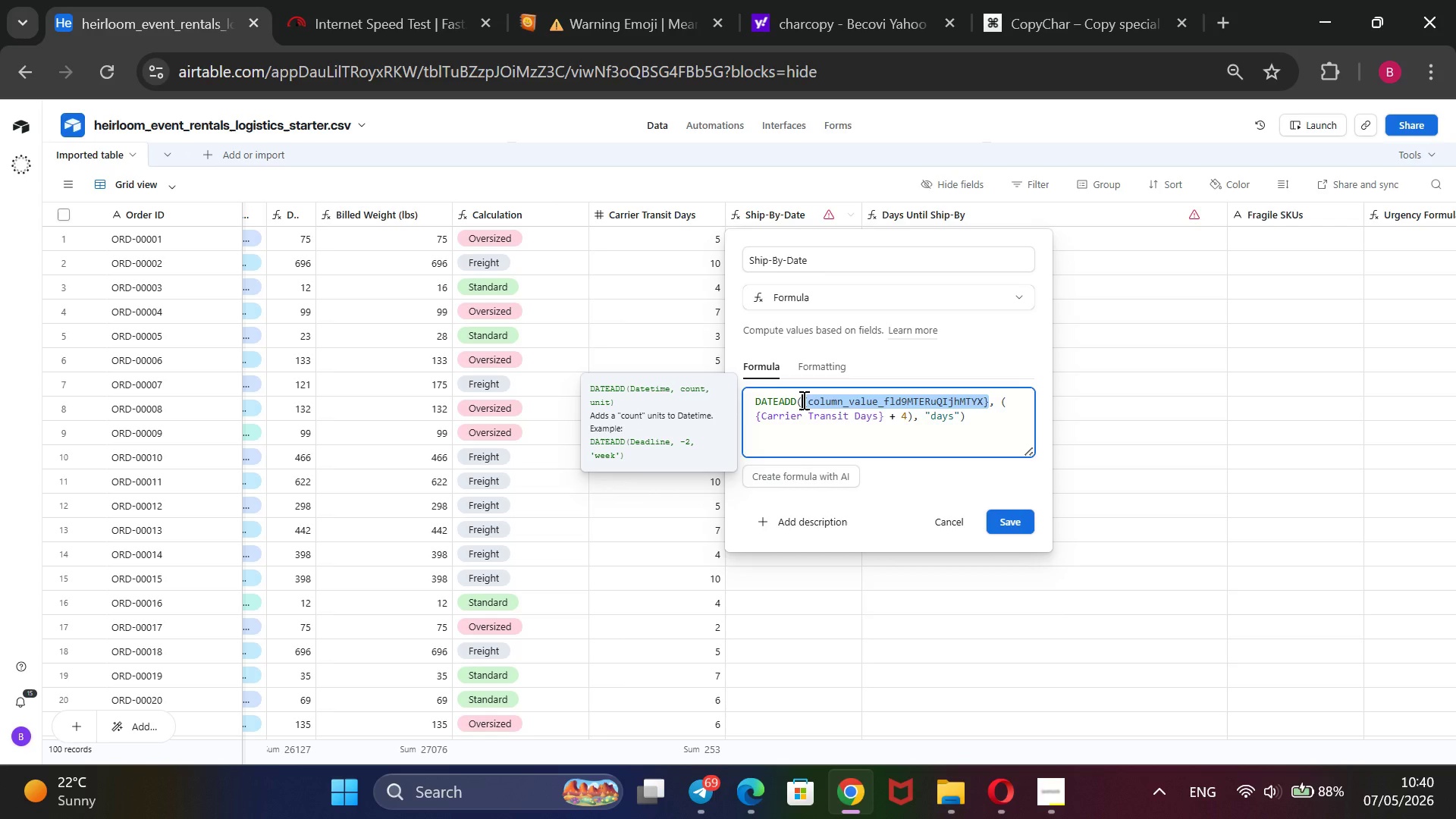 
key(Backspace)
 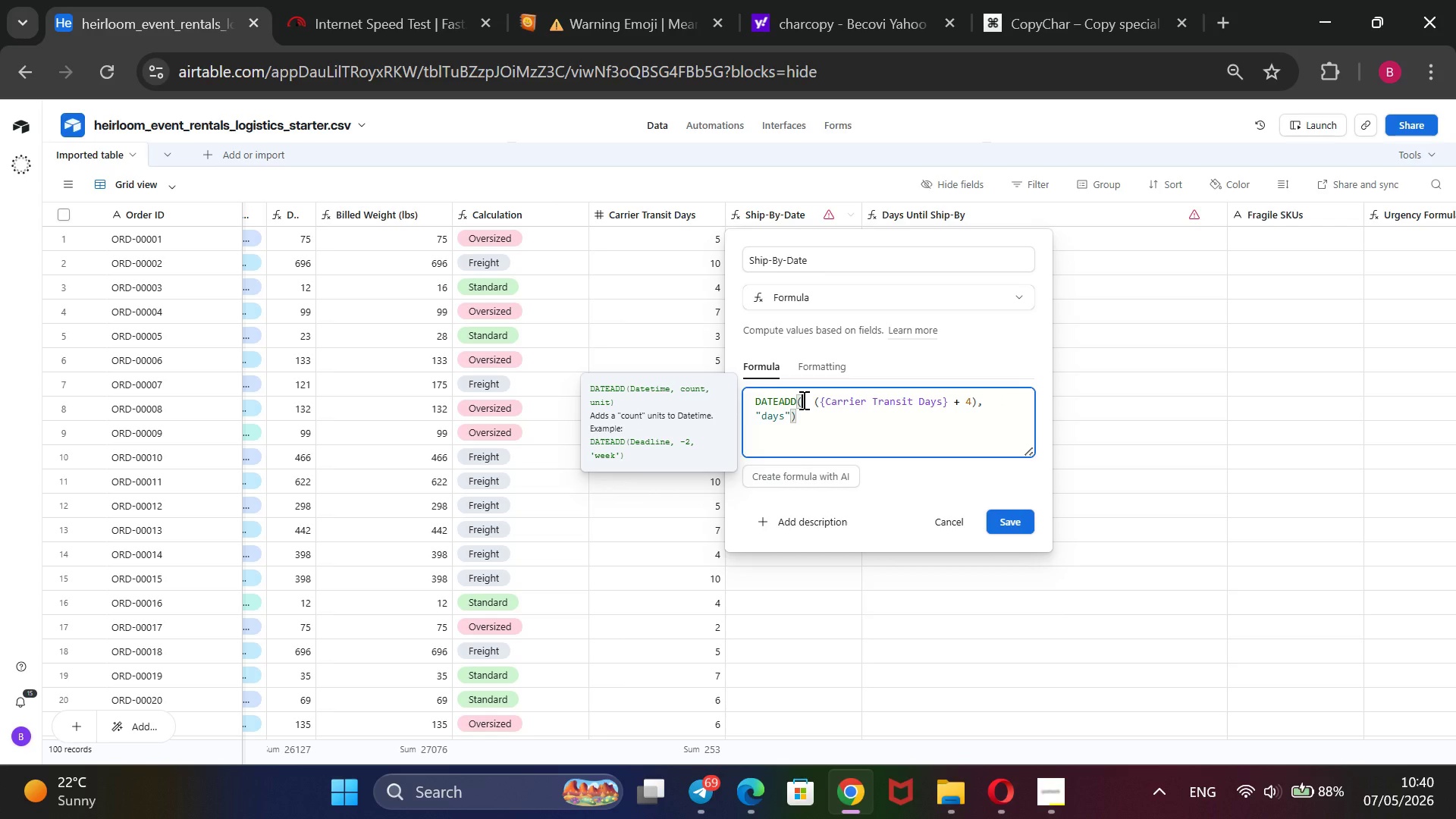 
key(Shift+BracketLeft)
 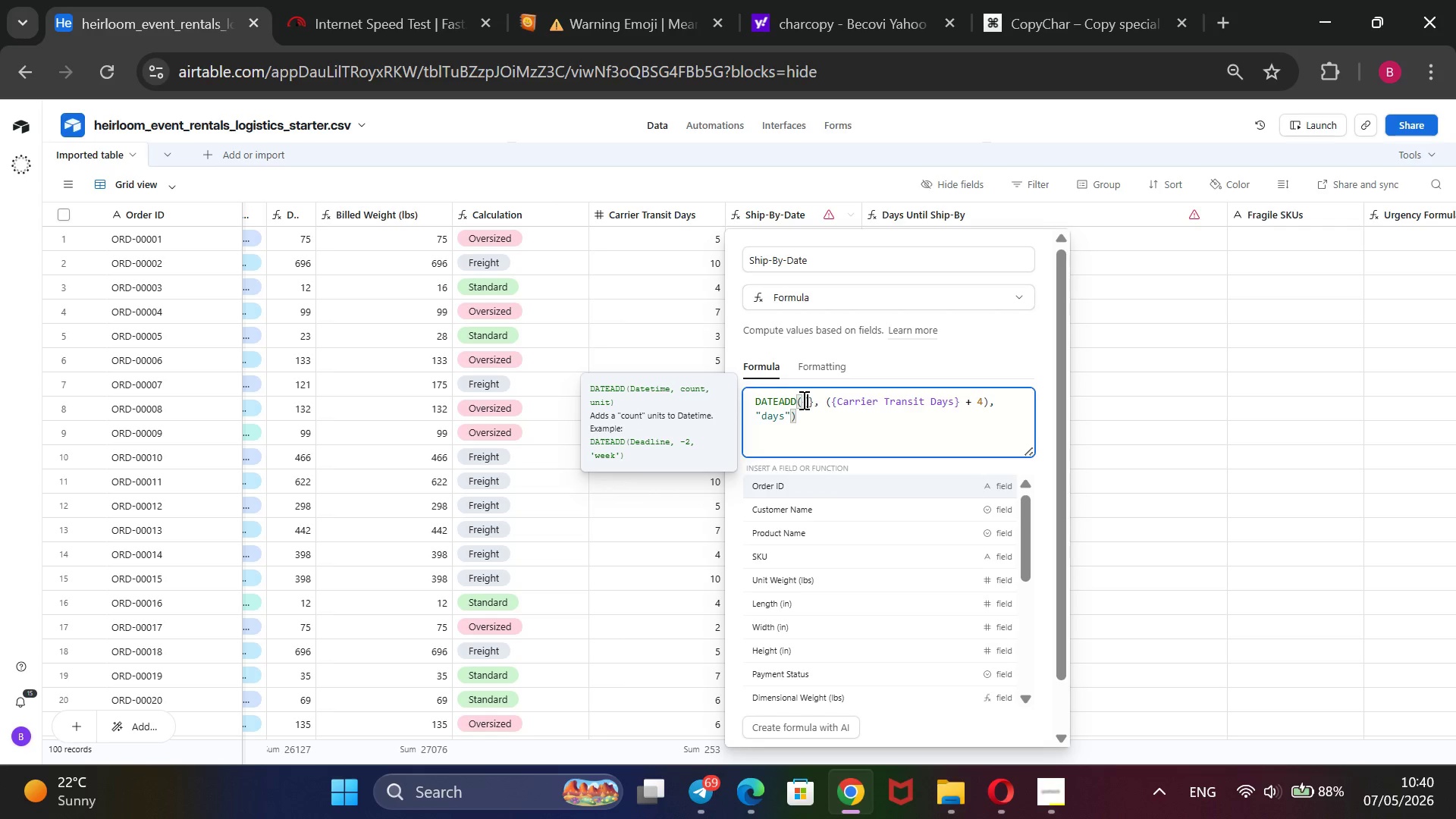 
key(ArrowDown)
 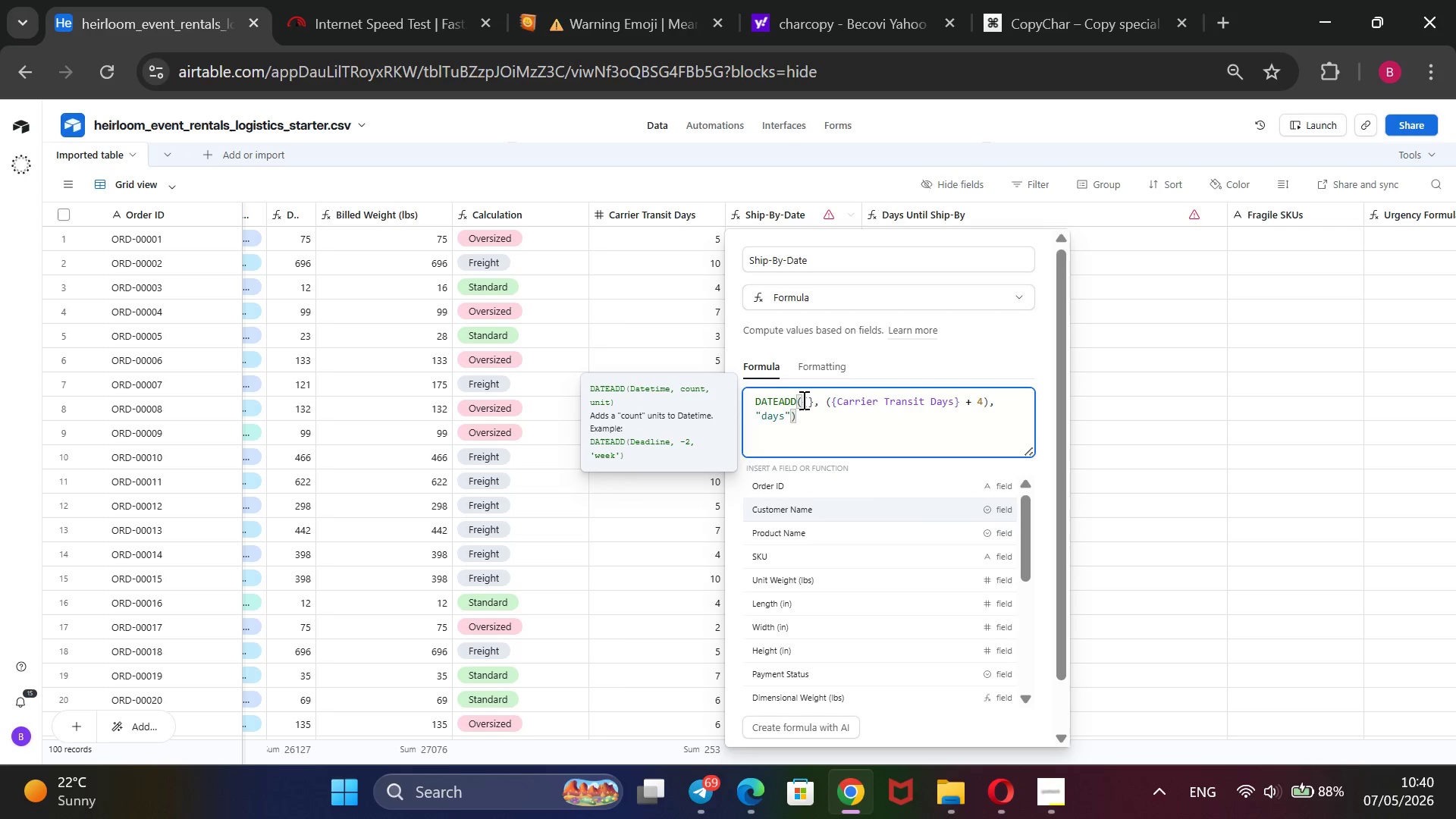 
key(ArrowDown)
 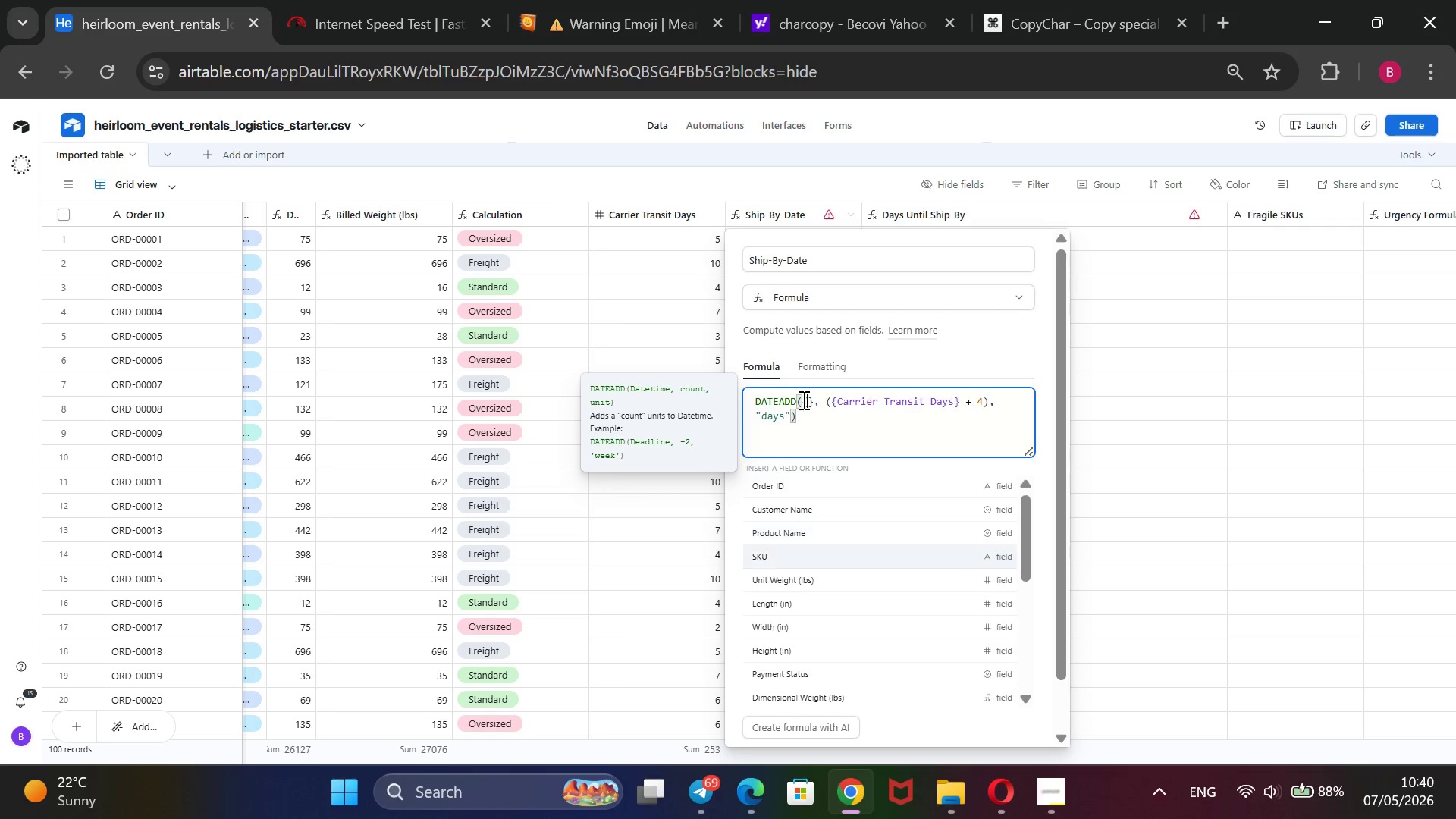 
hold_key(key=ArrowDown, duration=1.5)
 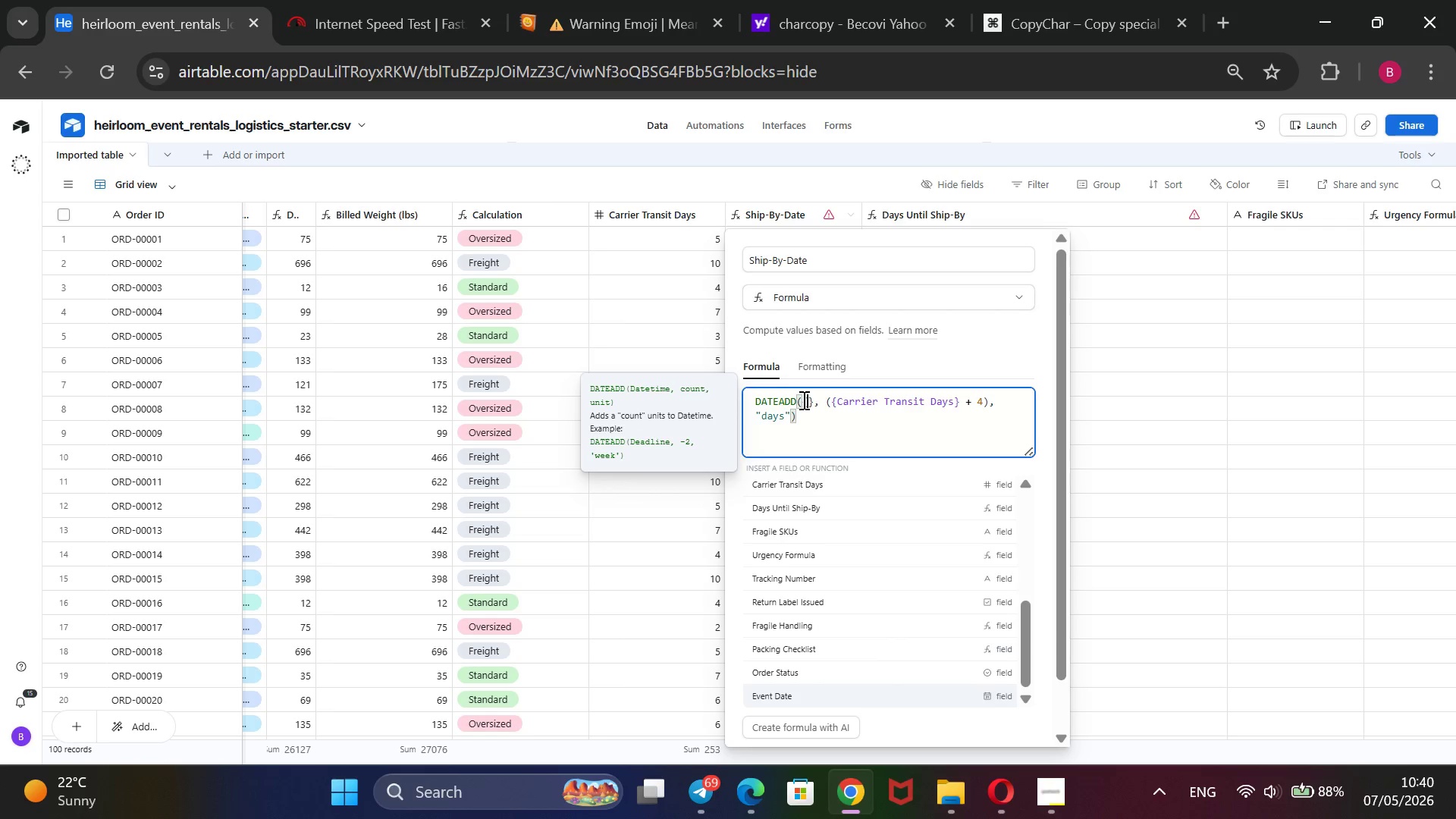 
key(ArrowDown)
 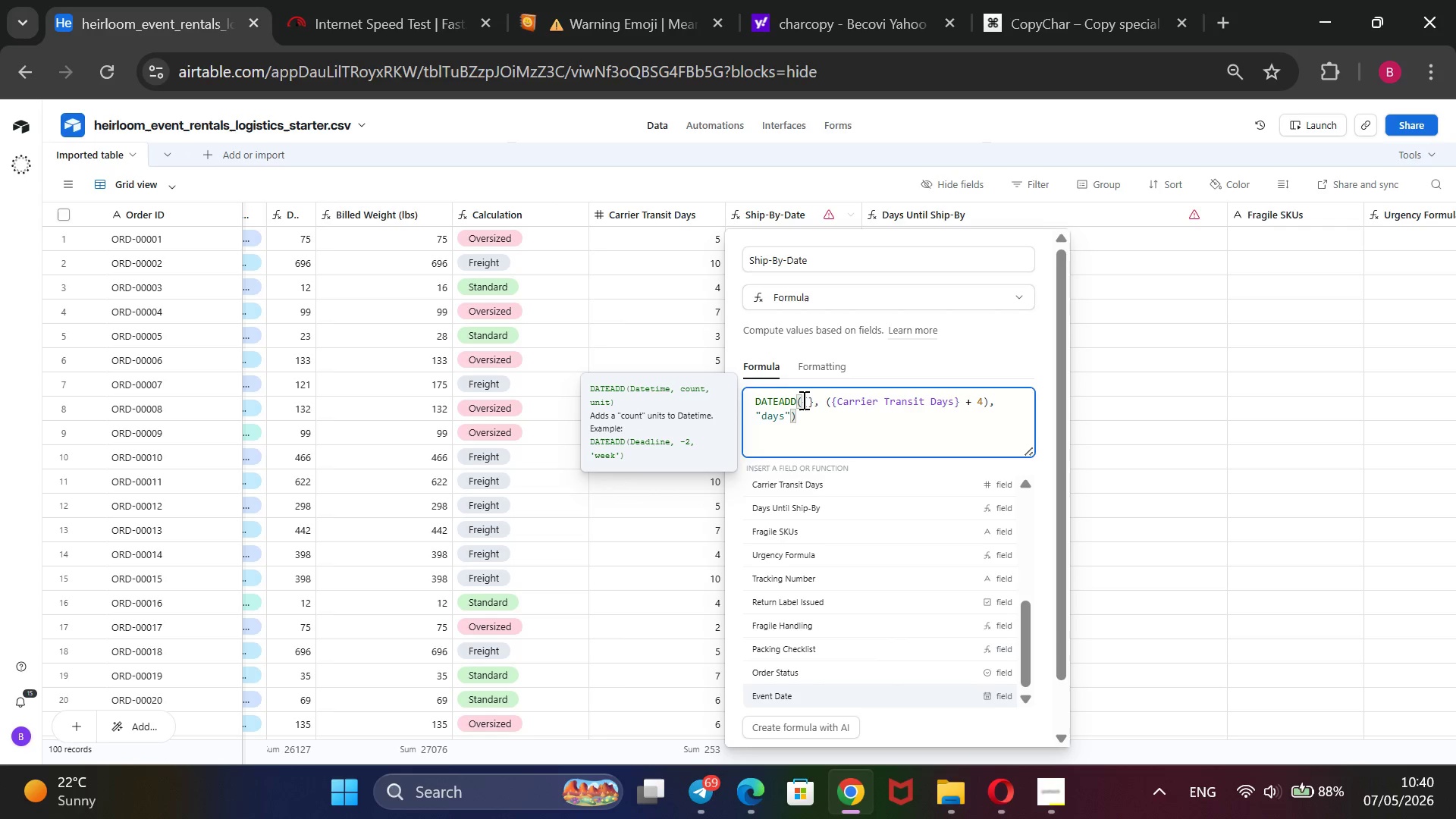 
key(ArrowDown)
 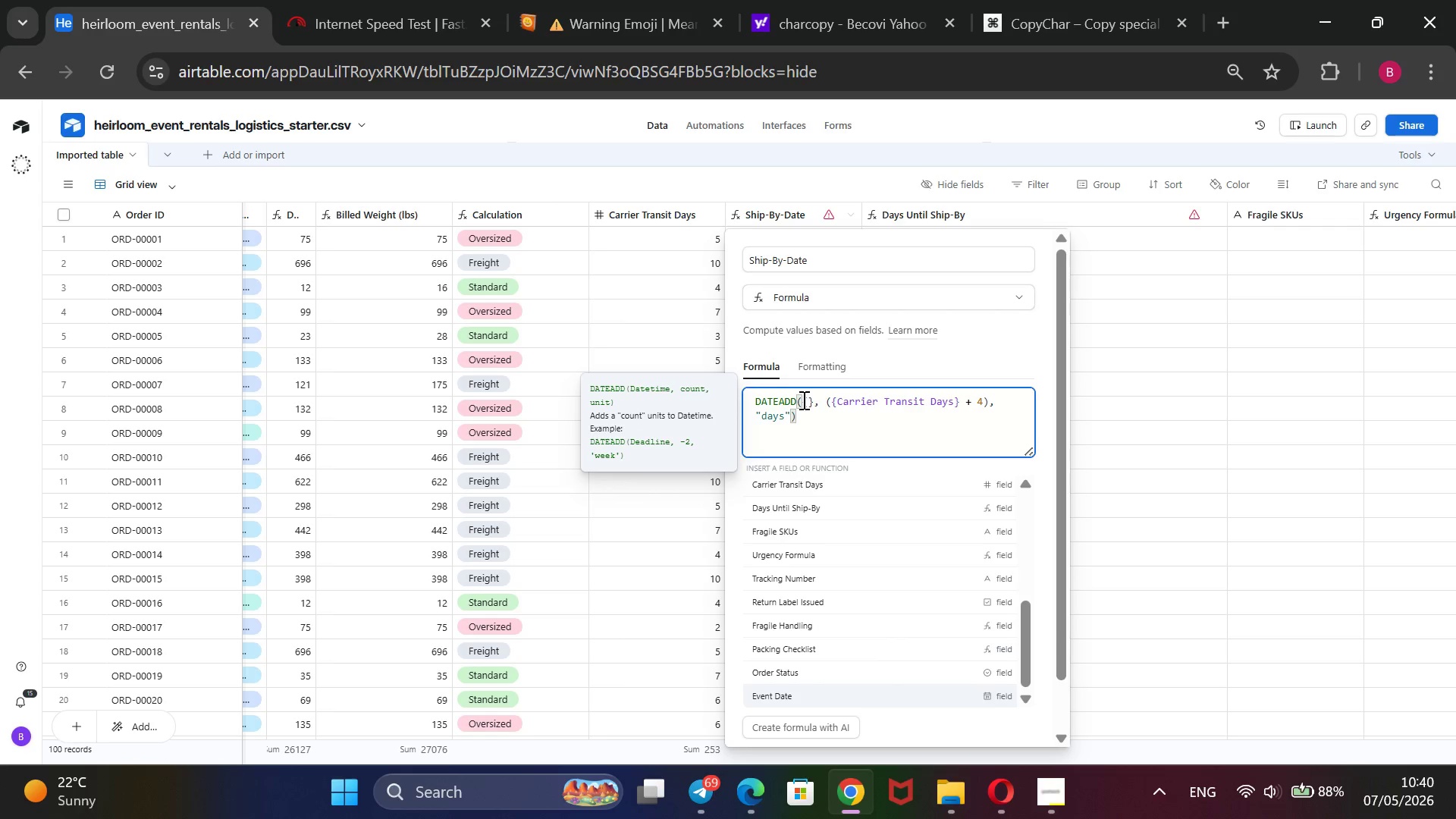 
key(ArrowDown)
 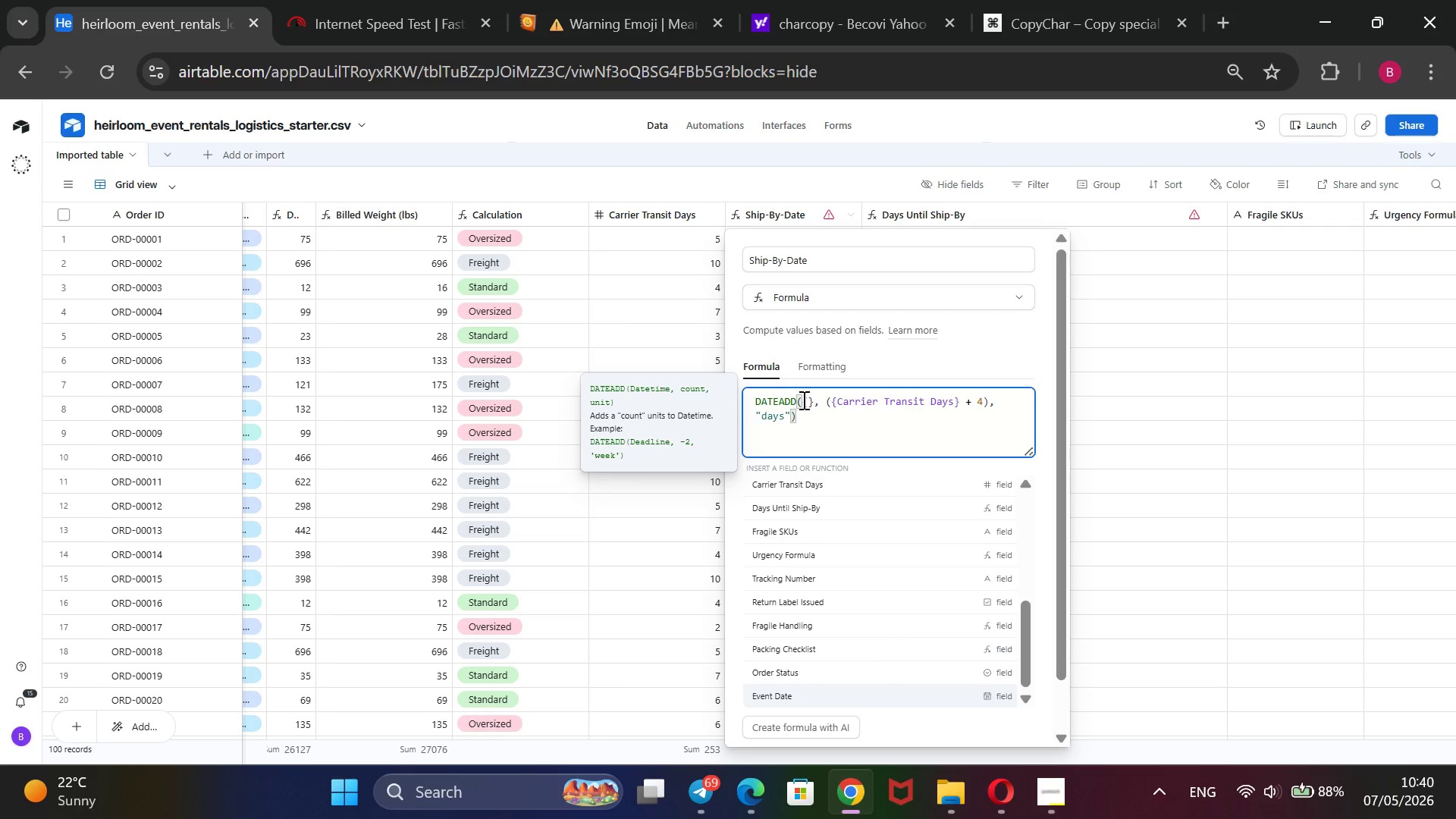 
key(ArrowDown)
 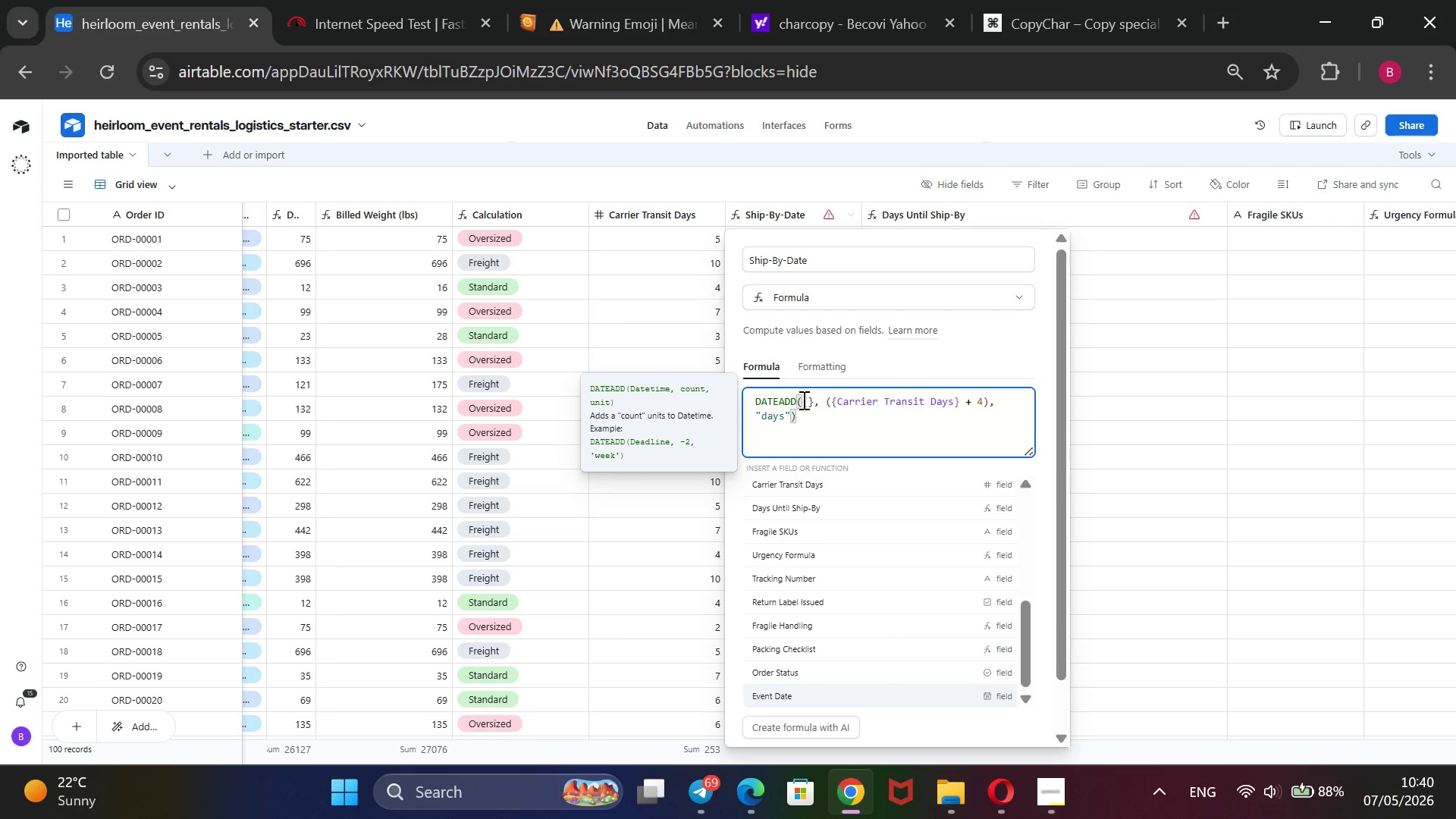 
key(ArrowDown)
 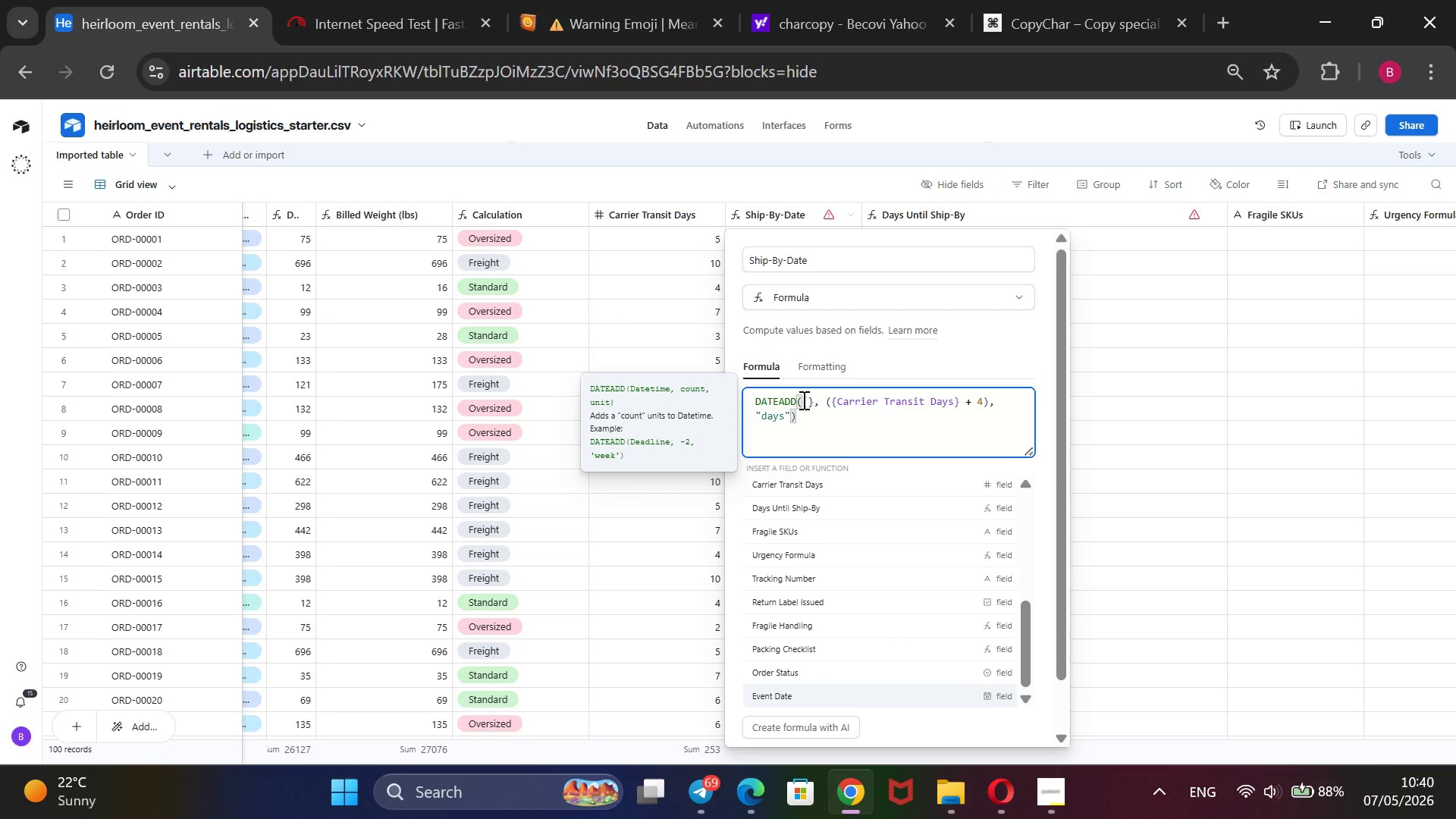 
key(ArrowDown)
 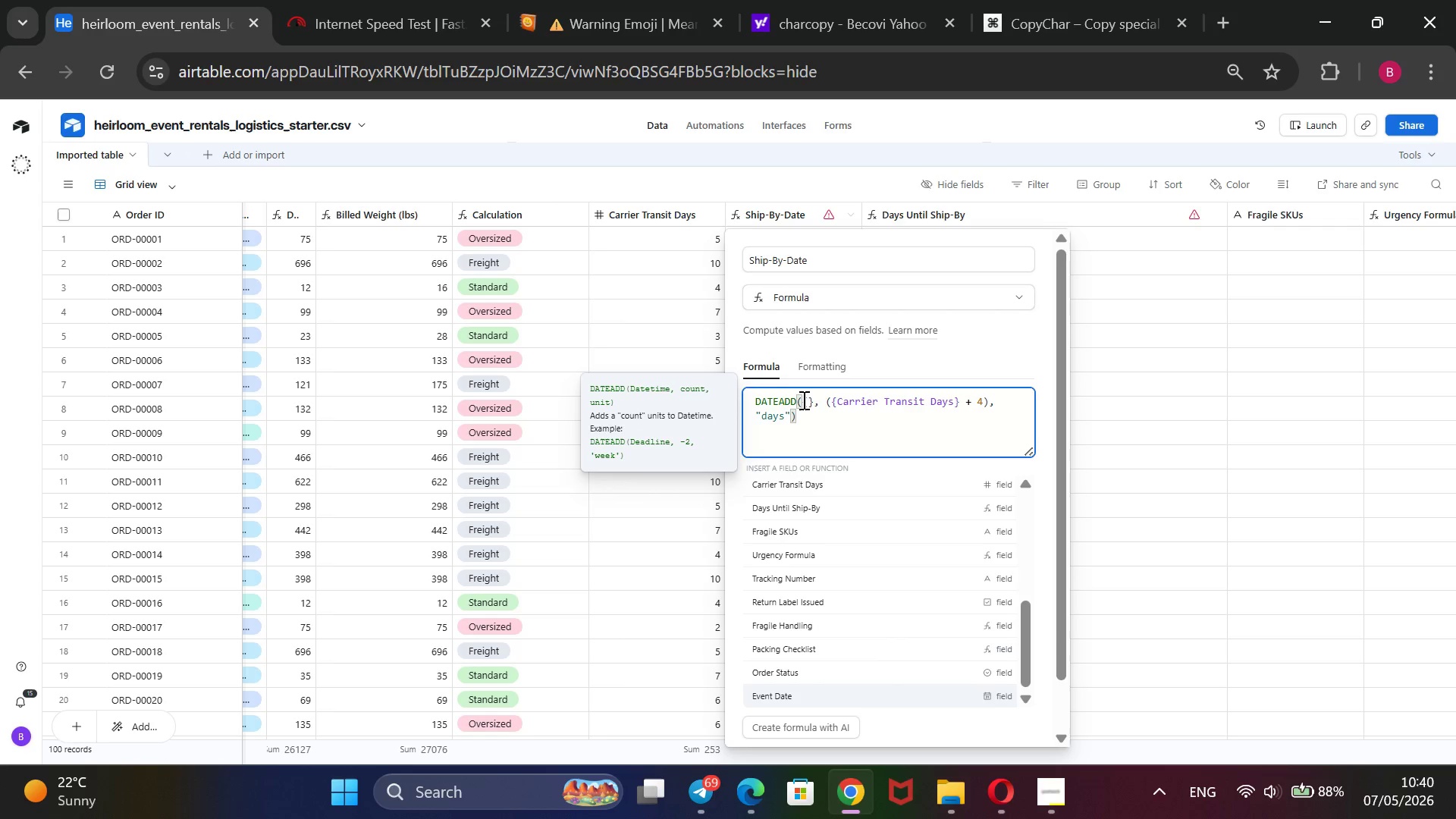 
key(ArrowDown)
 